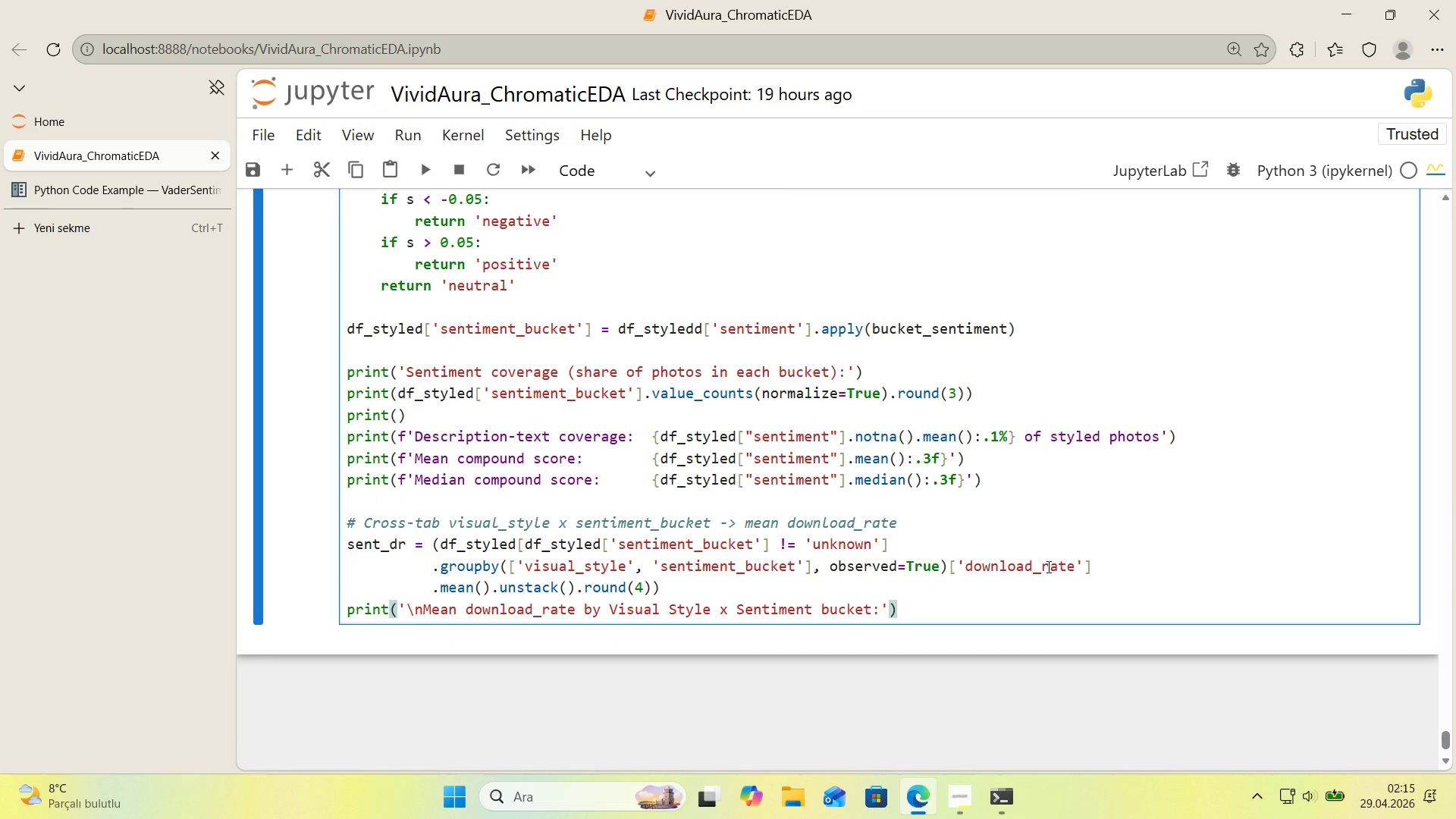 
key(Enter)
 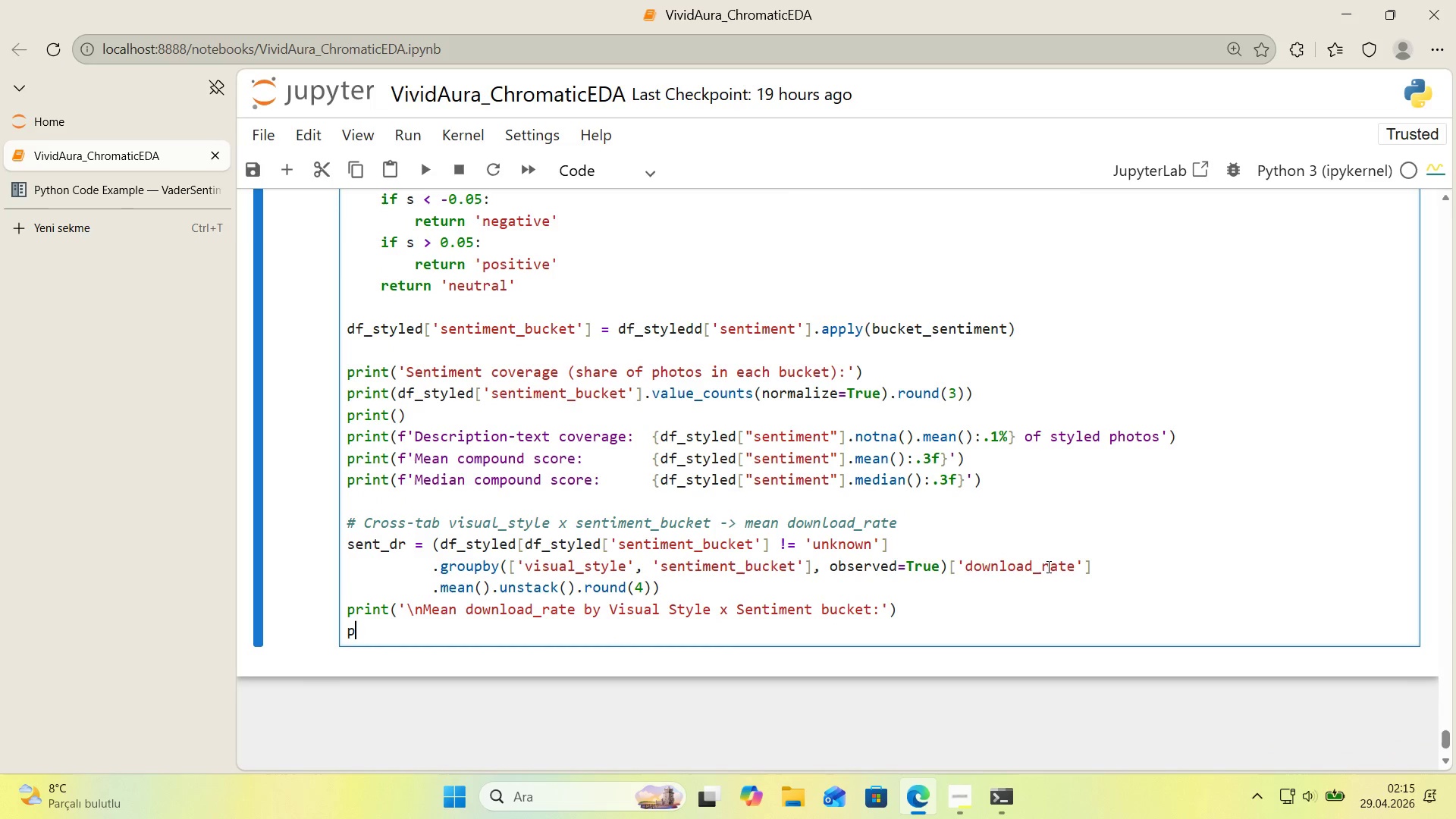 
type(pr'nt*()
 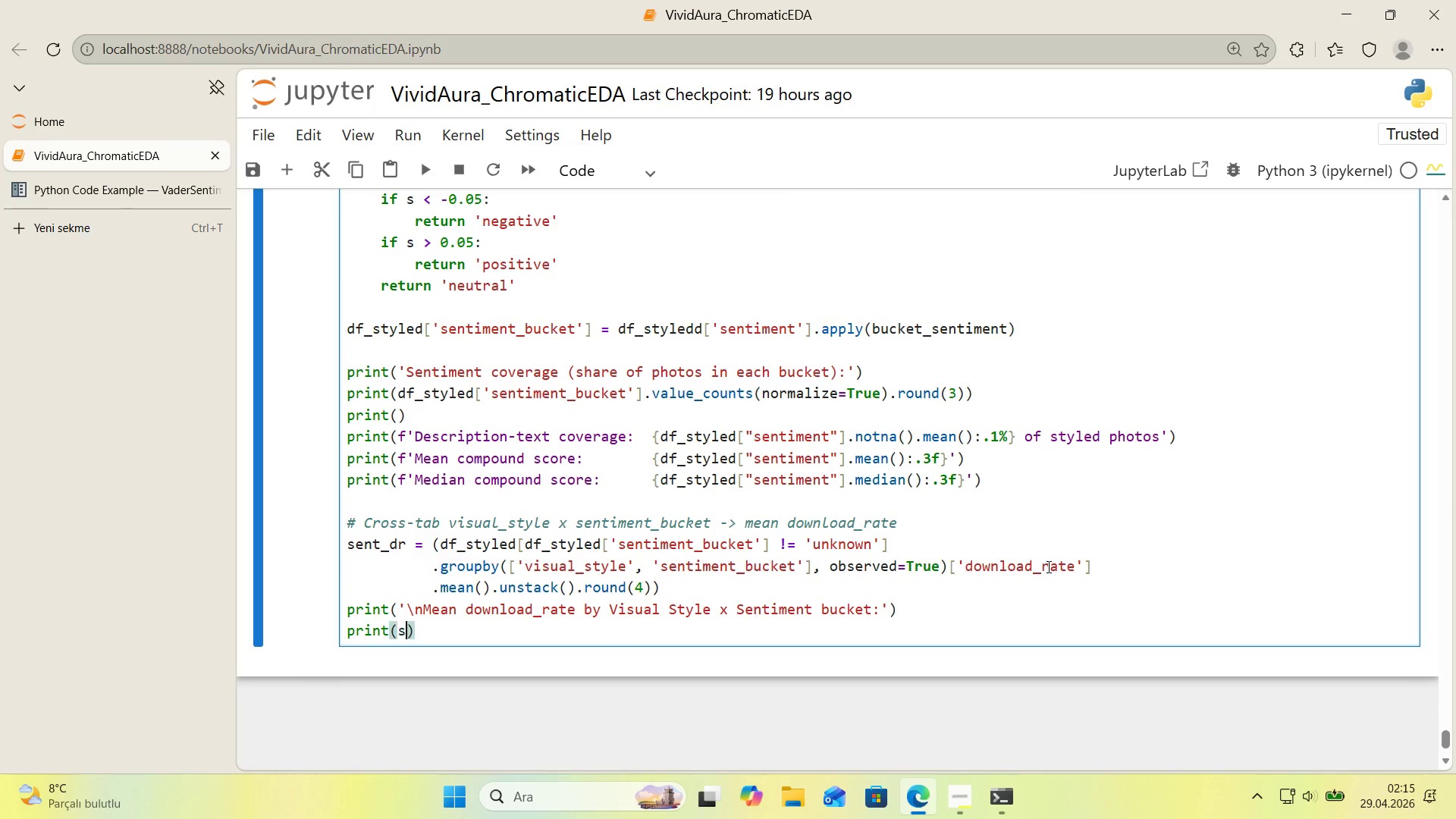 
 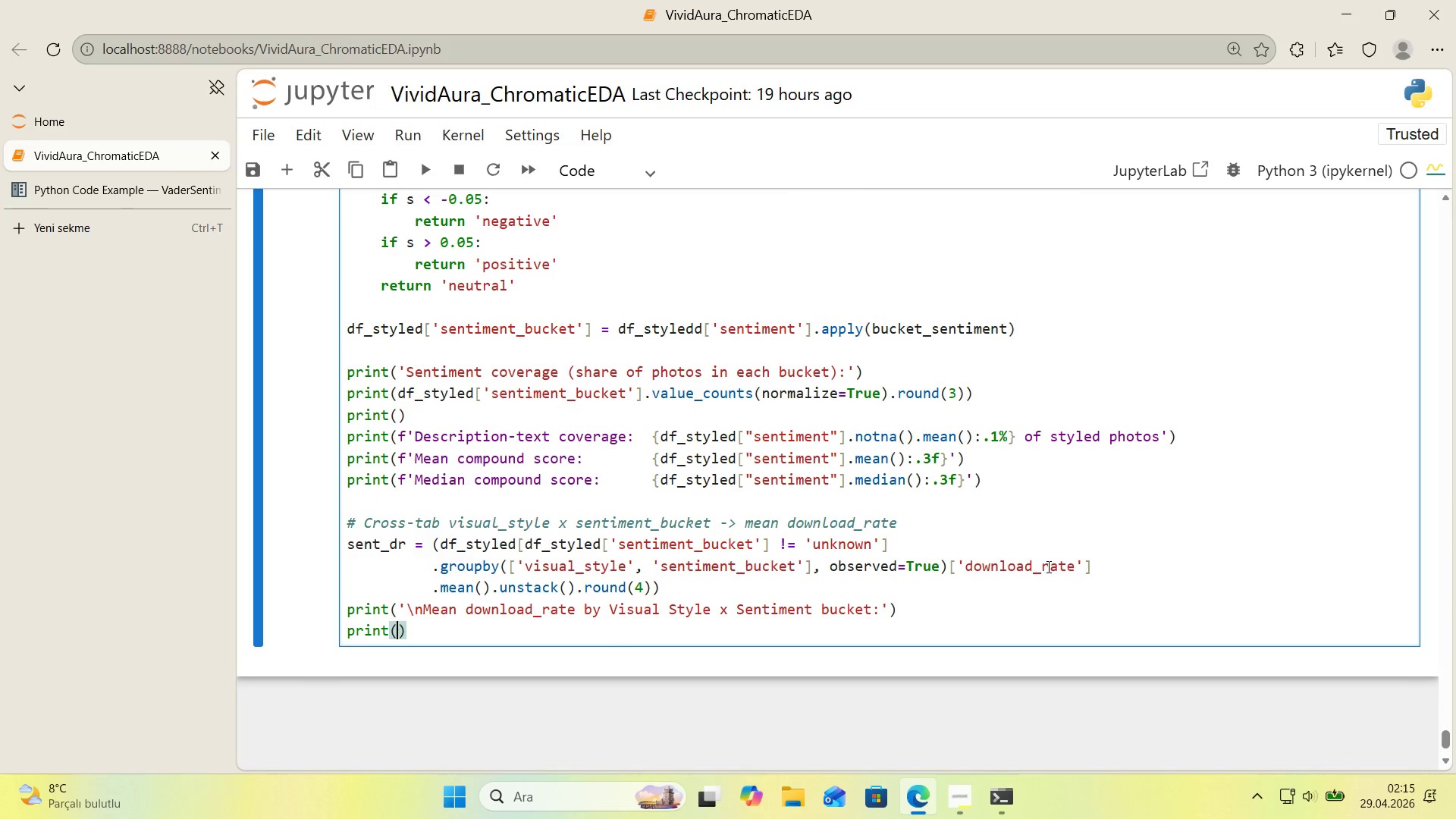 
key(ArrowLeft)
 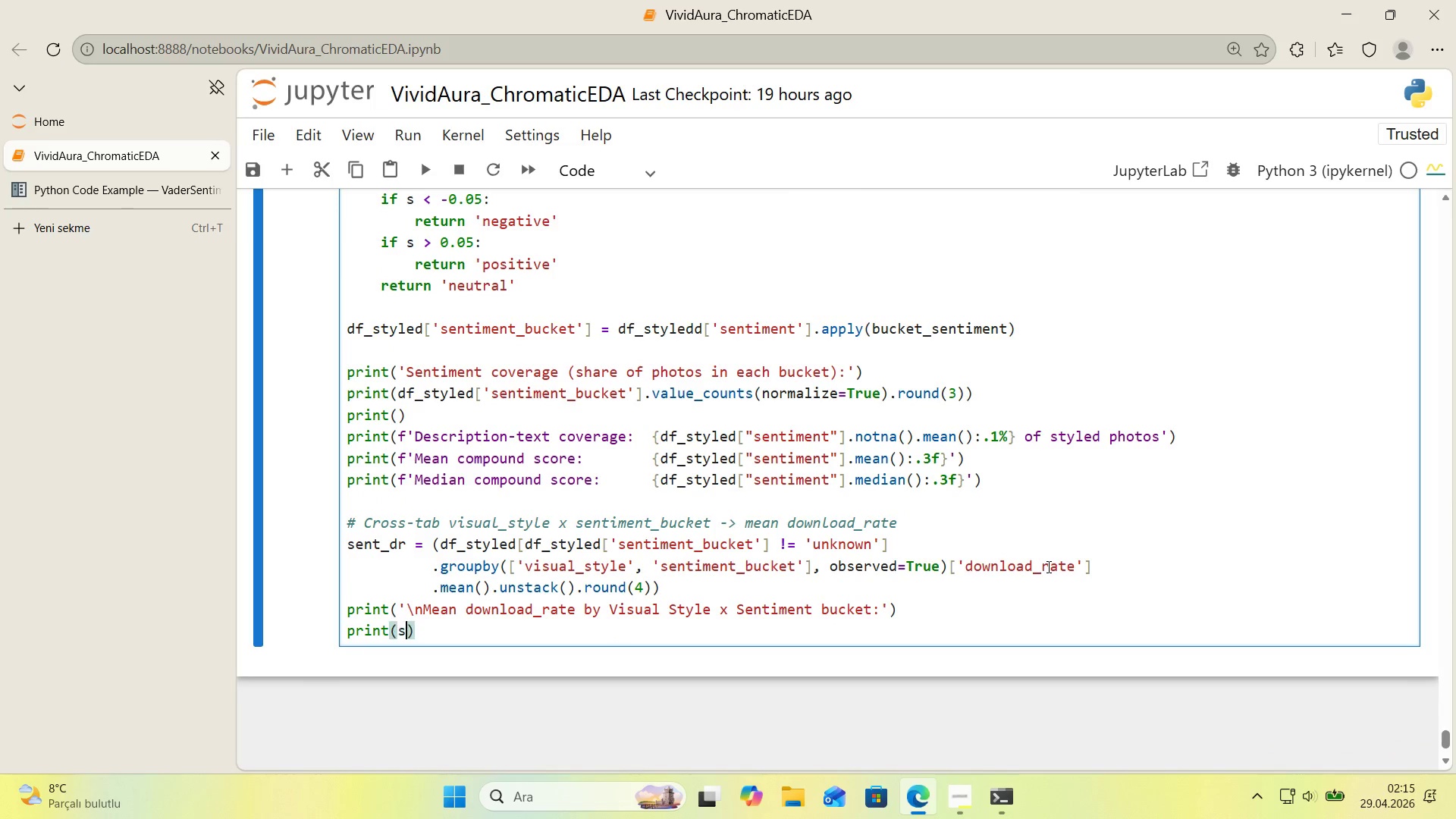 
type(sent_dr)
 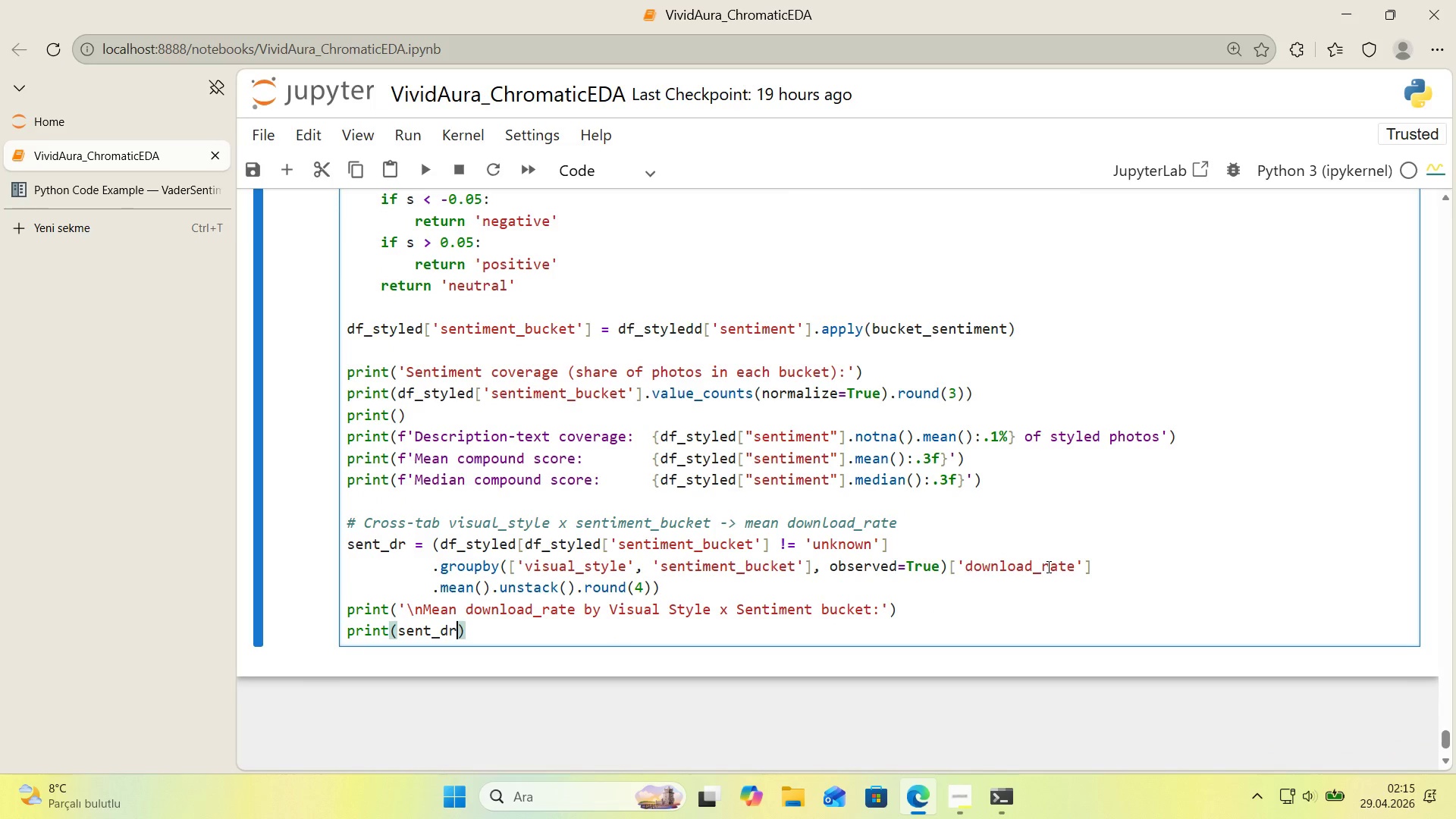 
key(ArrowRight)
 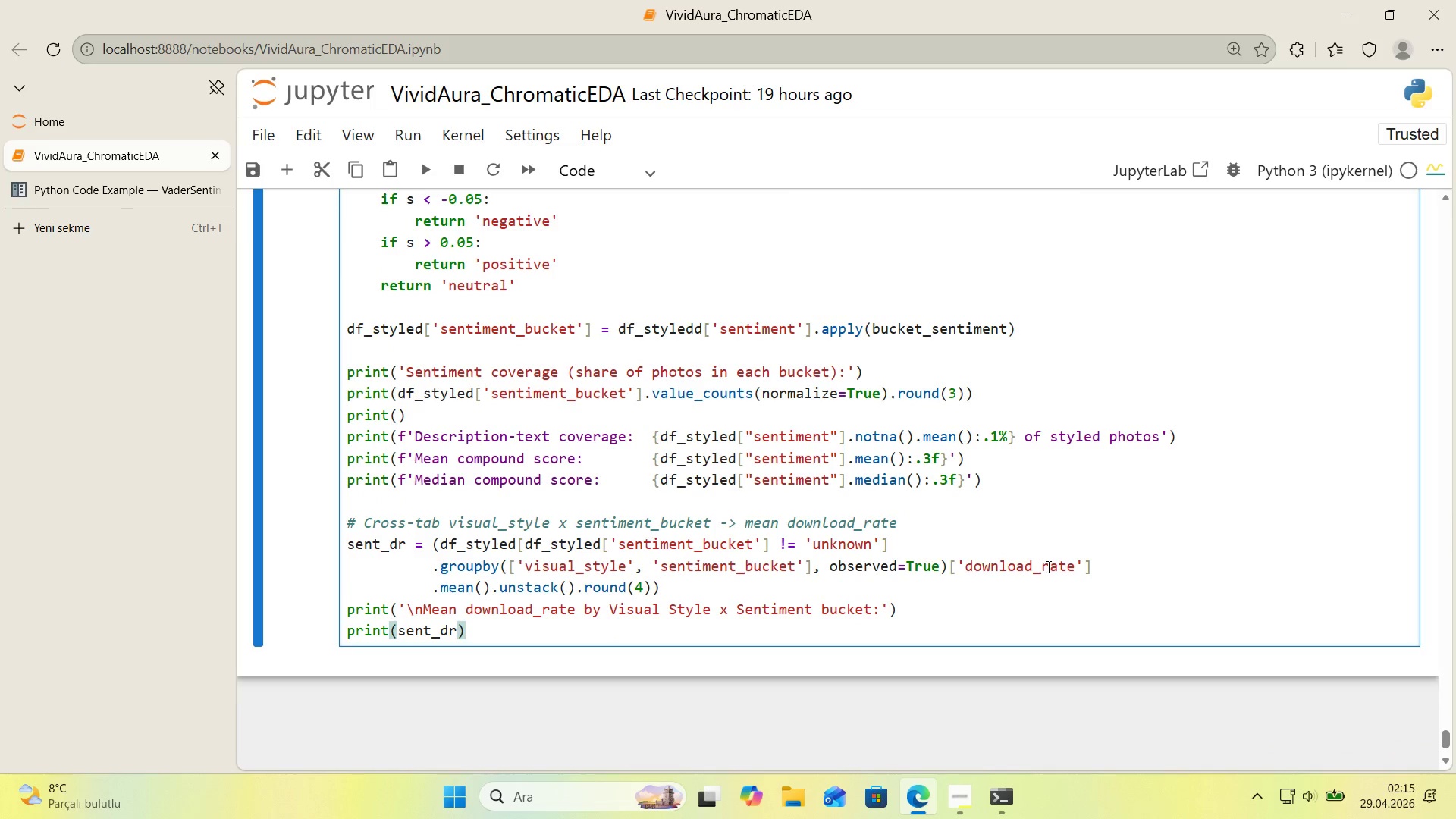 
key(Enter)
 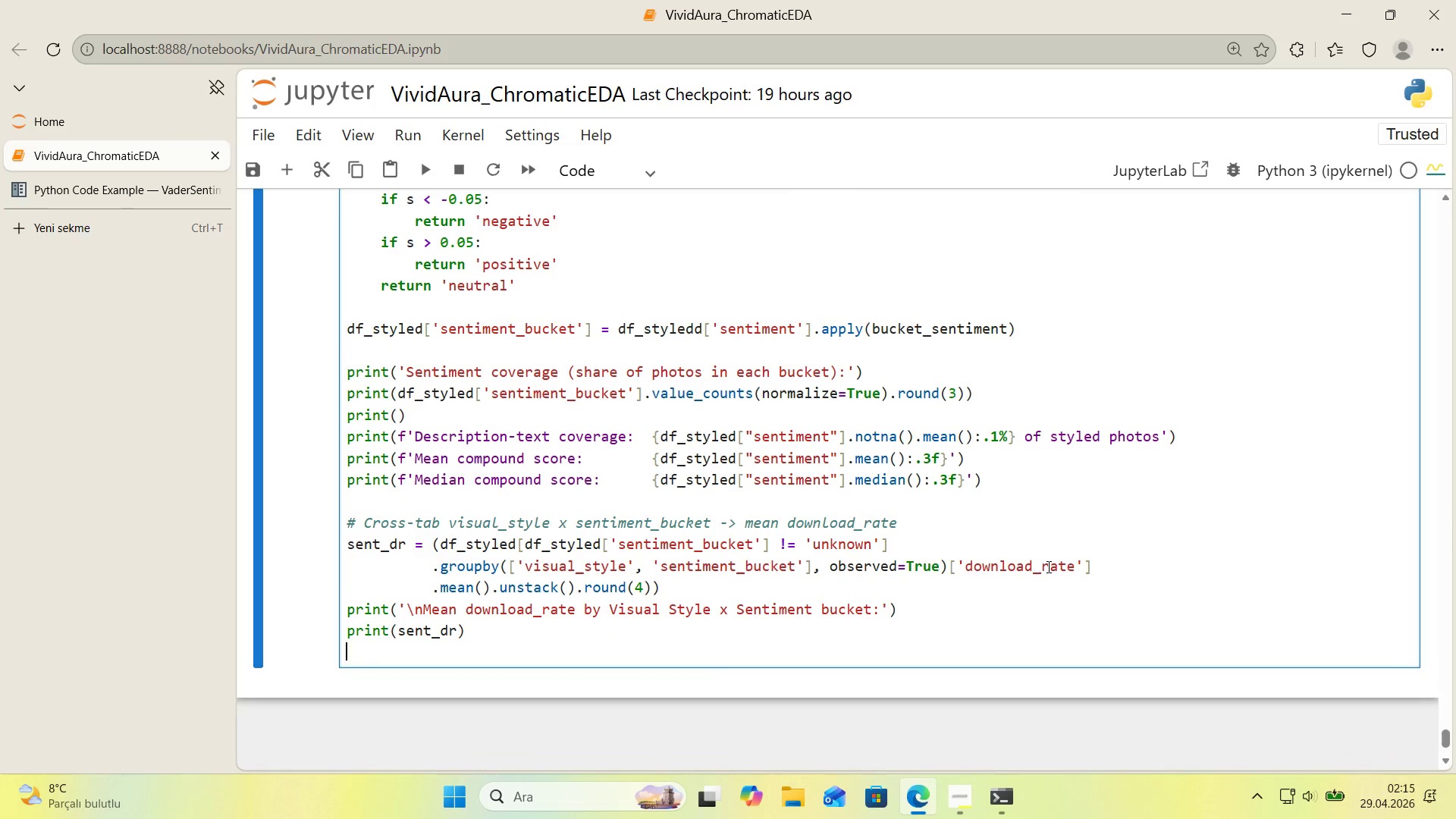 
key(Enter)
 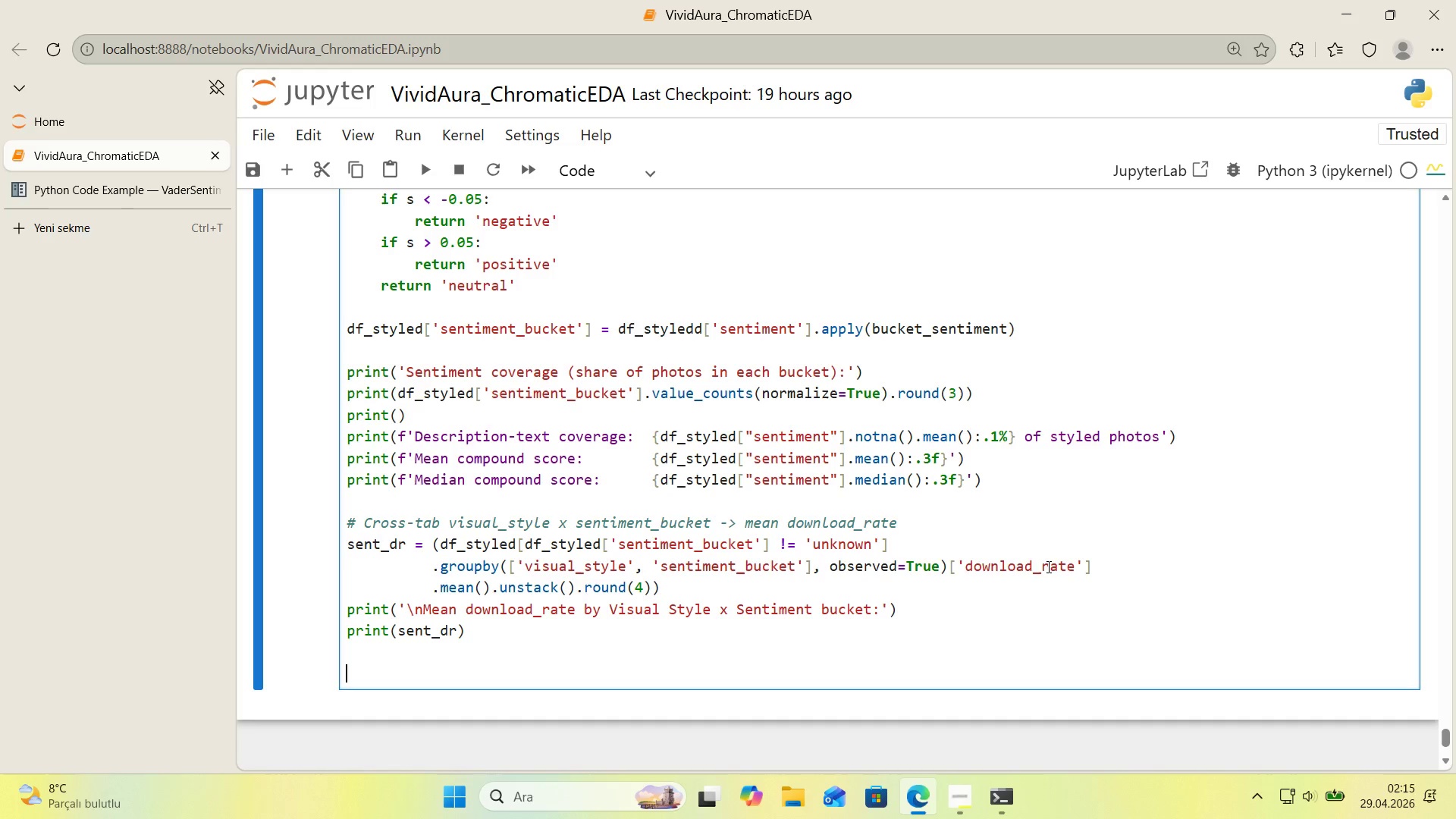 
key(Alt+Control+AltRight)
 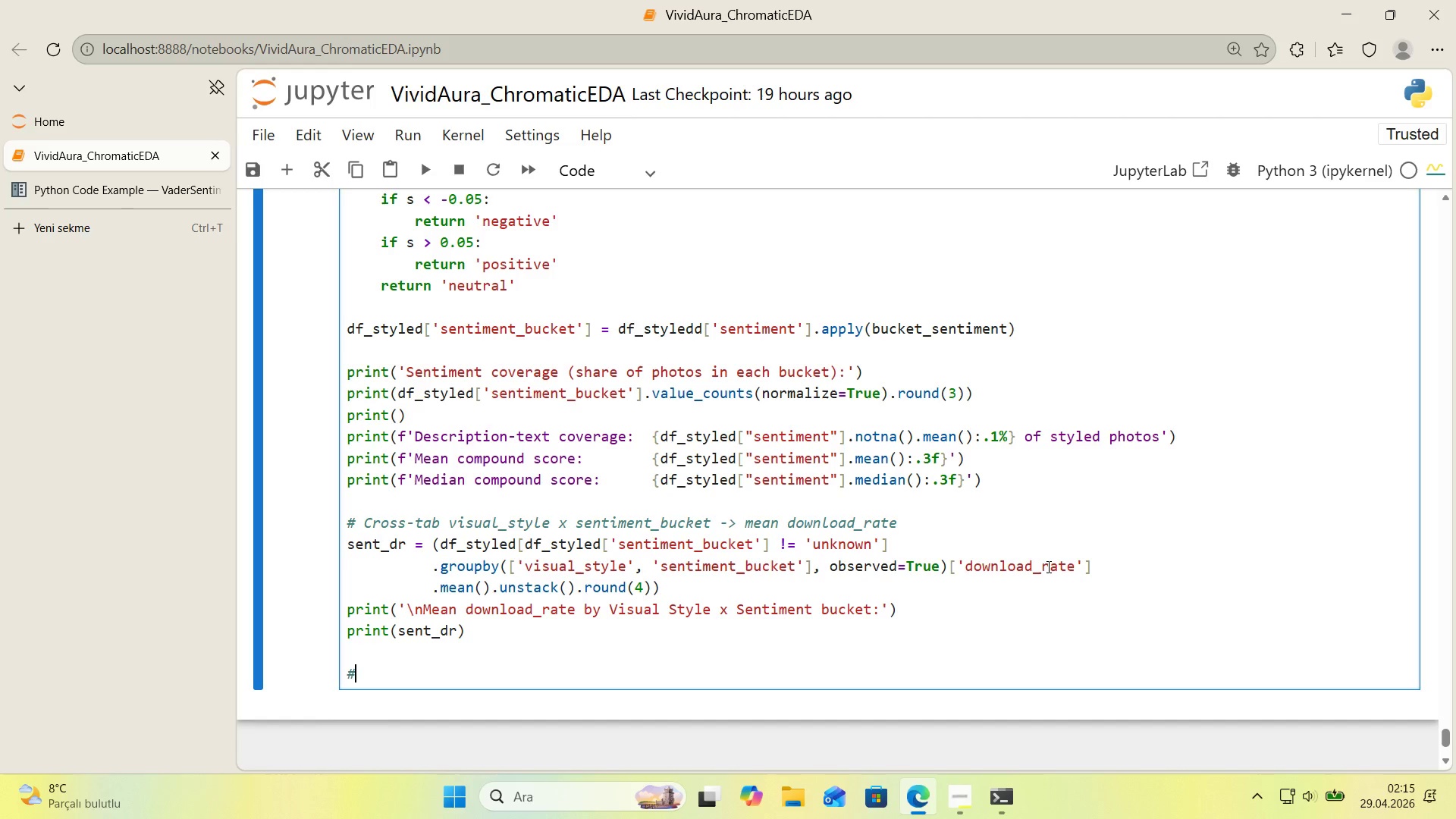 
key(Control+ControlLeft)
 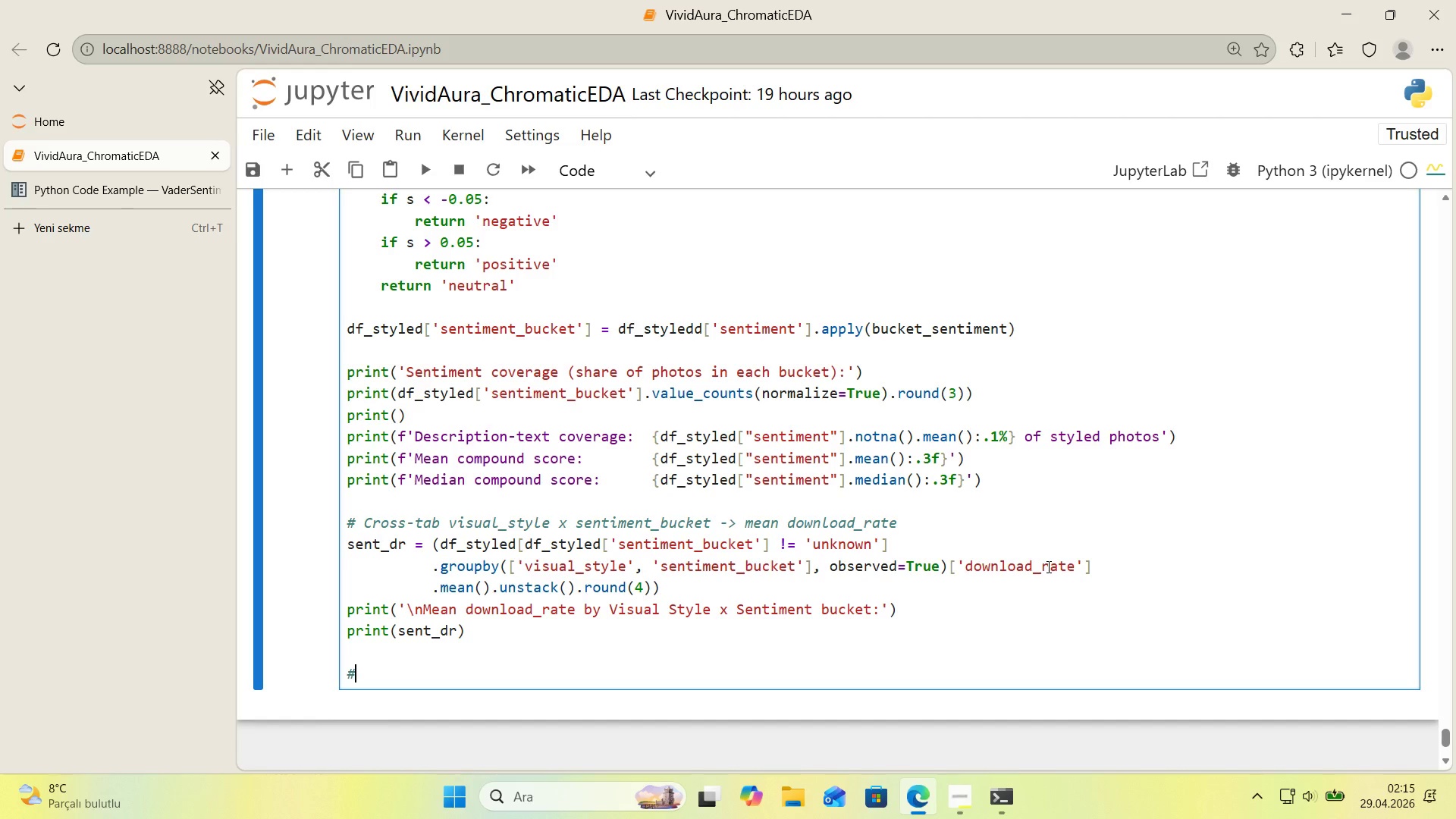 
key(Alt+Control+3)
 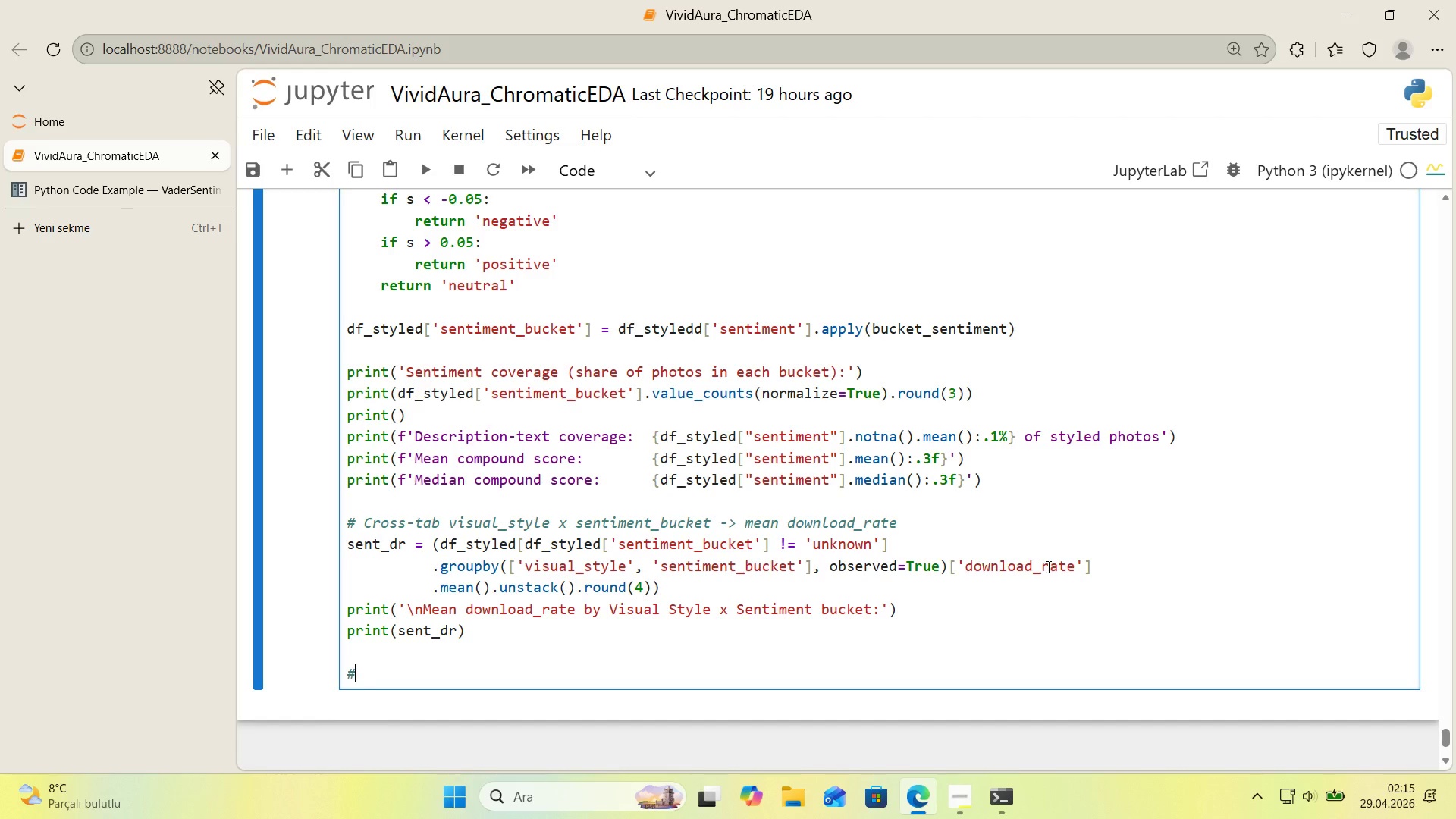 
type( Compos't'on> what share of eaac)
key(Backspace)
key(Backspace)
type(ch style 's negat've&neutral&pos't've[IntlYen])
 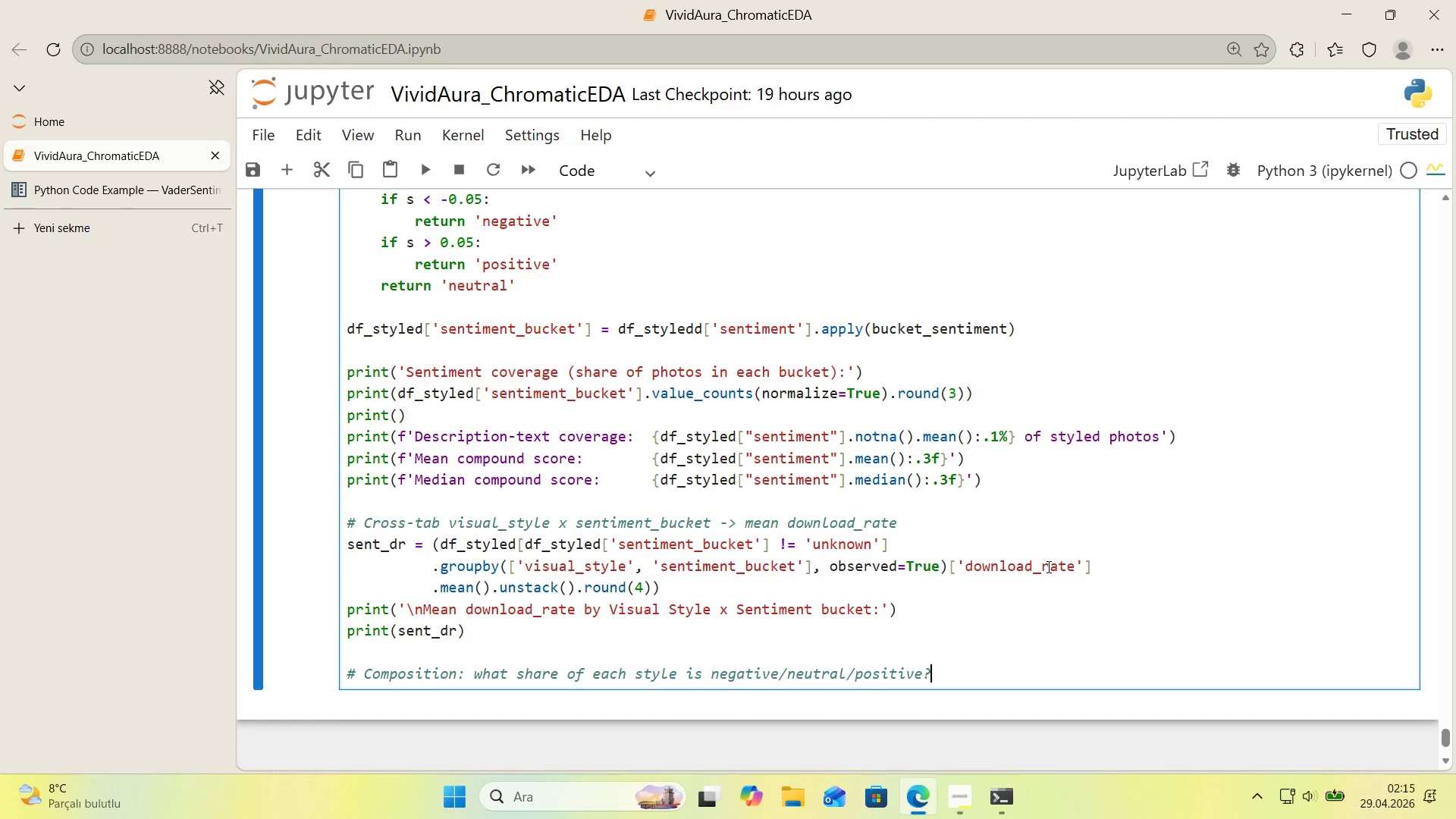 
key(Enter)
 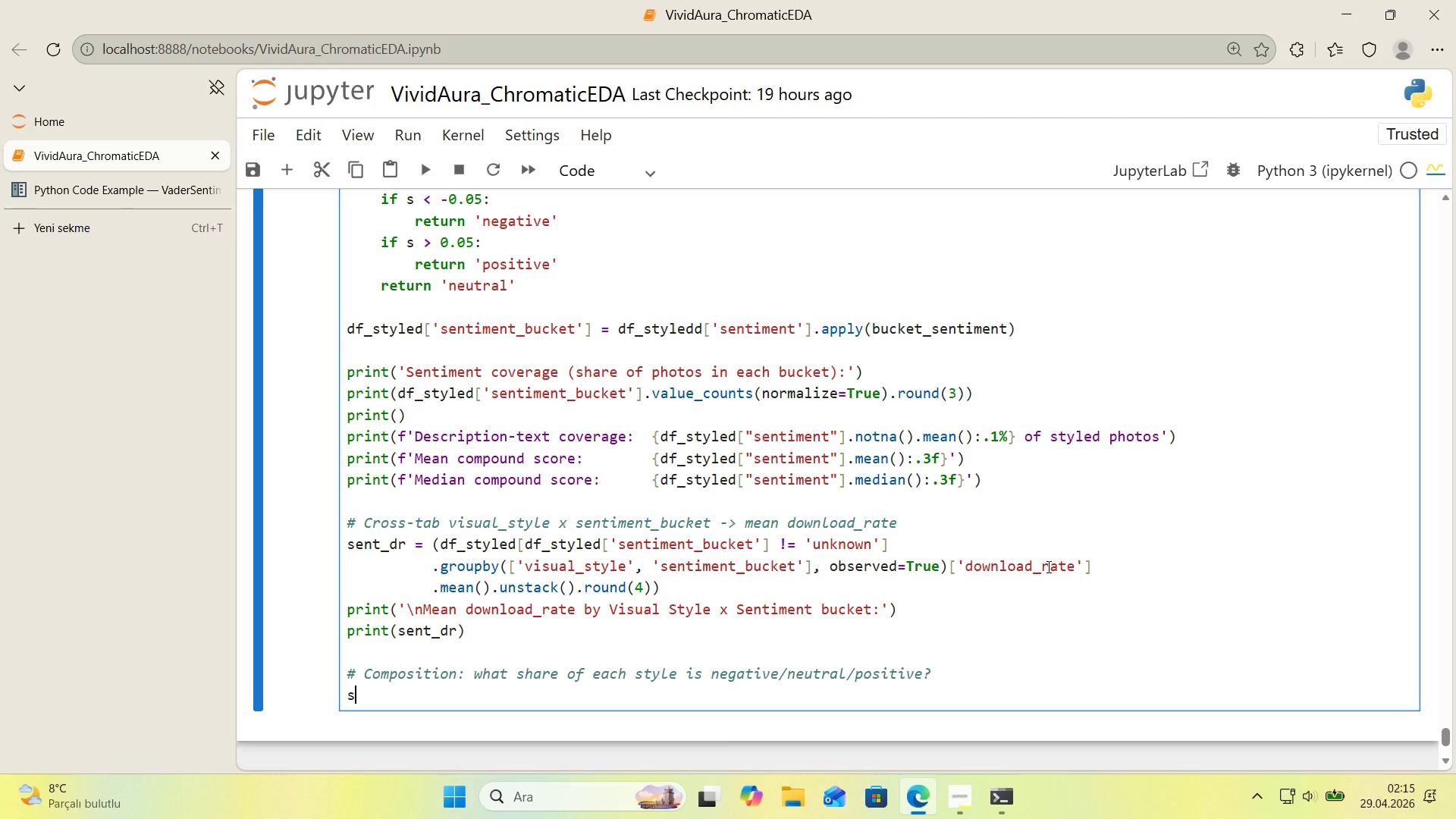 
type(sent_comp ) *()
 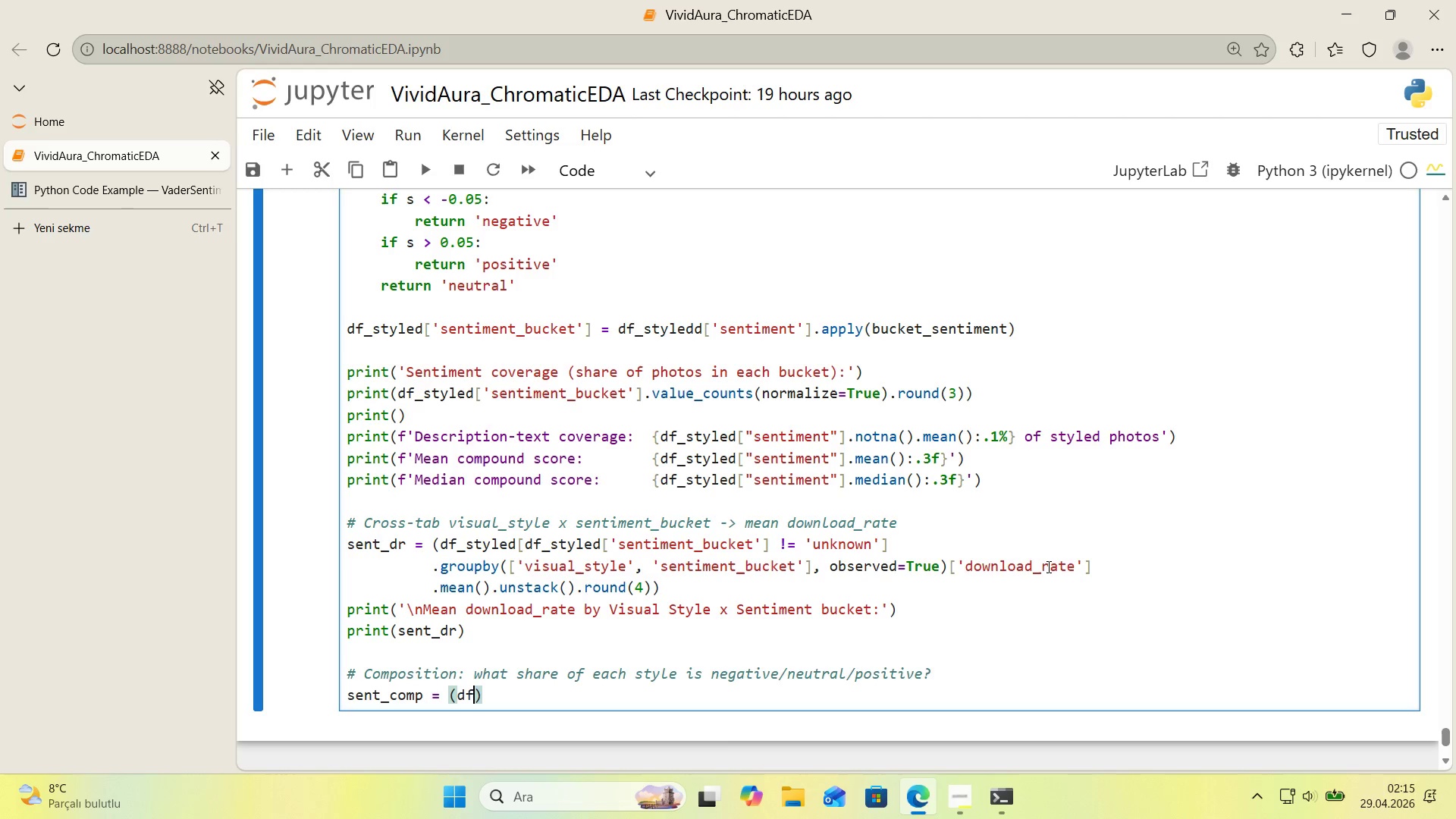 
 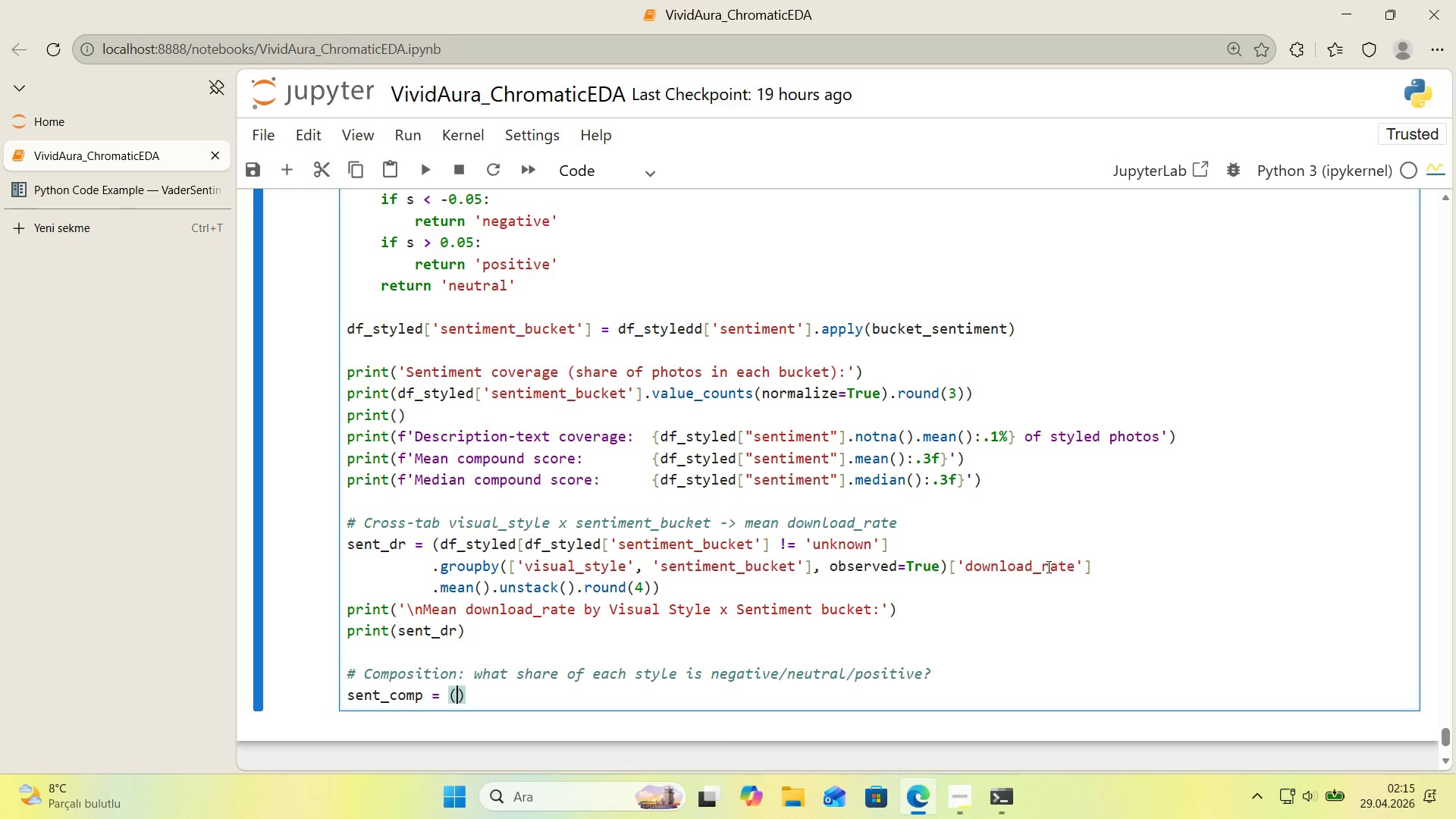 
key(ArrowLeft)
 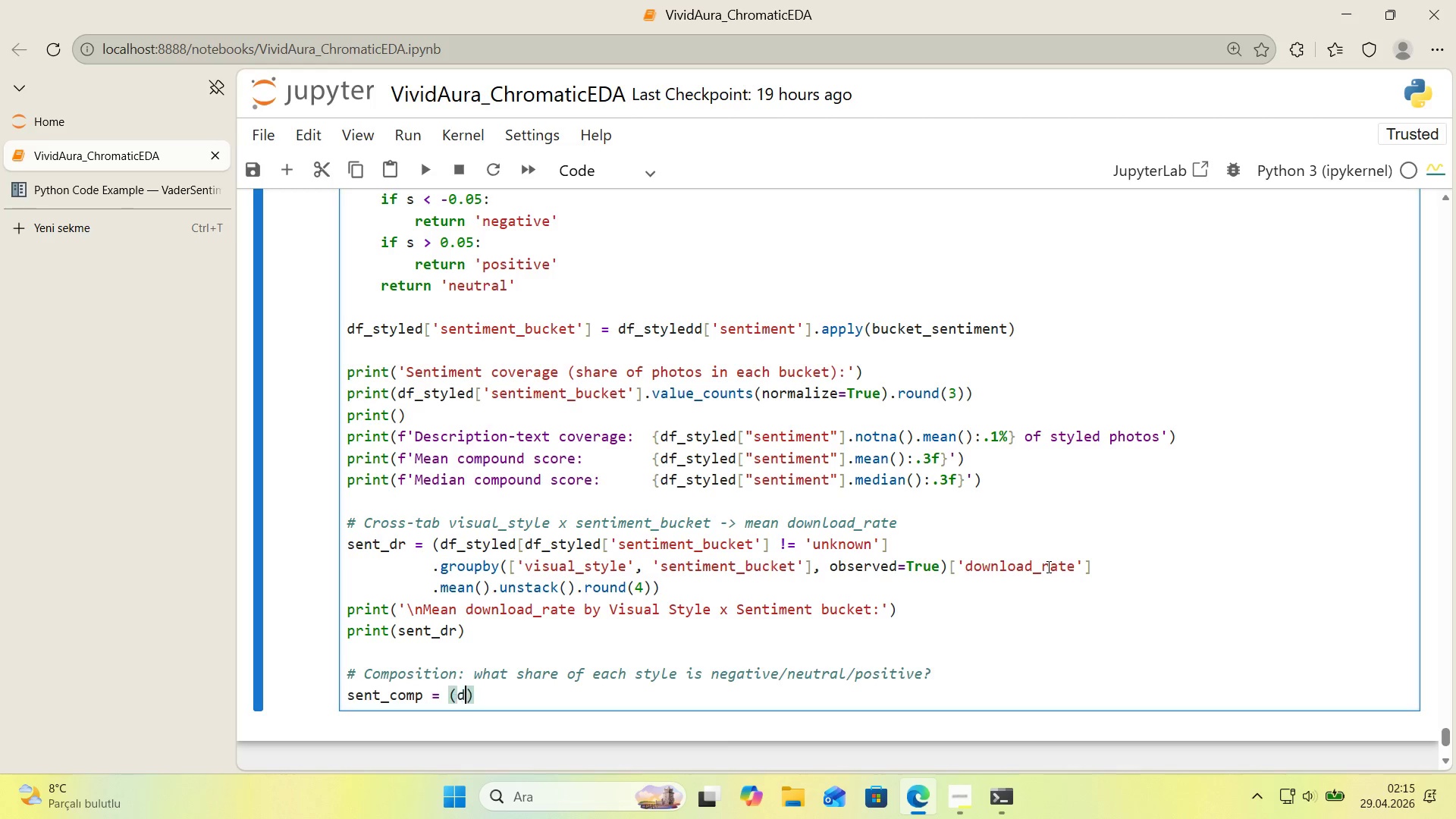 
type(df_styled)
 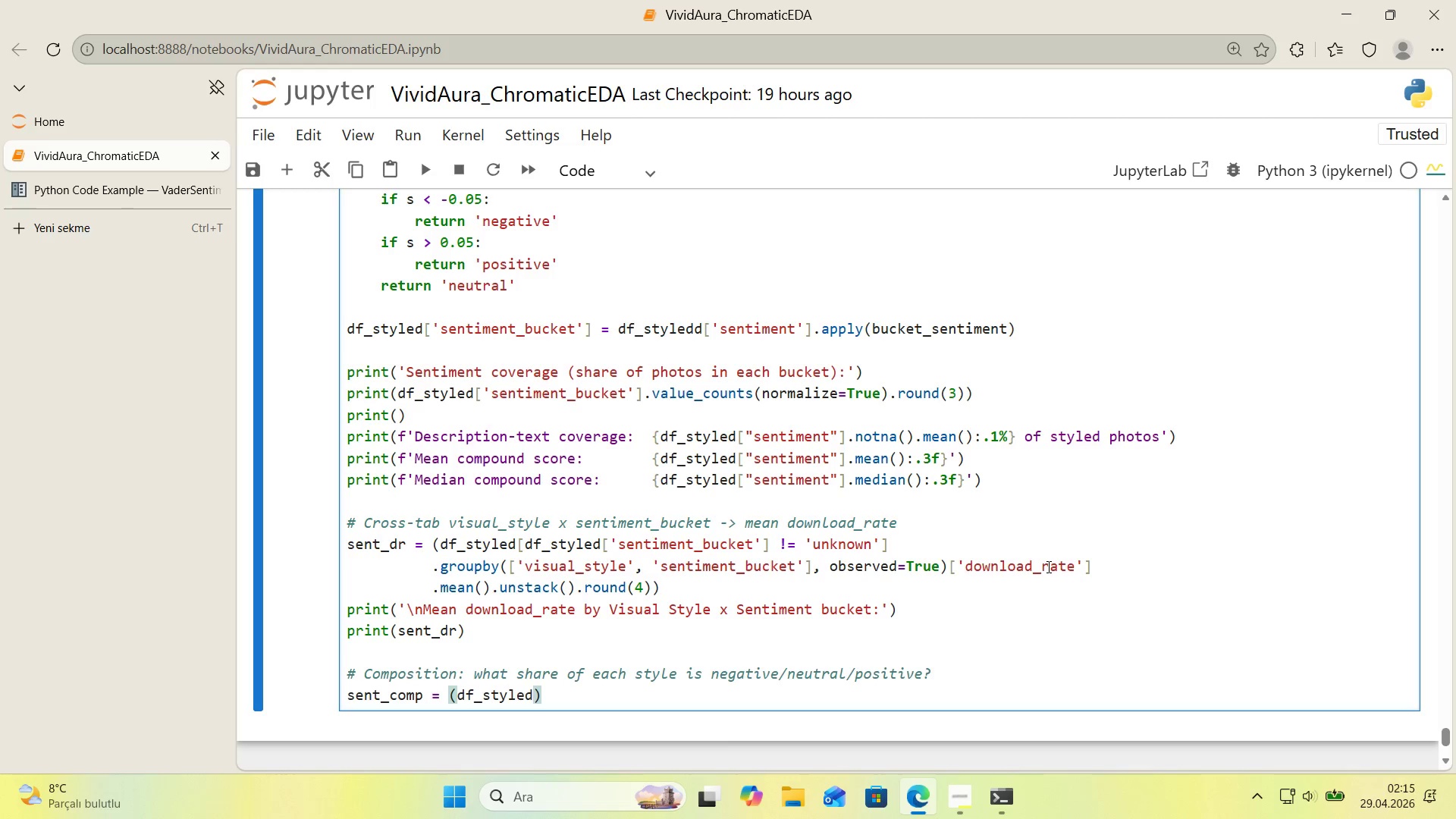 
key(Alt+Control+9)
 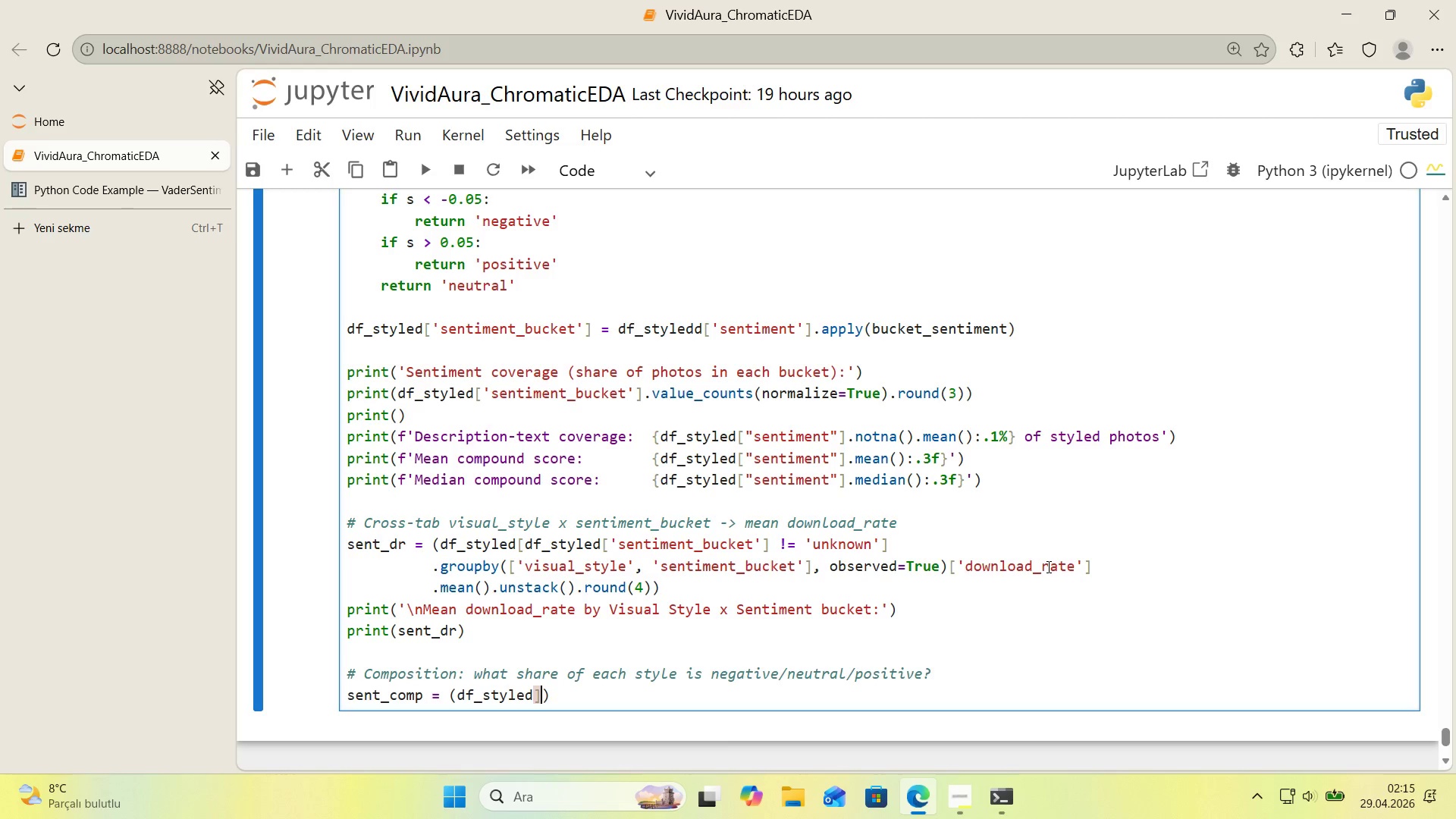 
key(Backspace)
 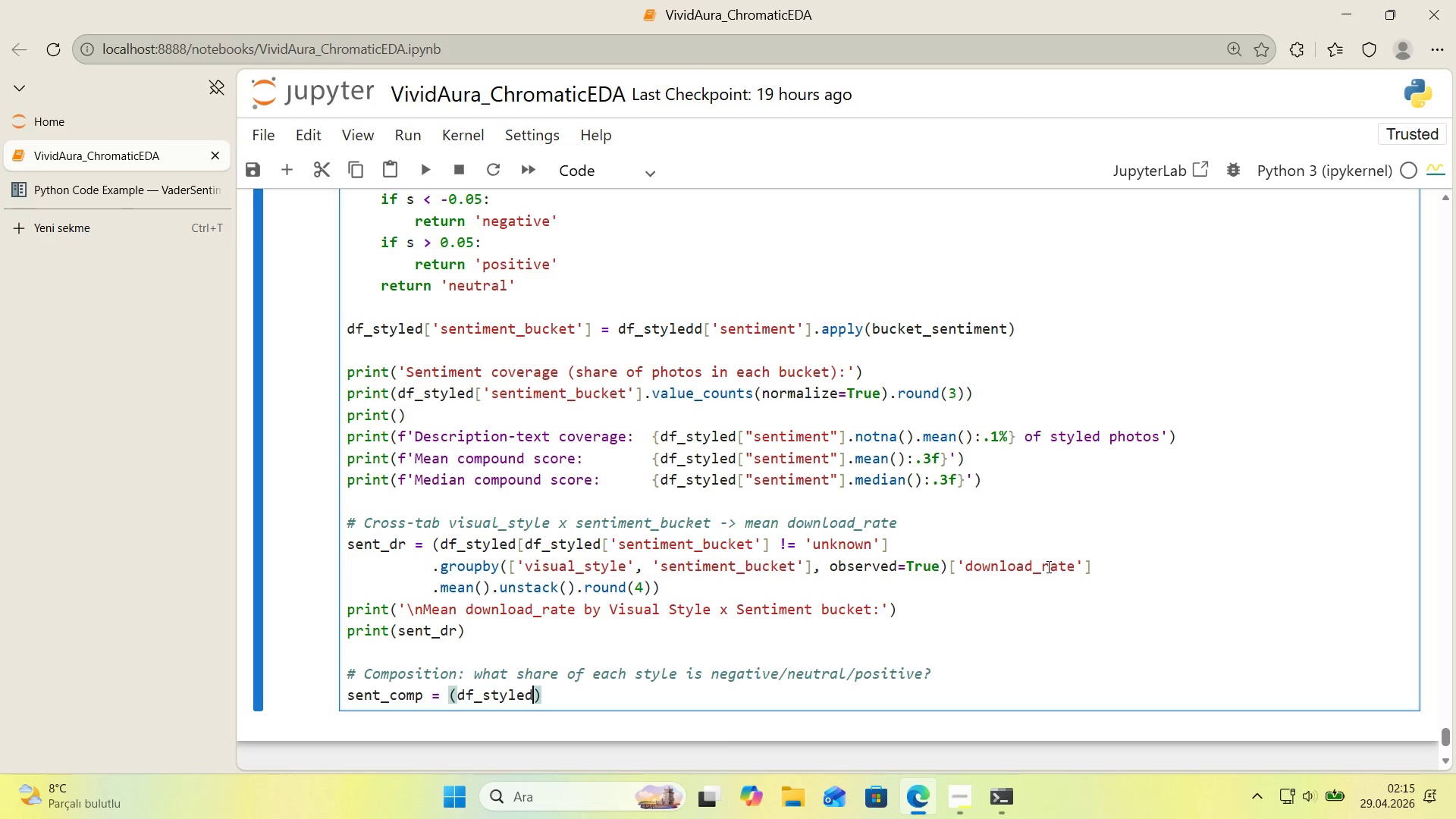 
key(Alt+Control+8)
 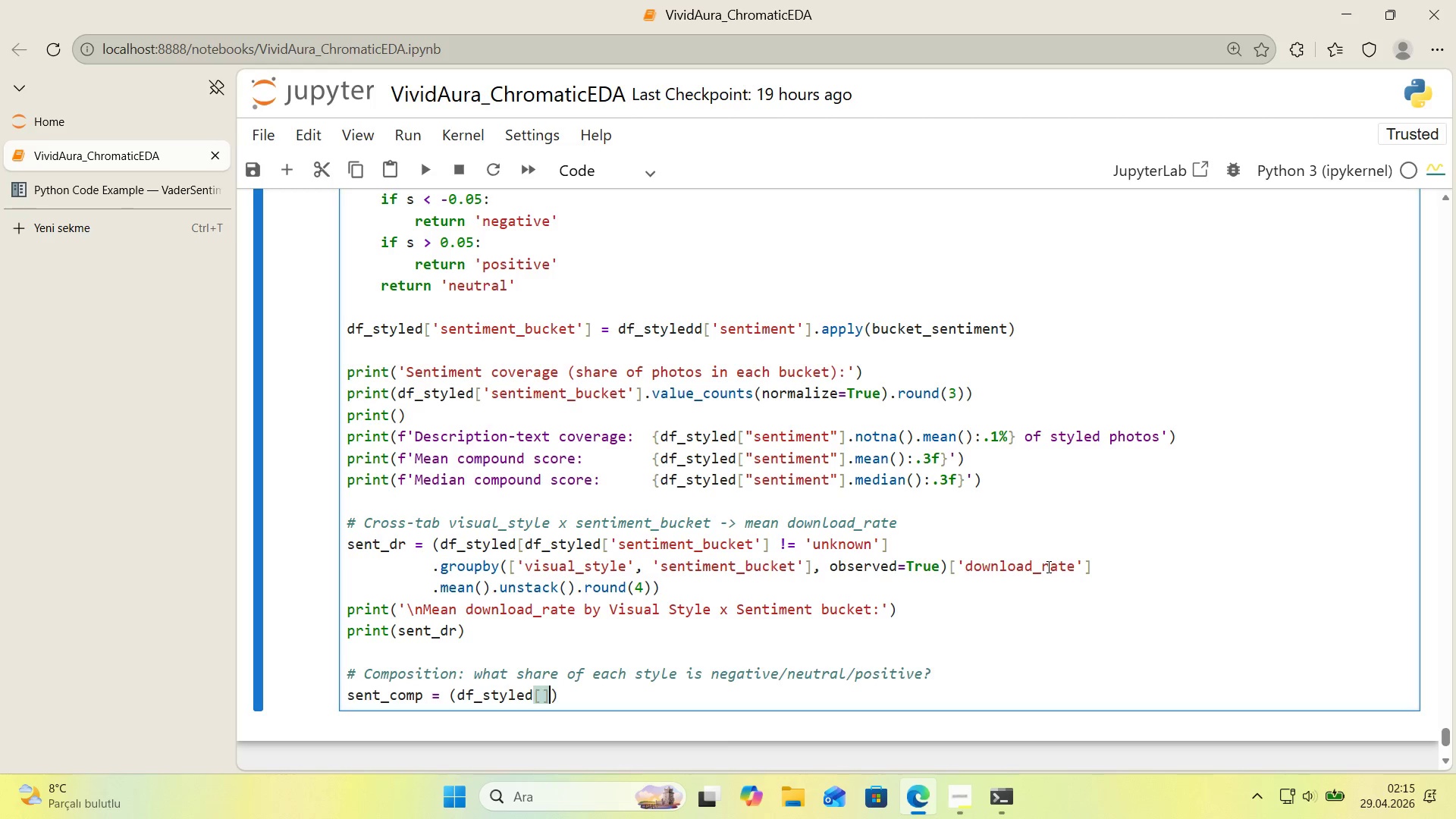 
key(Alt+Control+9)
 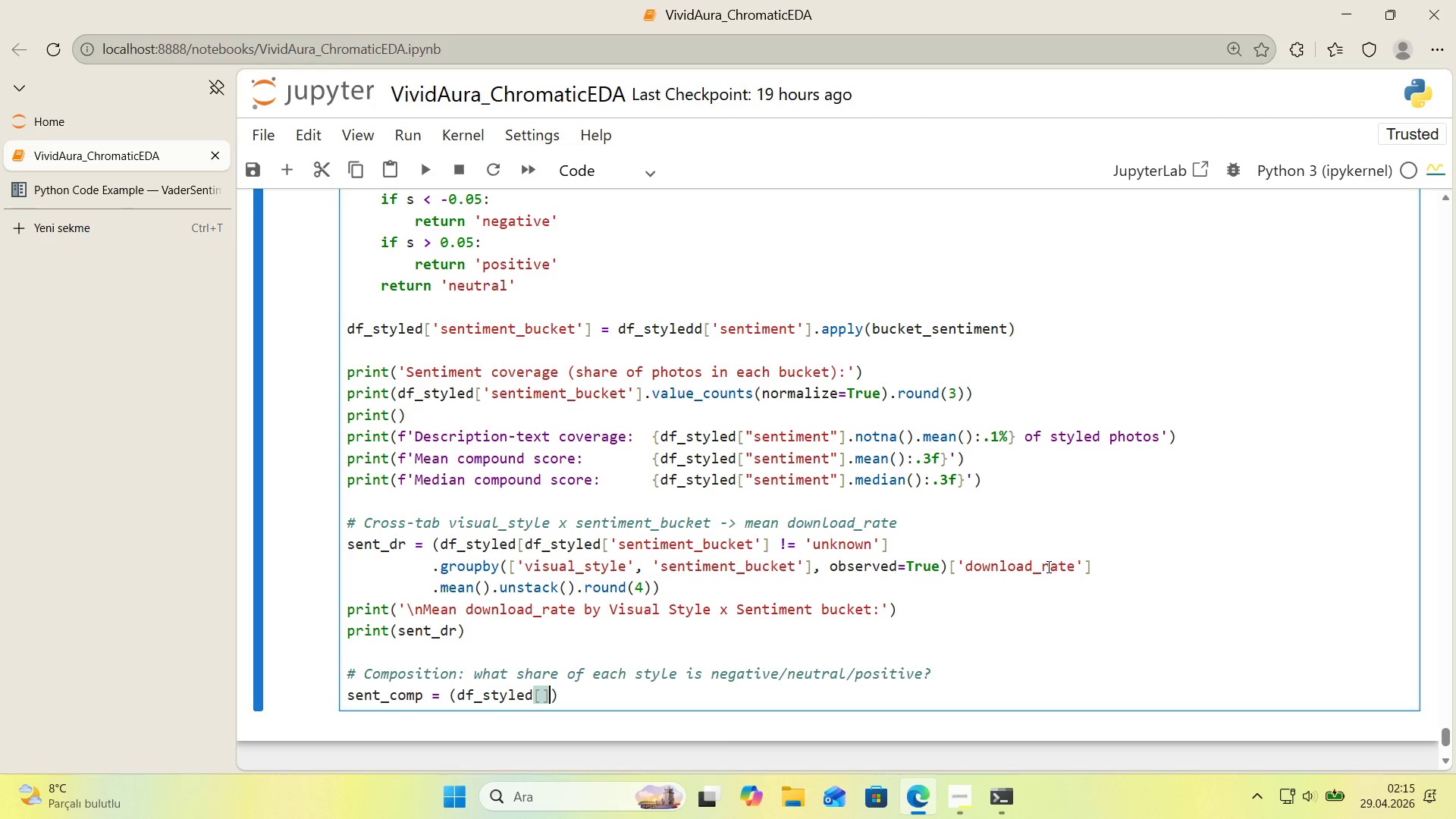 
key(ArrowLeft)
 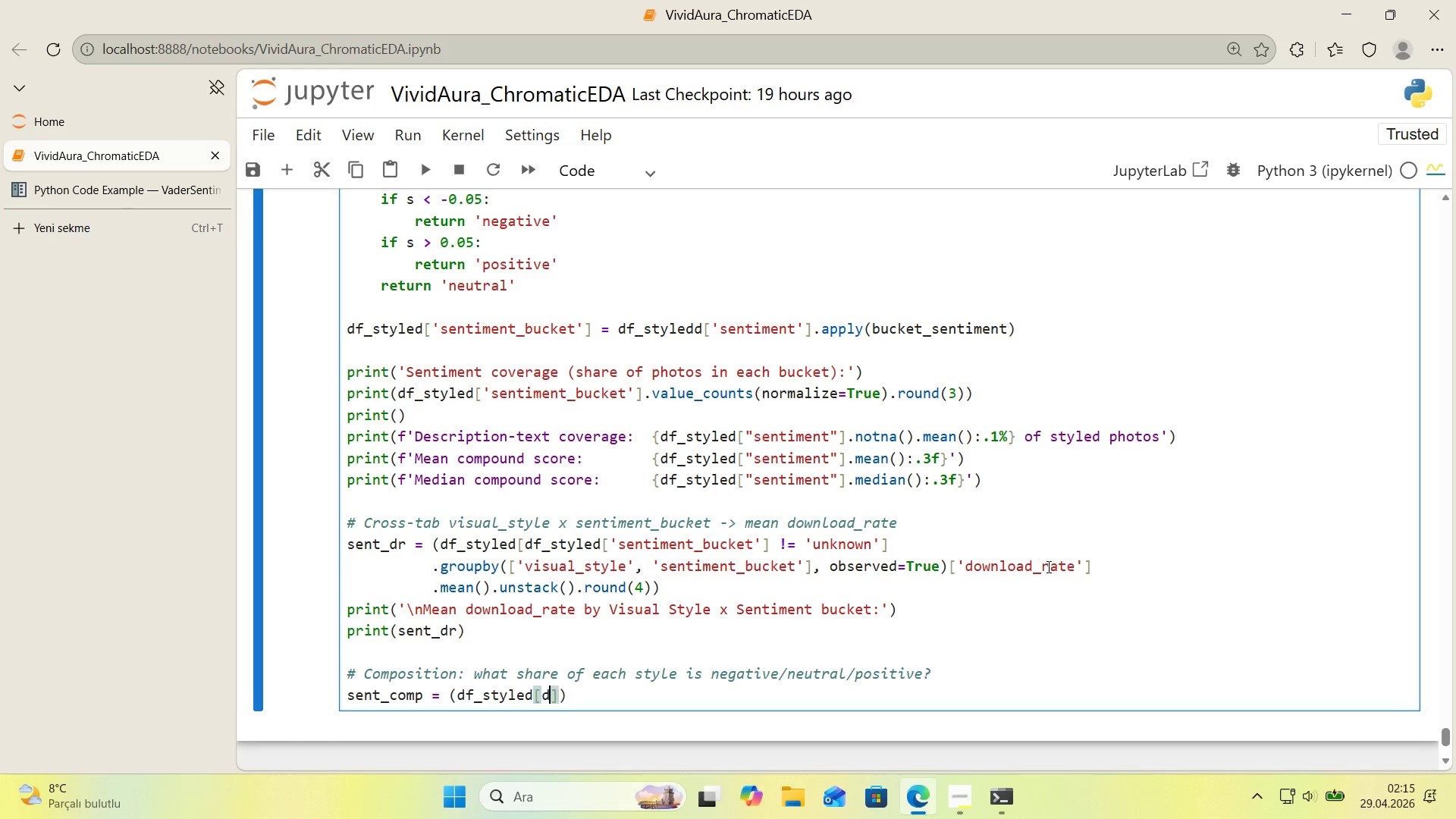 
type(df_styled)
 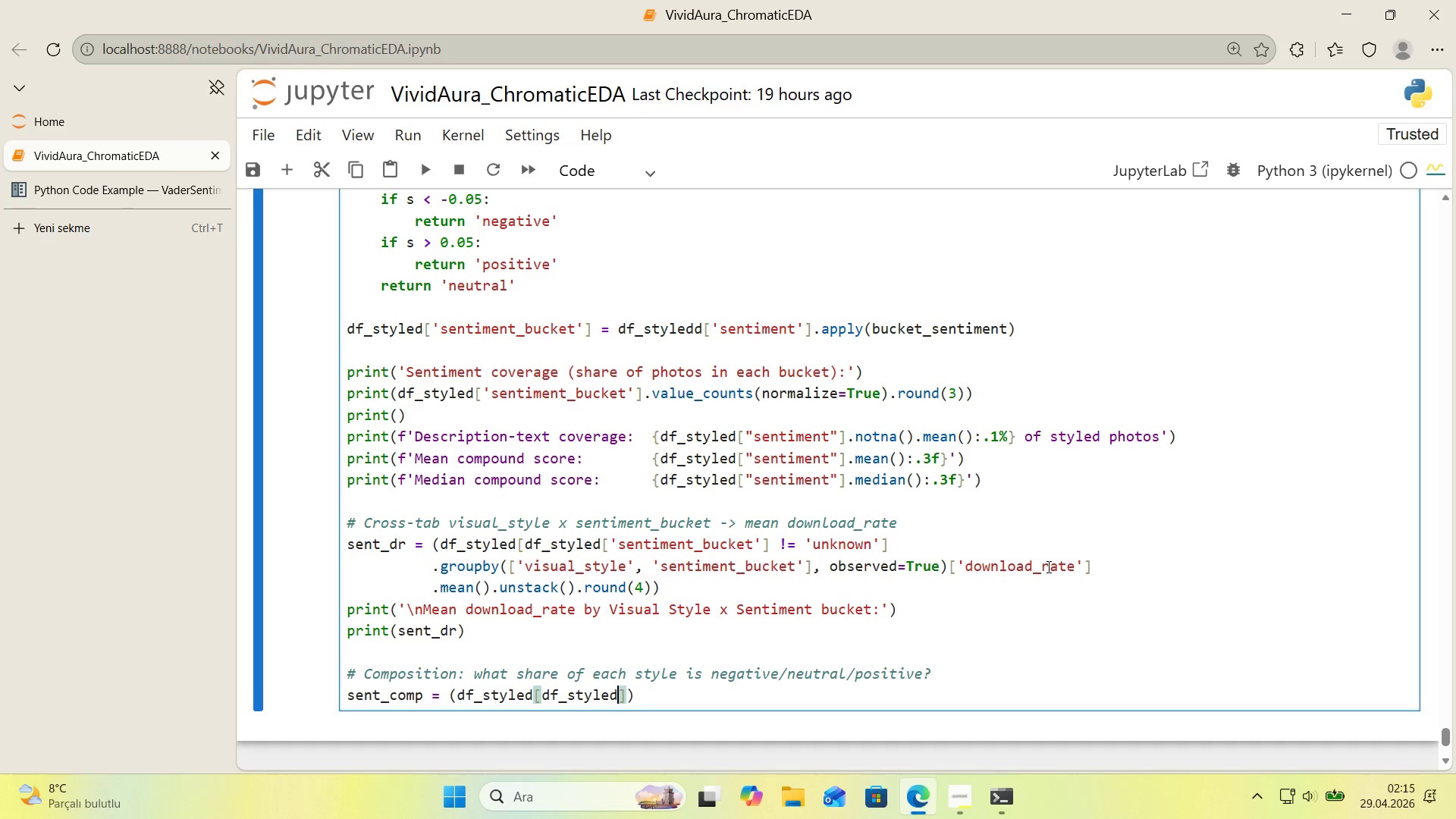 
key(Alt+Control+8)
 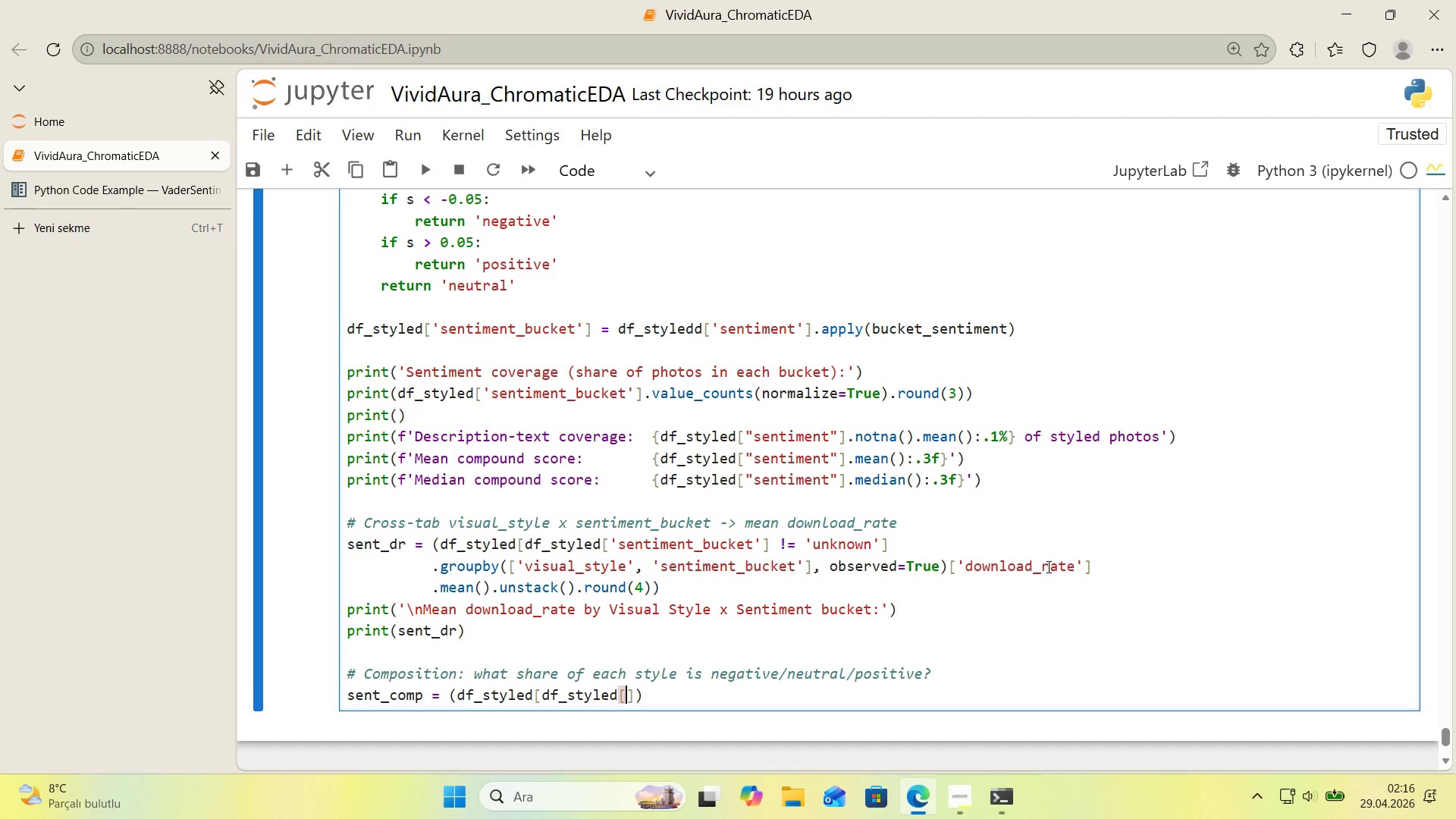 
key(Alt+Control+9)
 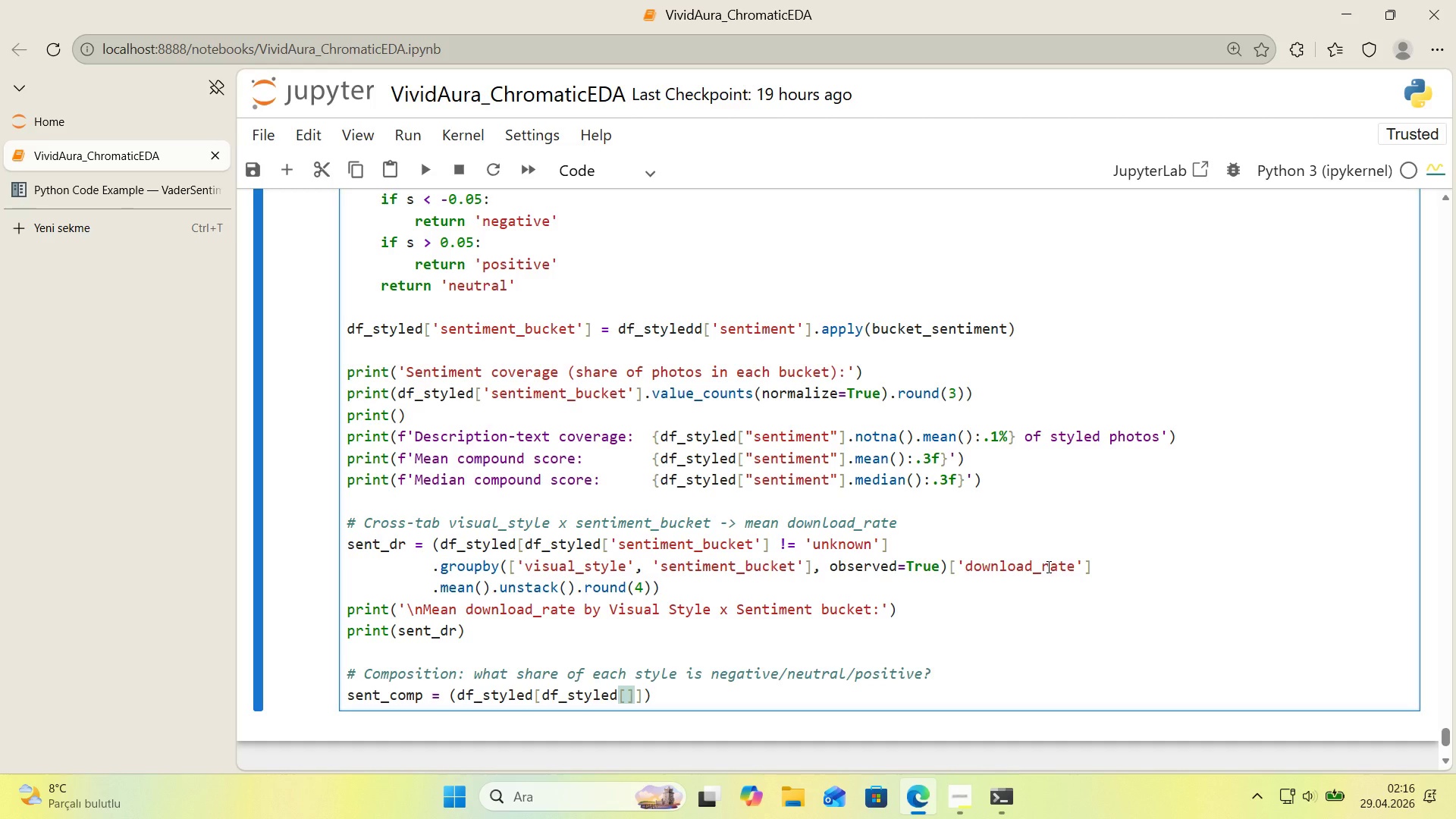 
key(ArrowLeft)
 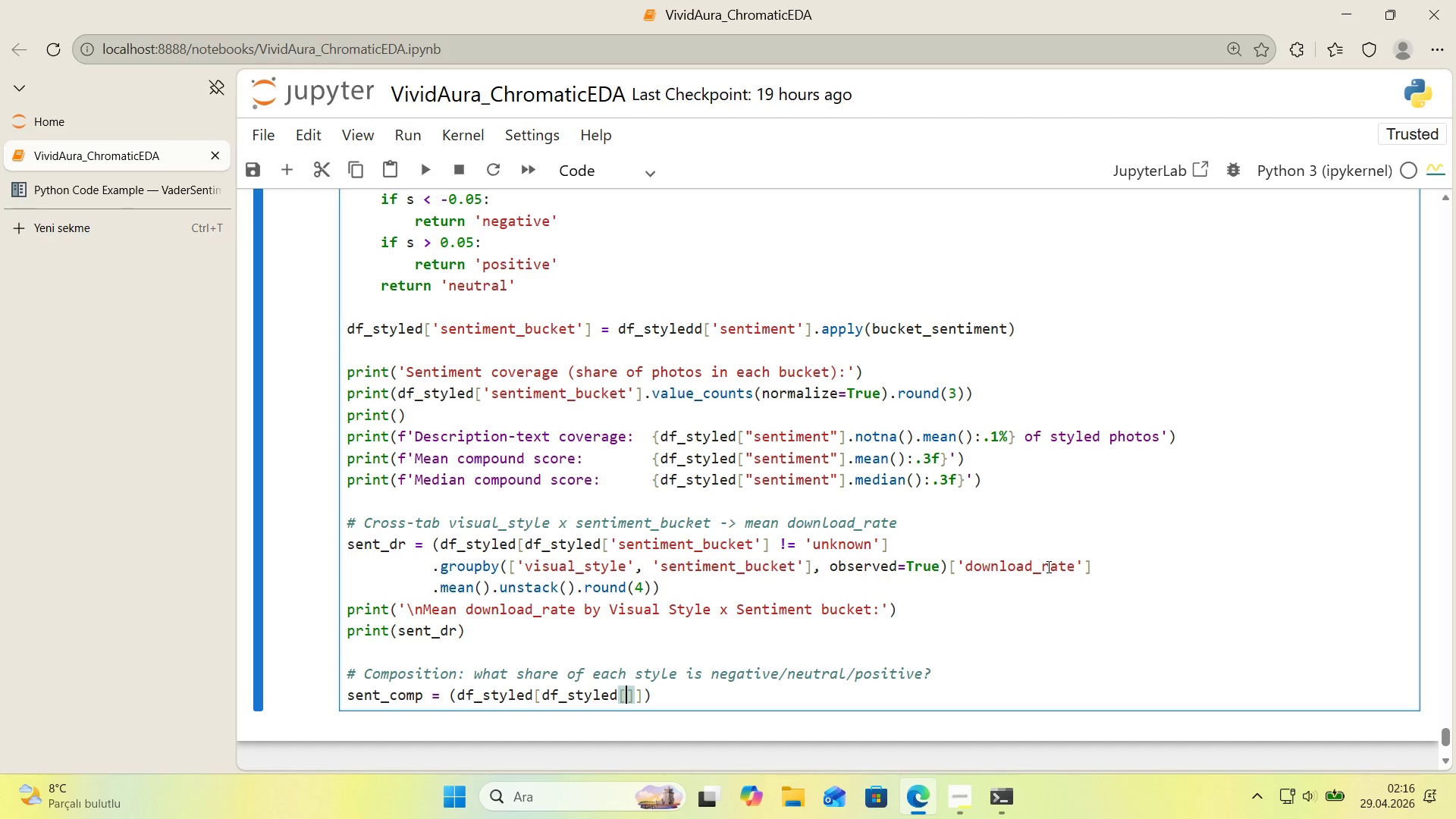 
type(@@)
 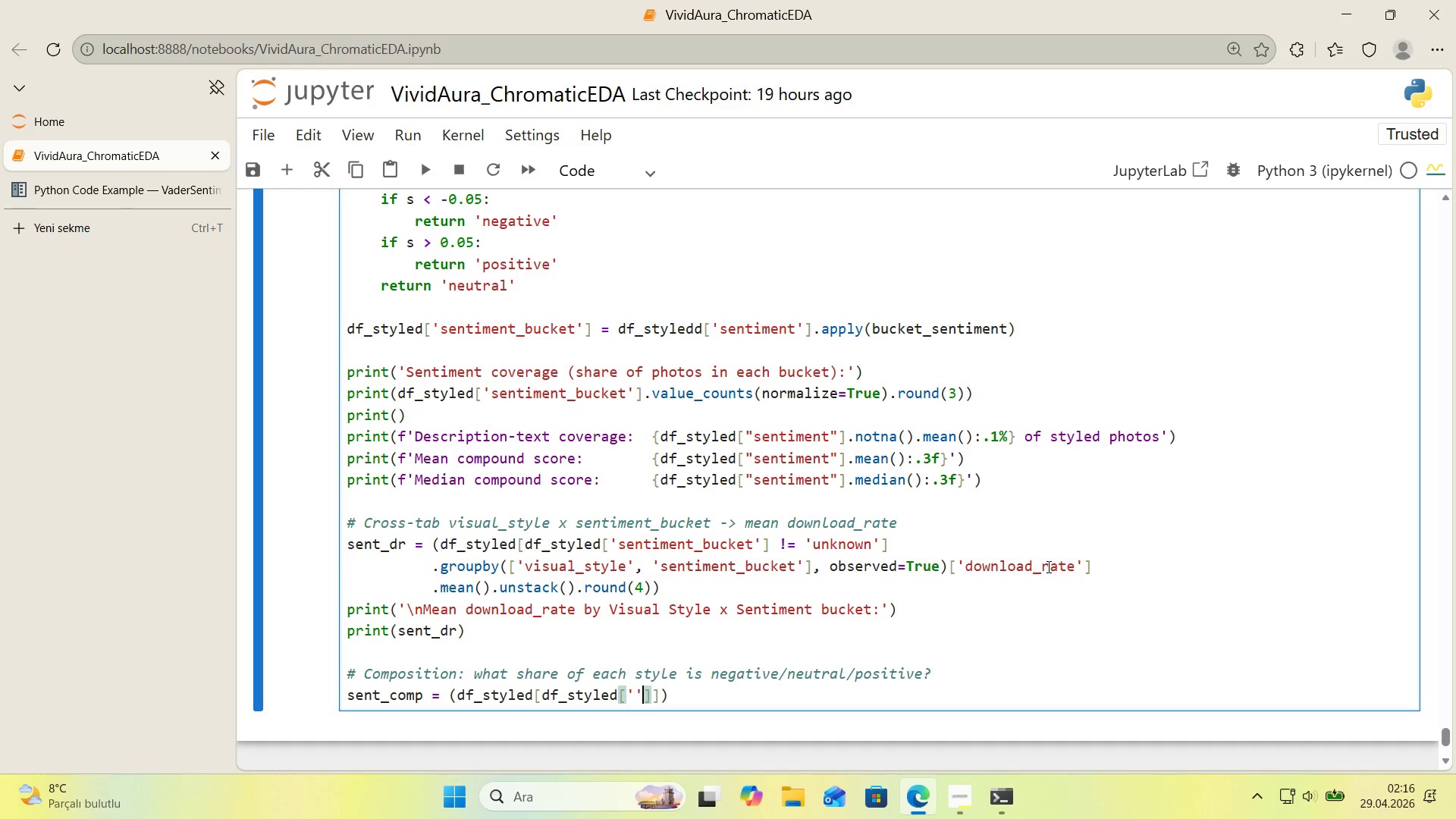 
key(ArrowLeft)
 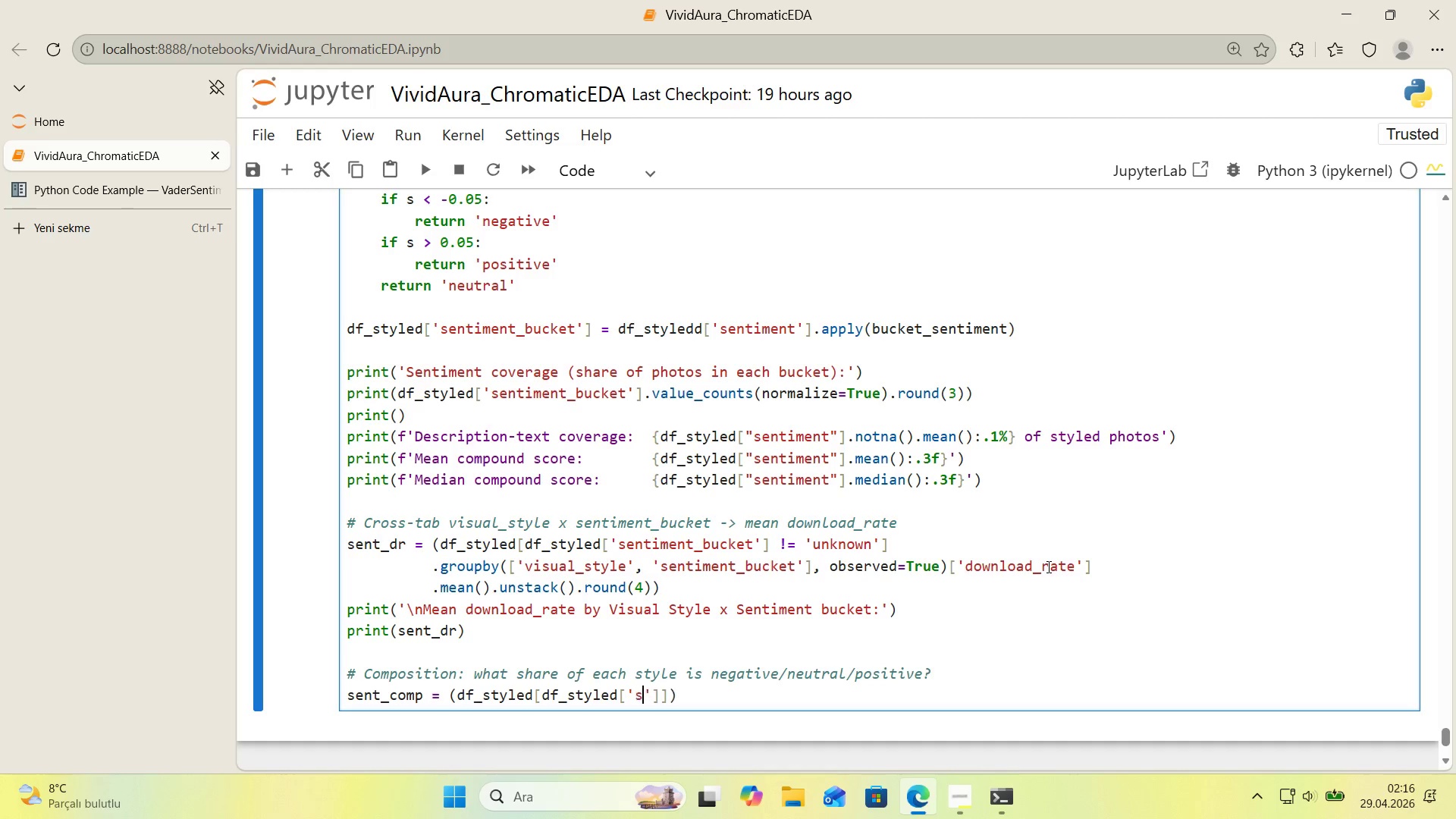 
type(sent'ment_bucket)
 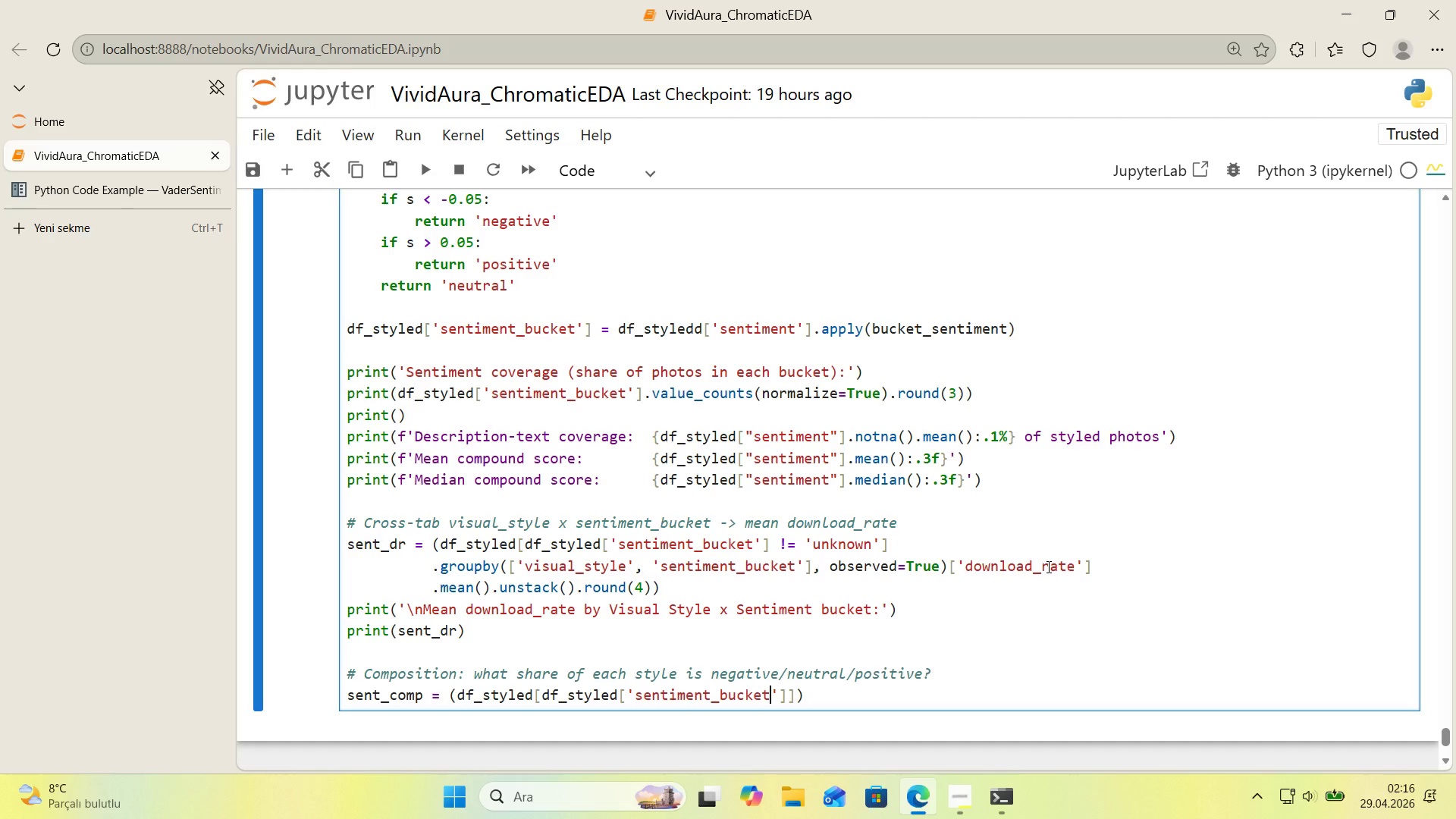 
key(ArrowRight)
 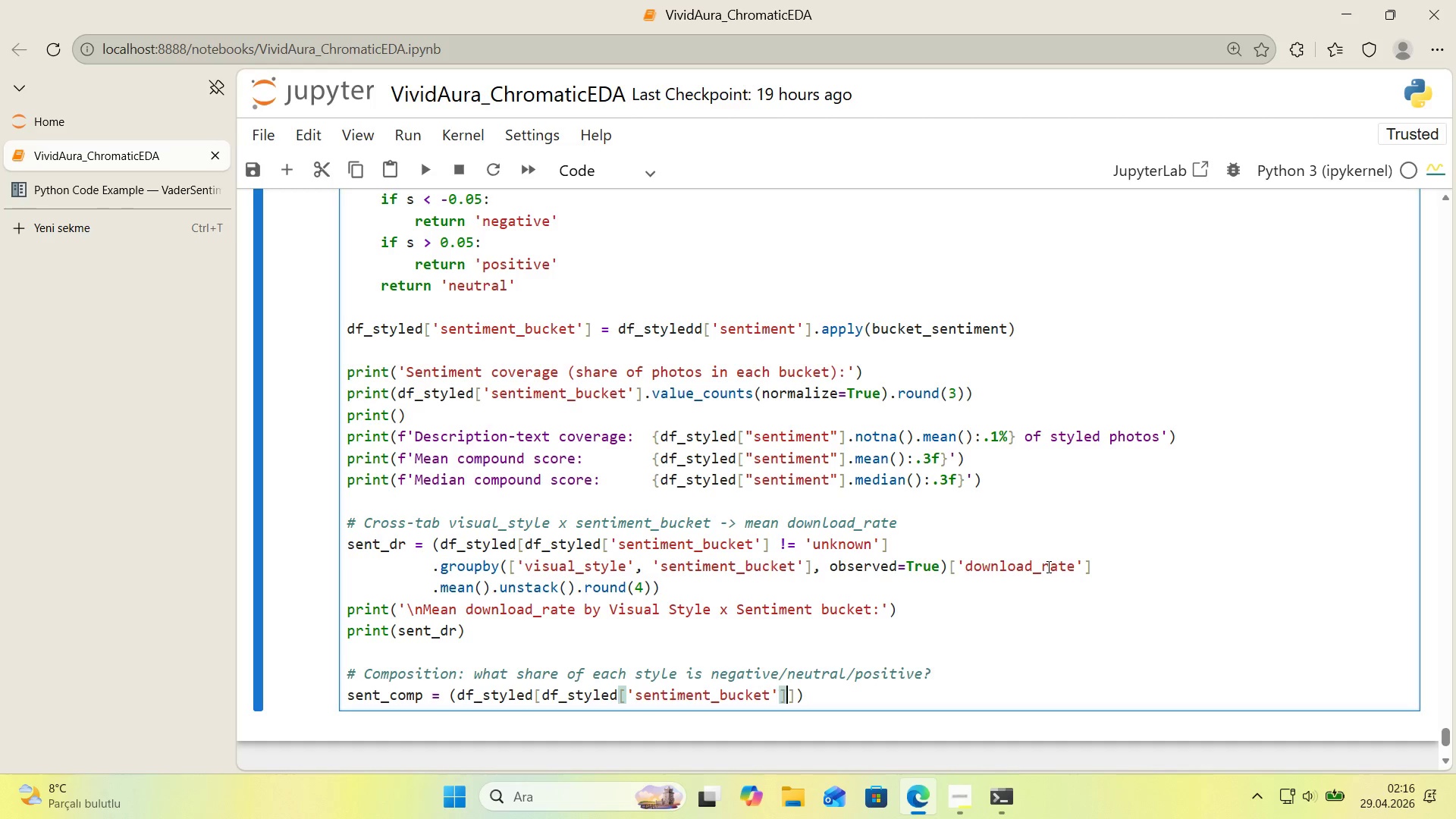 
key(ArrowRight)
 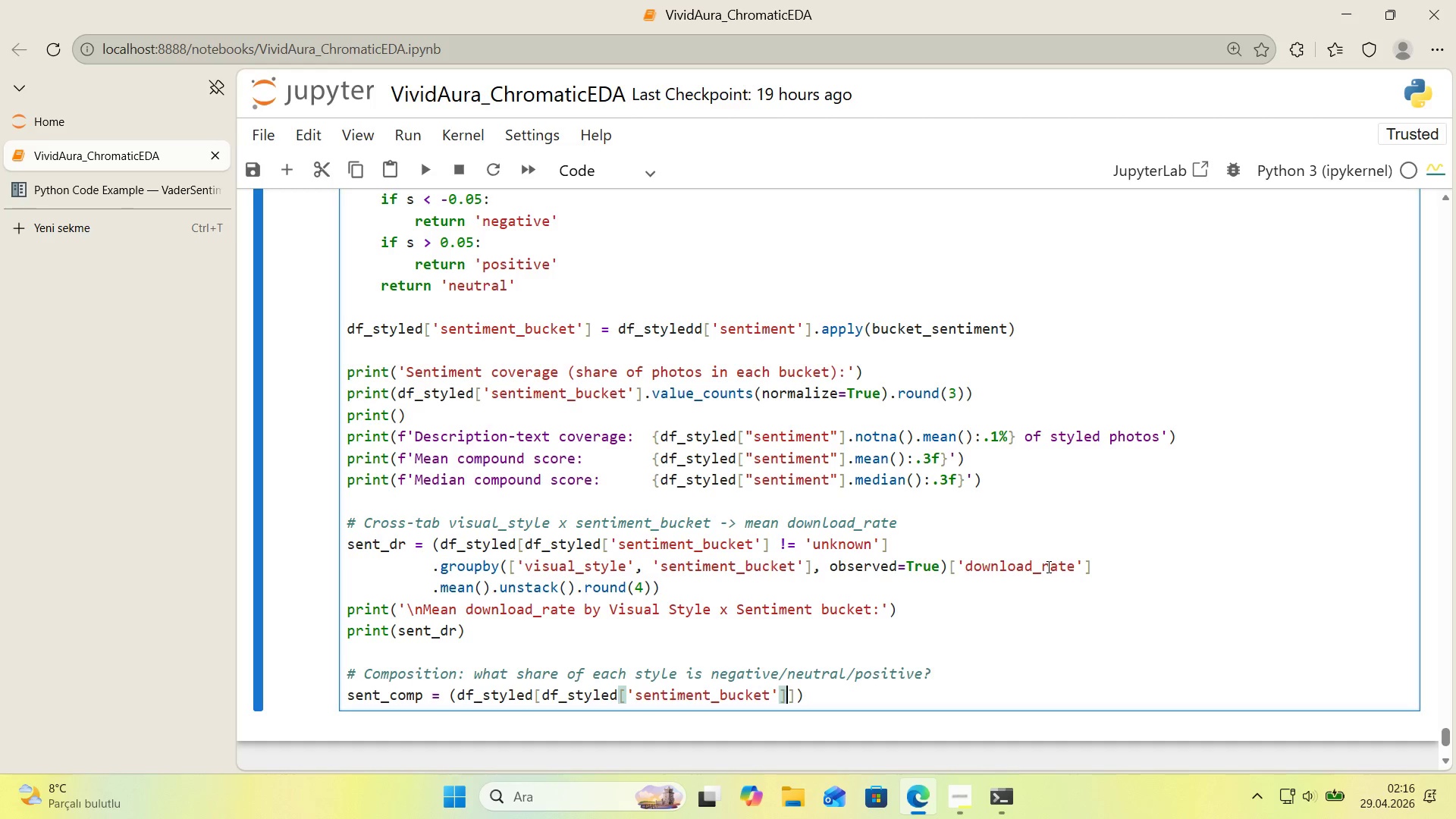 
type( !) @@)
 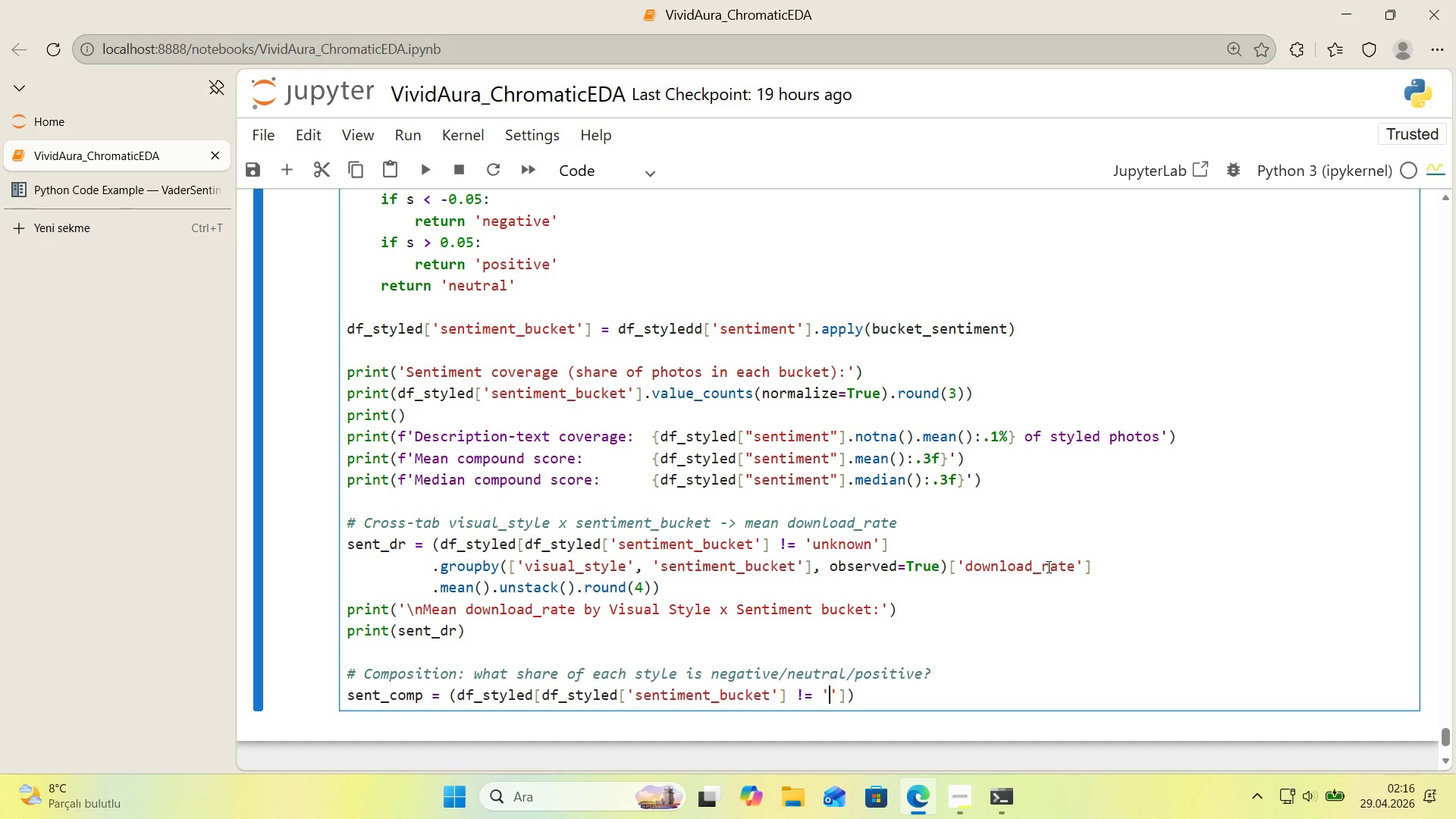 
 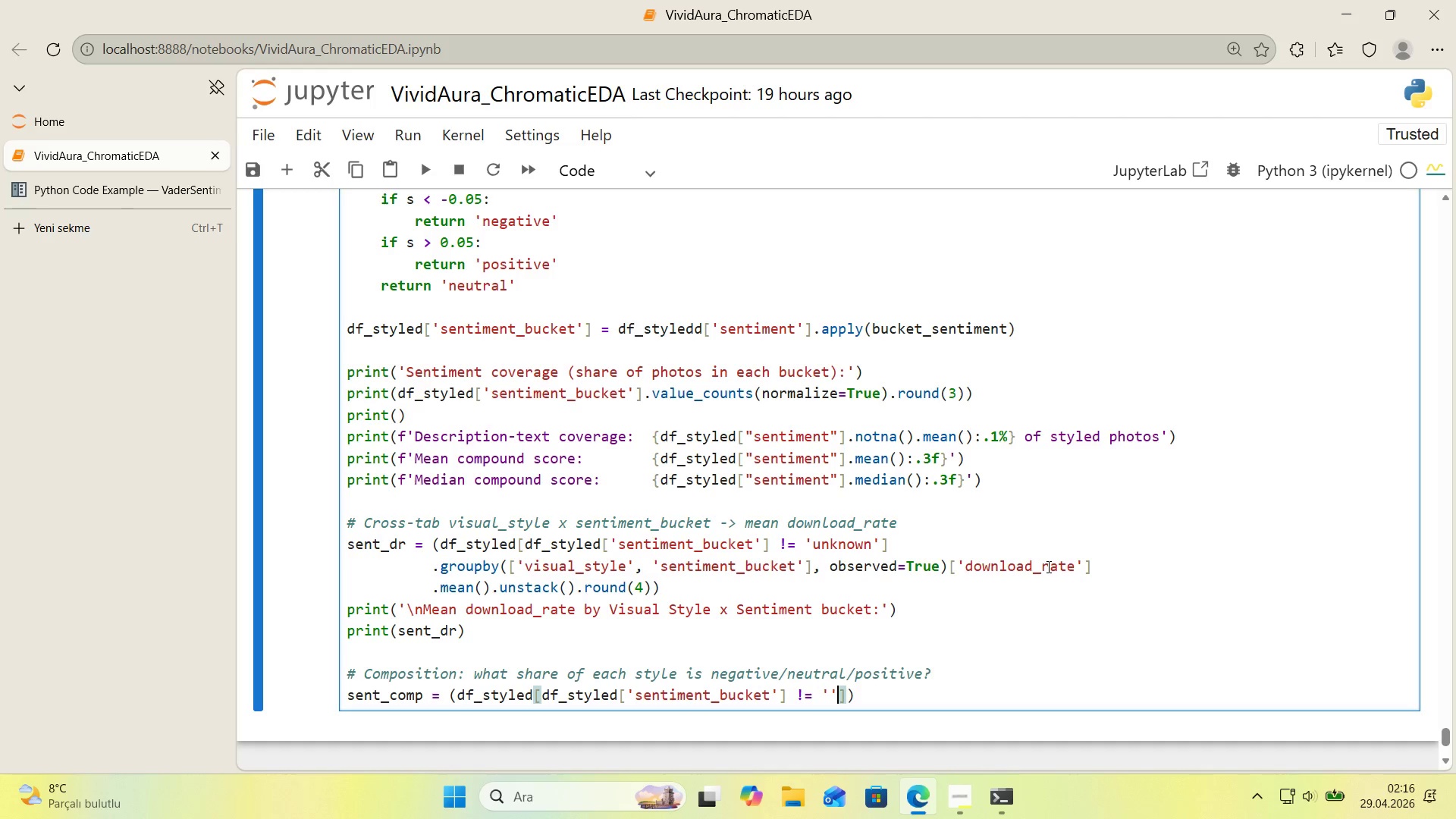 
key(ArrowLeft)
 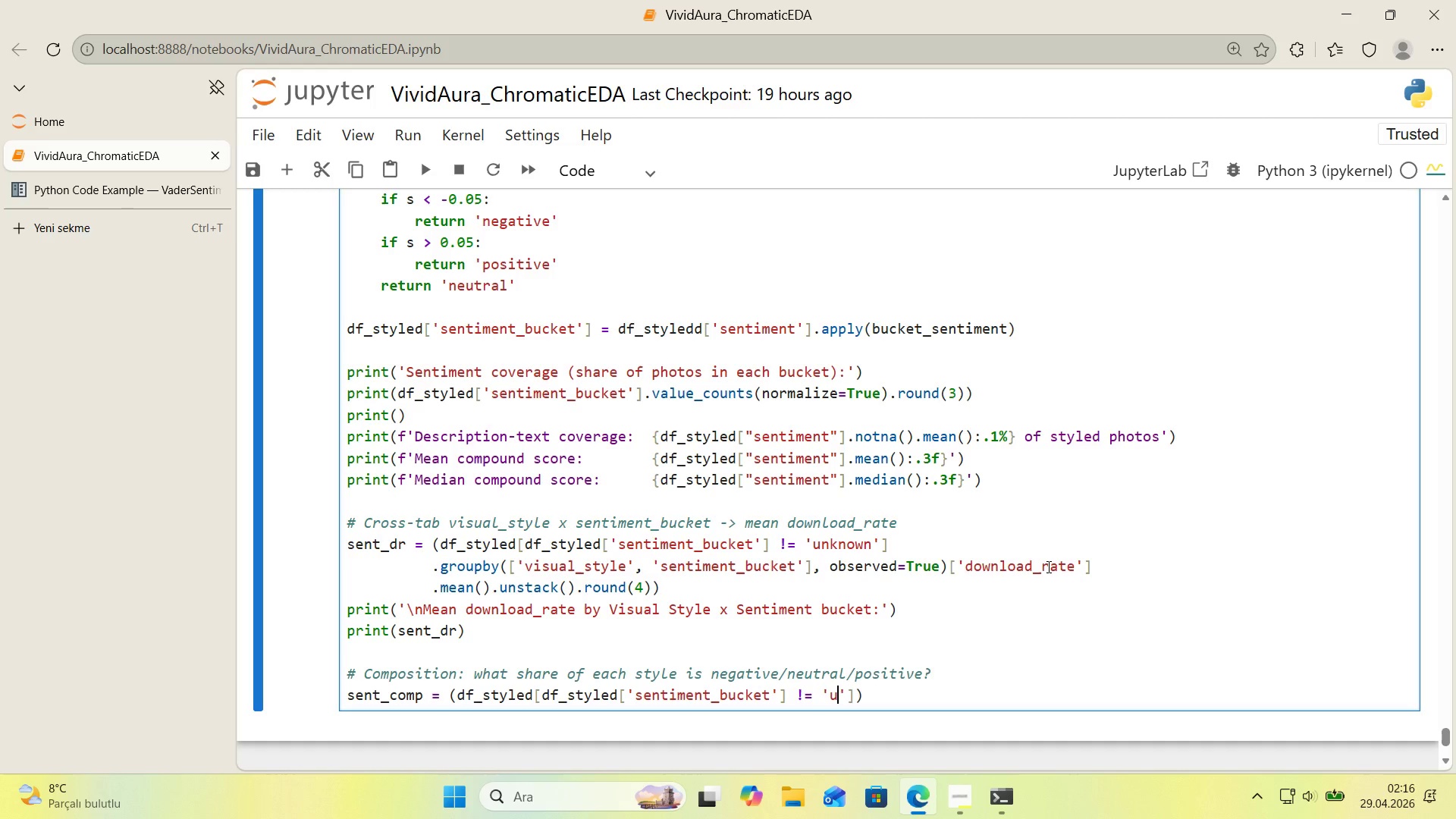 
type(unknown)
 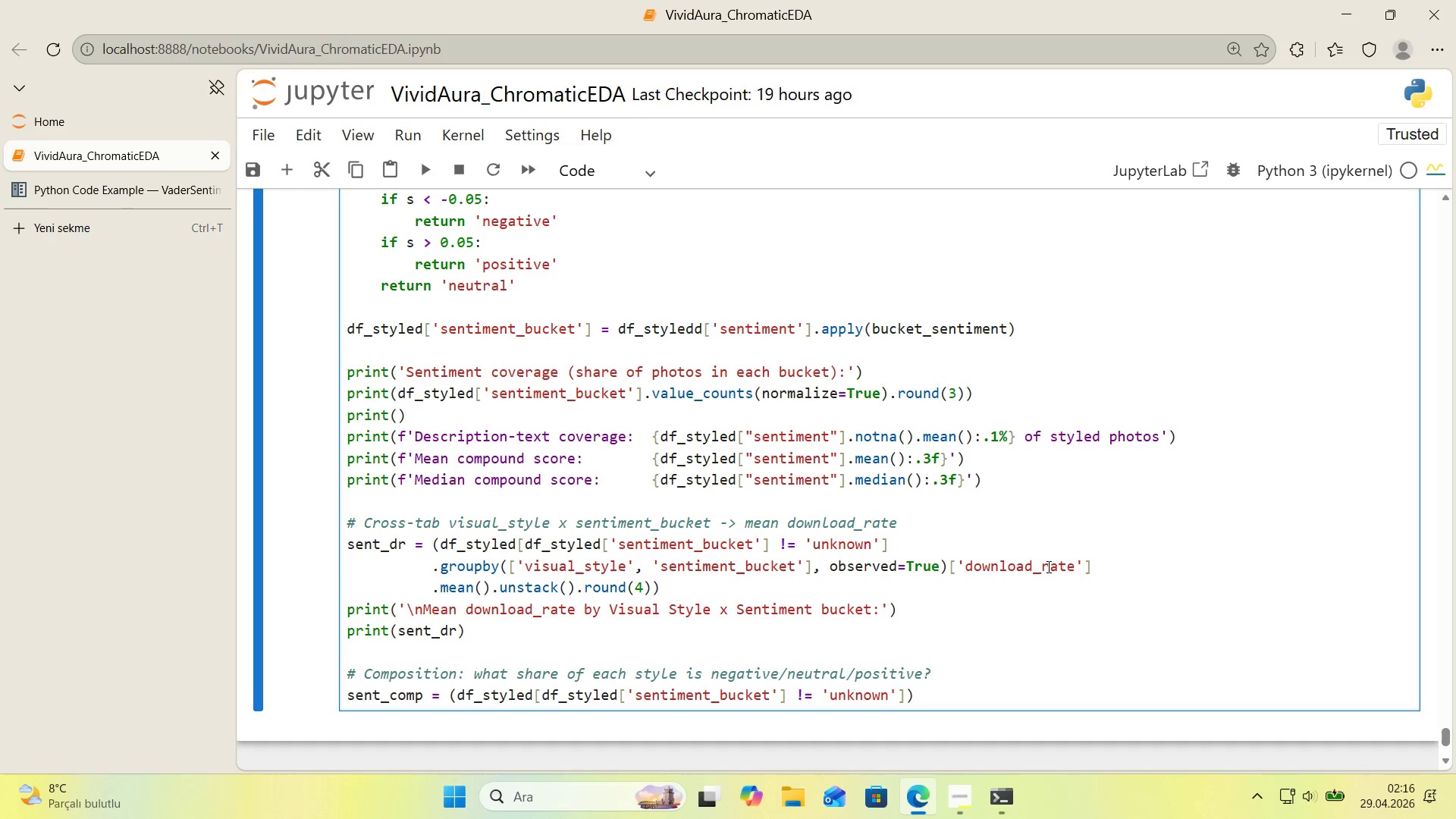 
key(ArrowRight)
 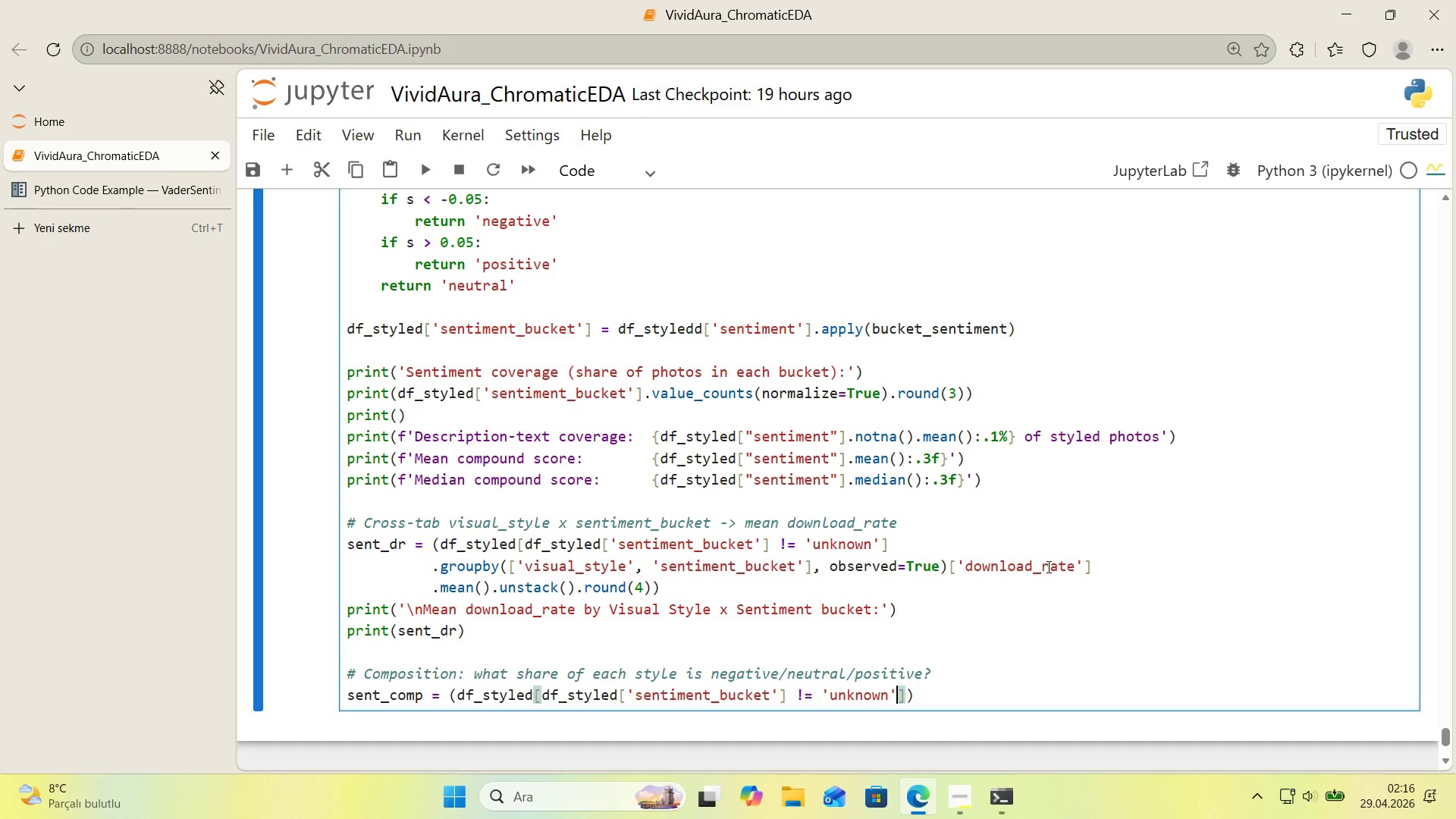 
key(ArrowRight)
 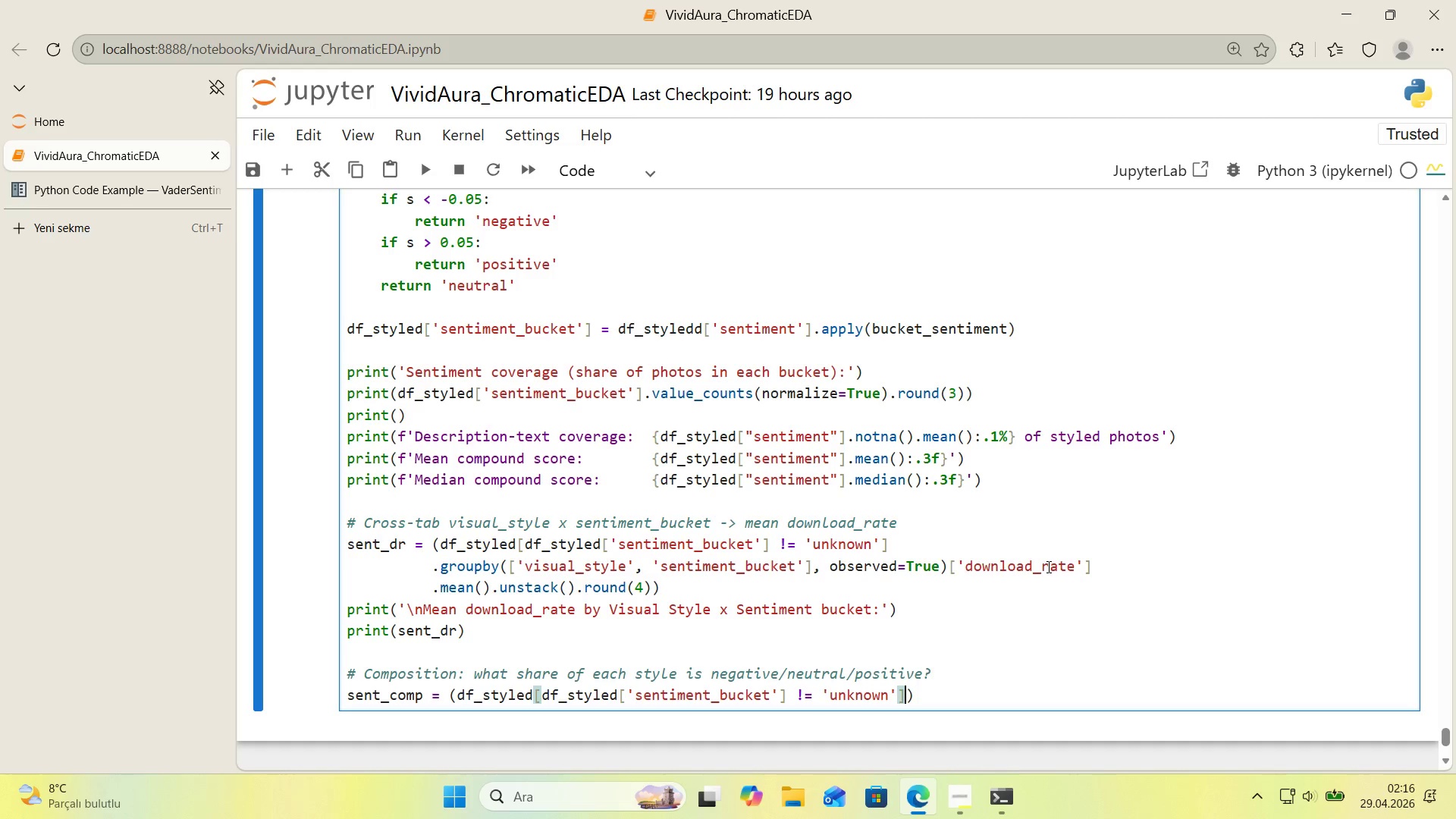 
key(ArrowRight)
 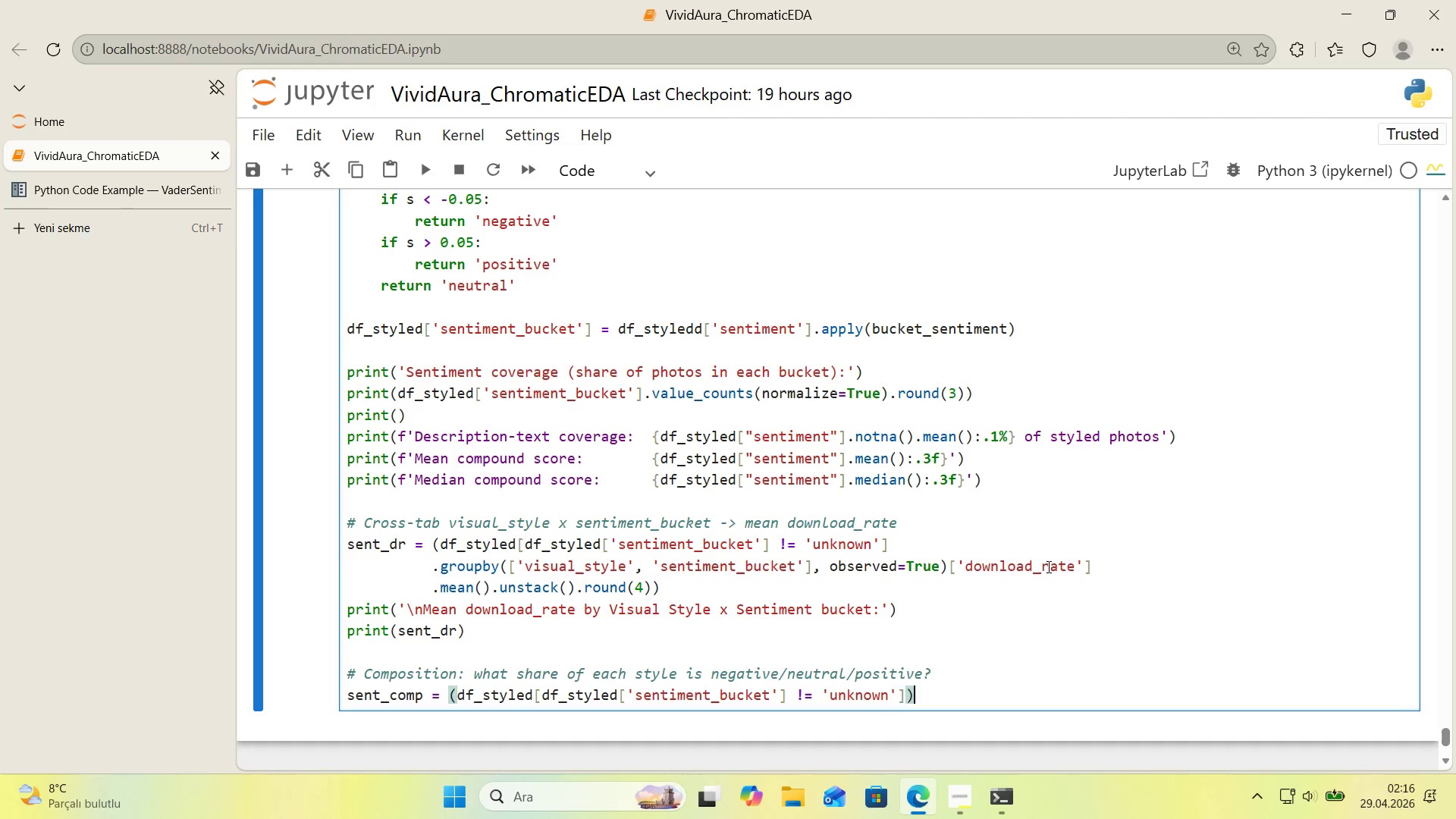 
key(ArrowLeft)
 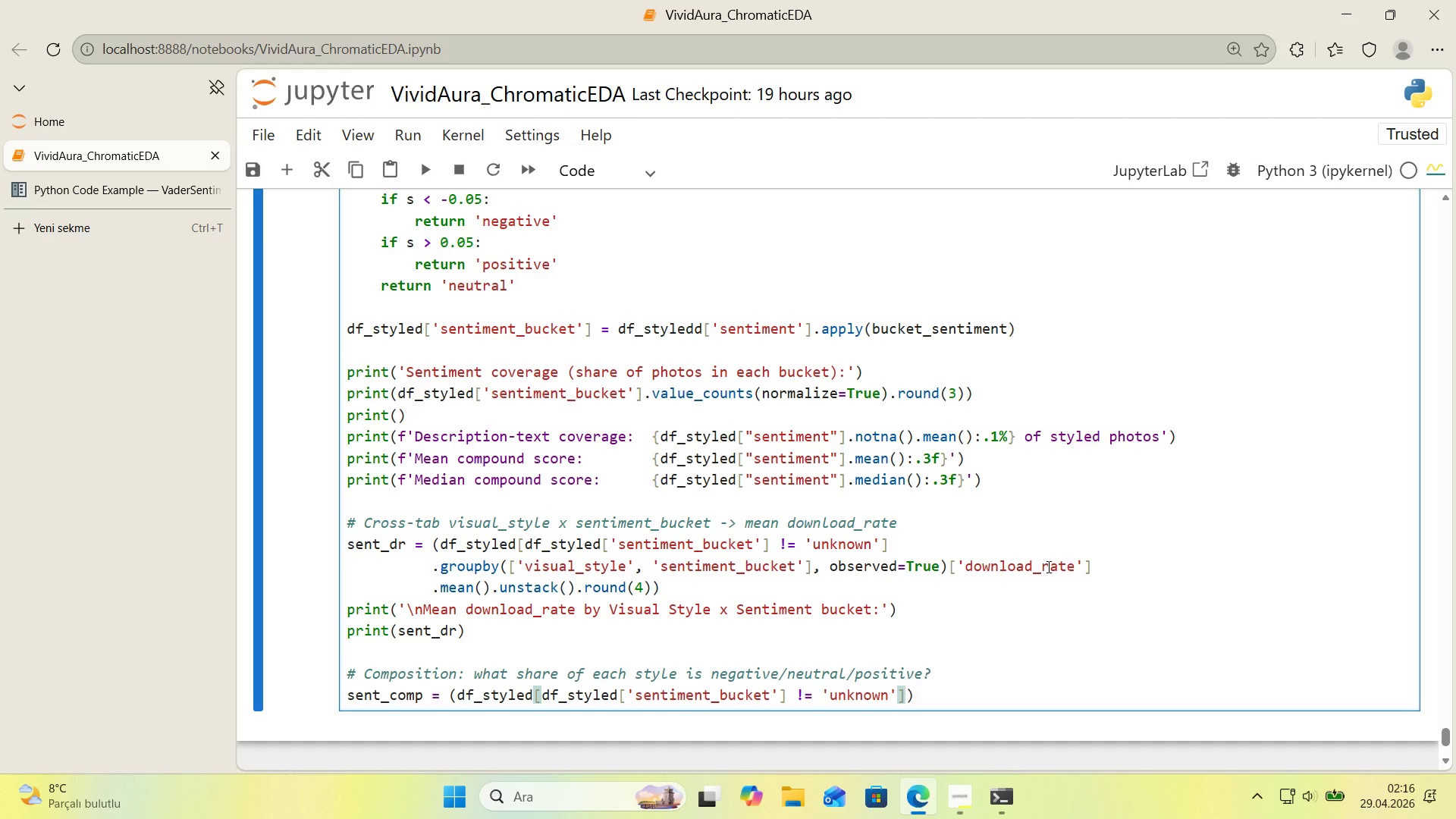 
key(Enter)
 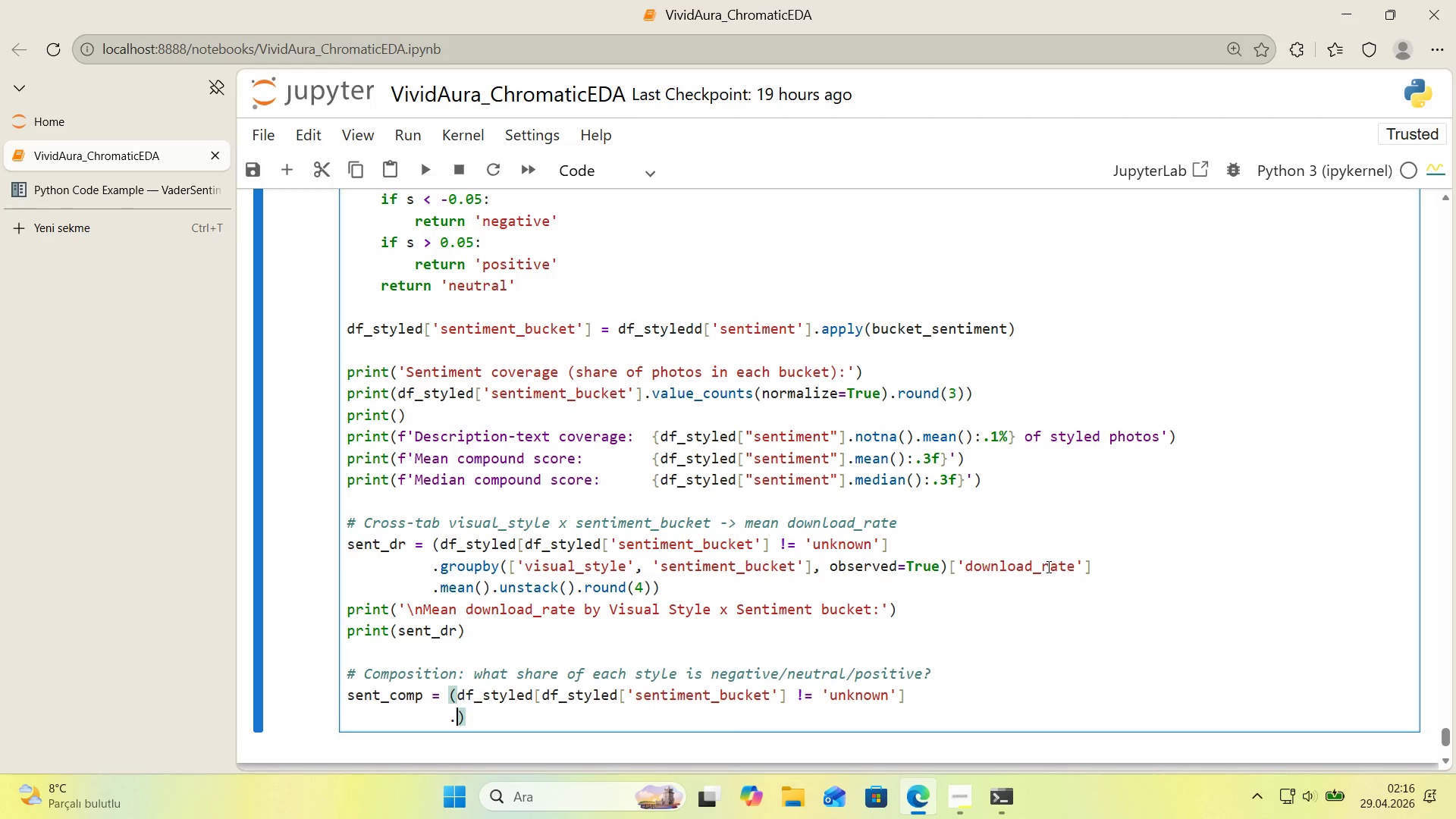 
type(.groupby*()
 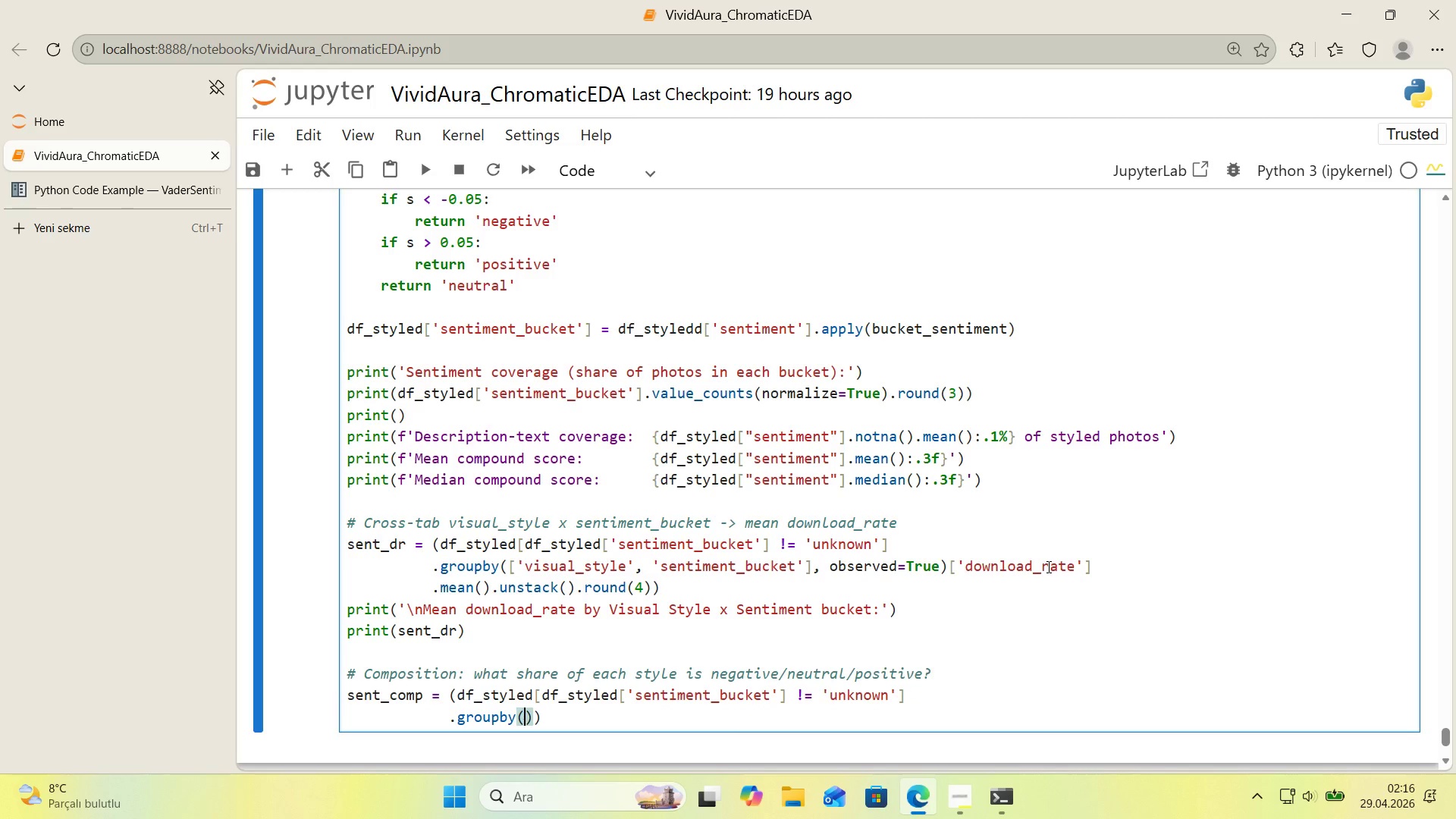 
 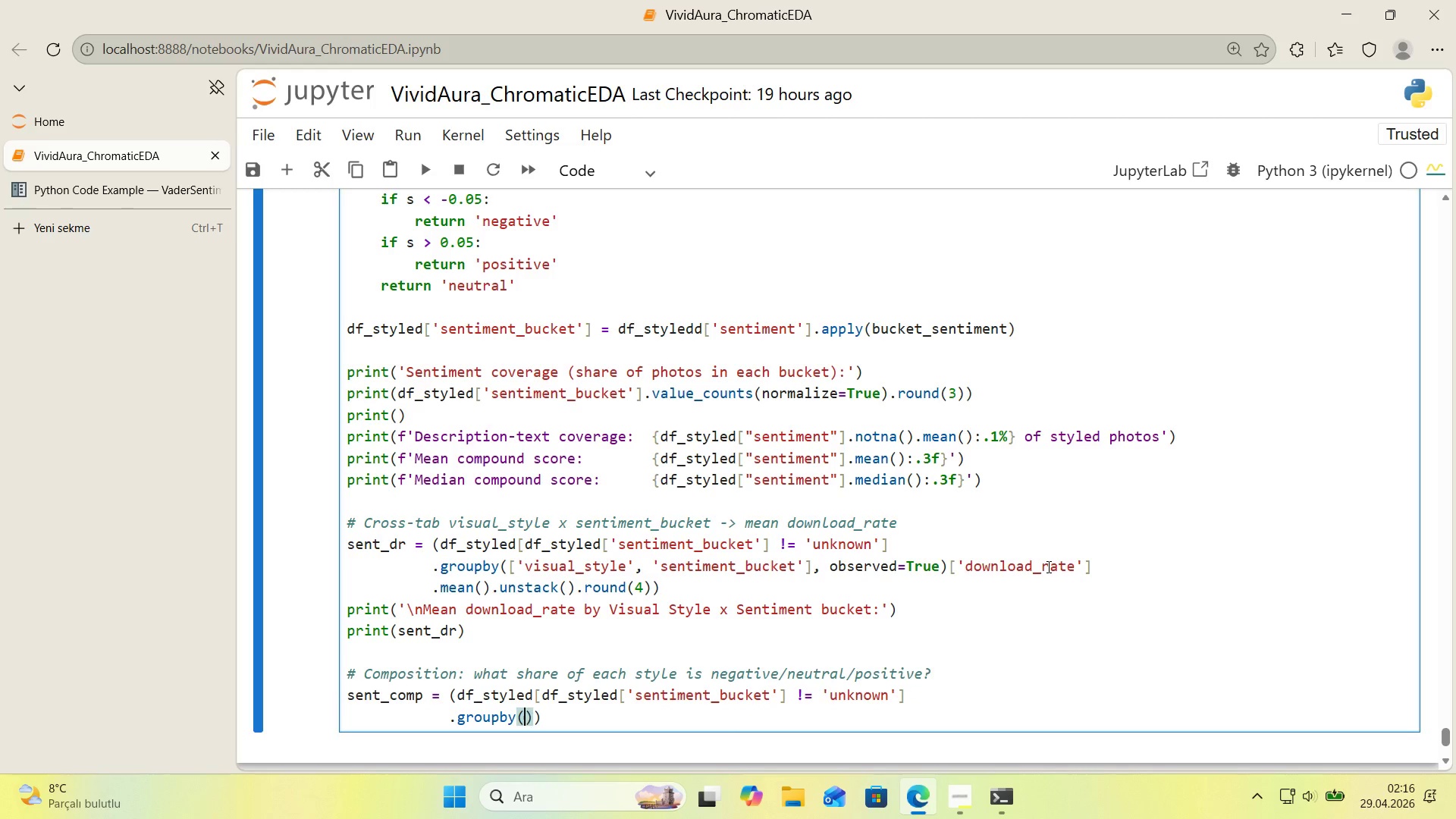 
key(ArrowLeft)
 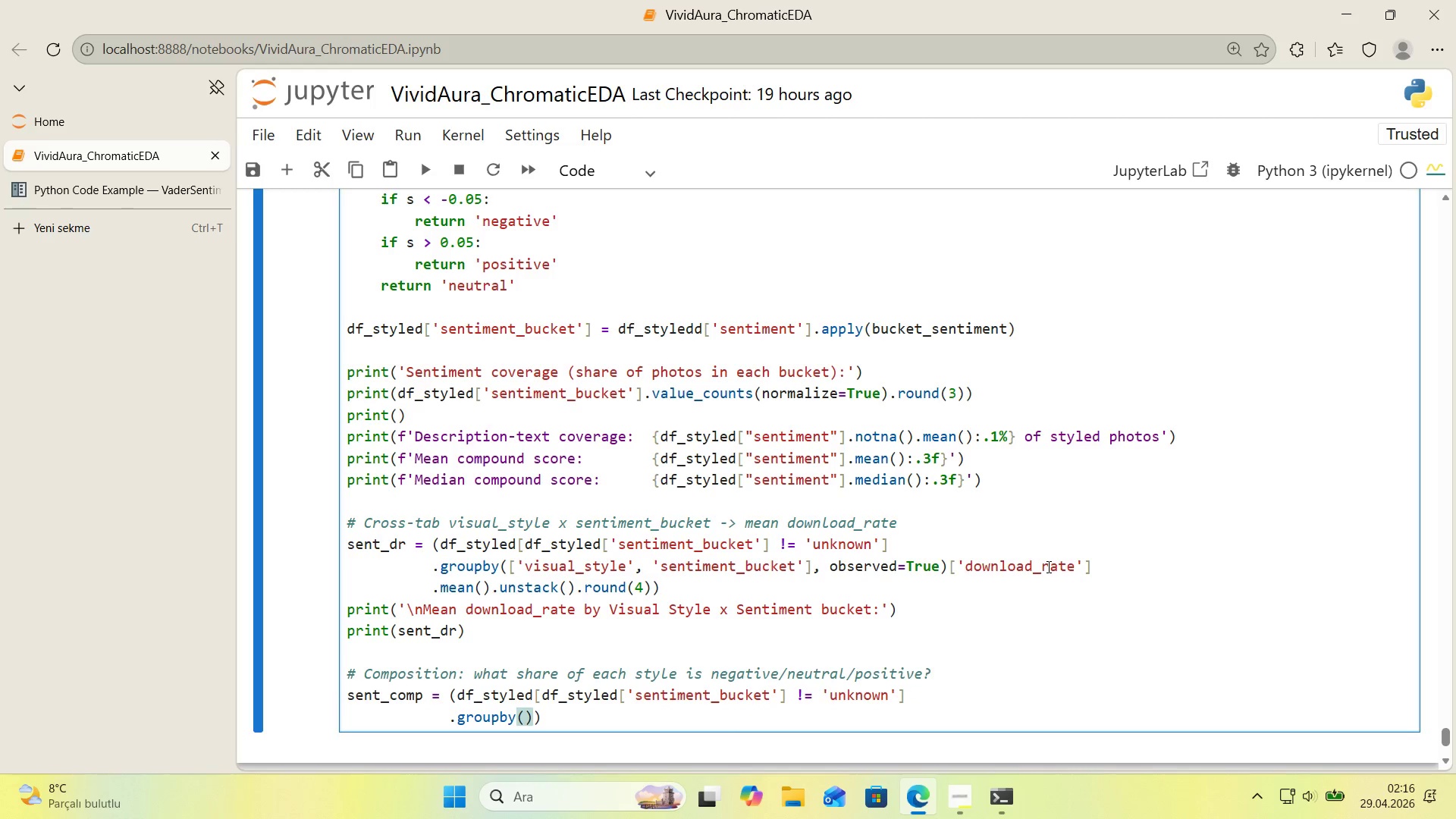 
key(Alt+Control+8)
 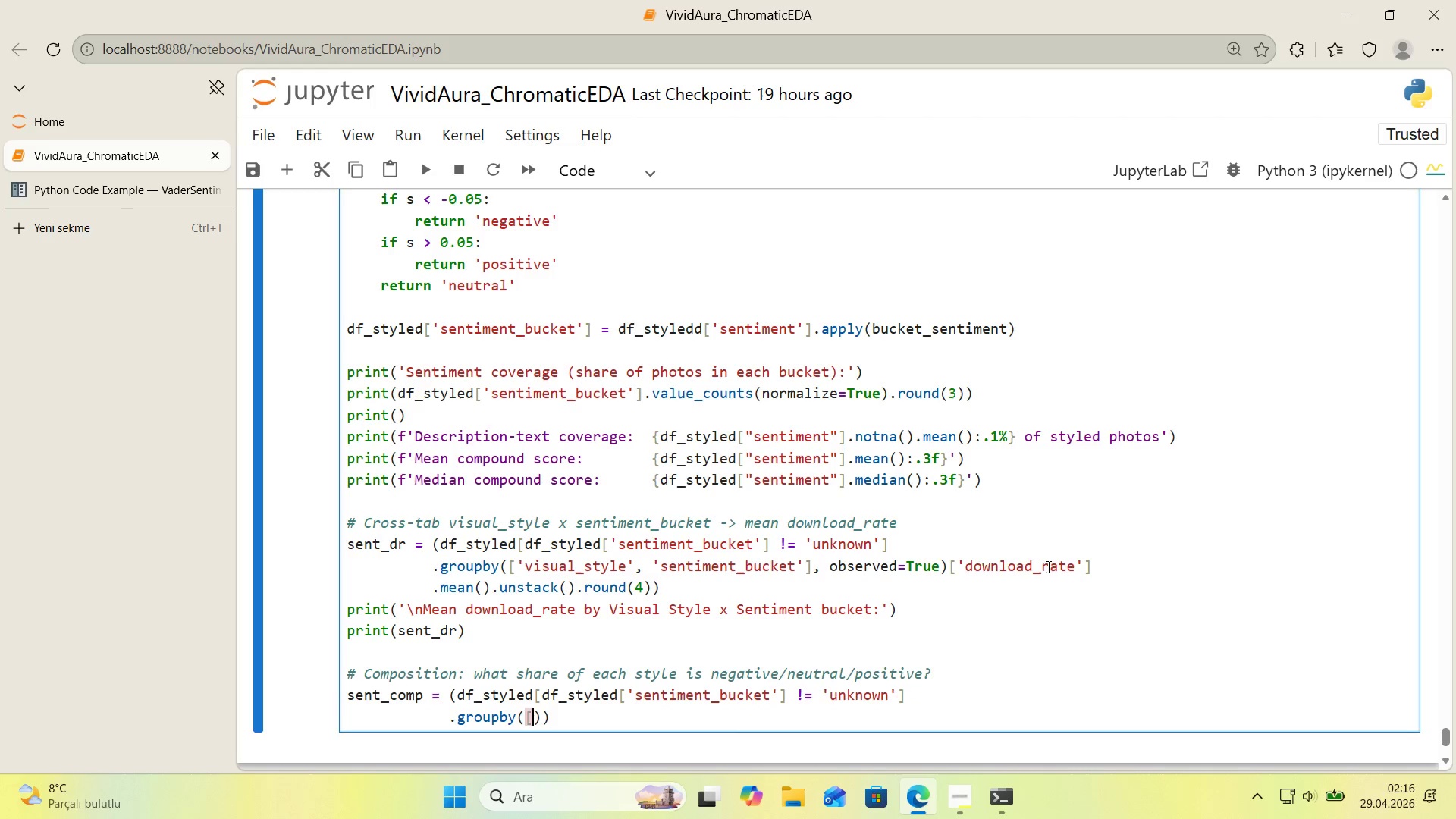 
key(Alt+Control+9)
 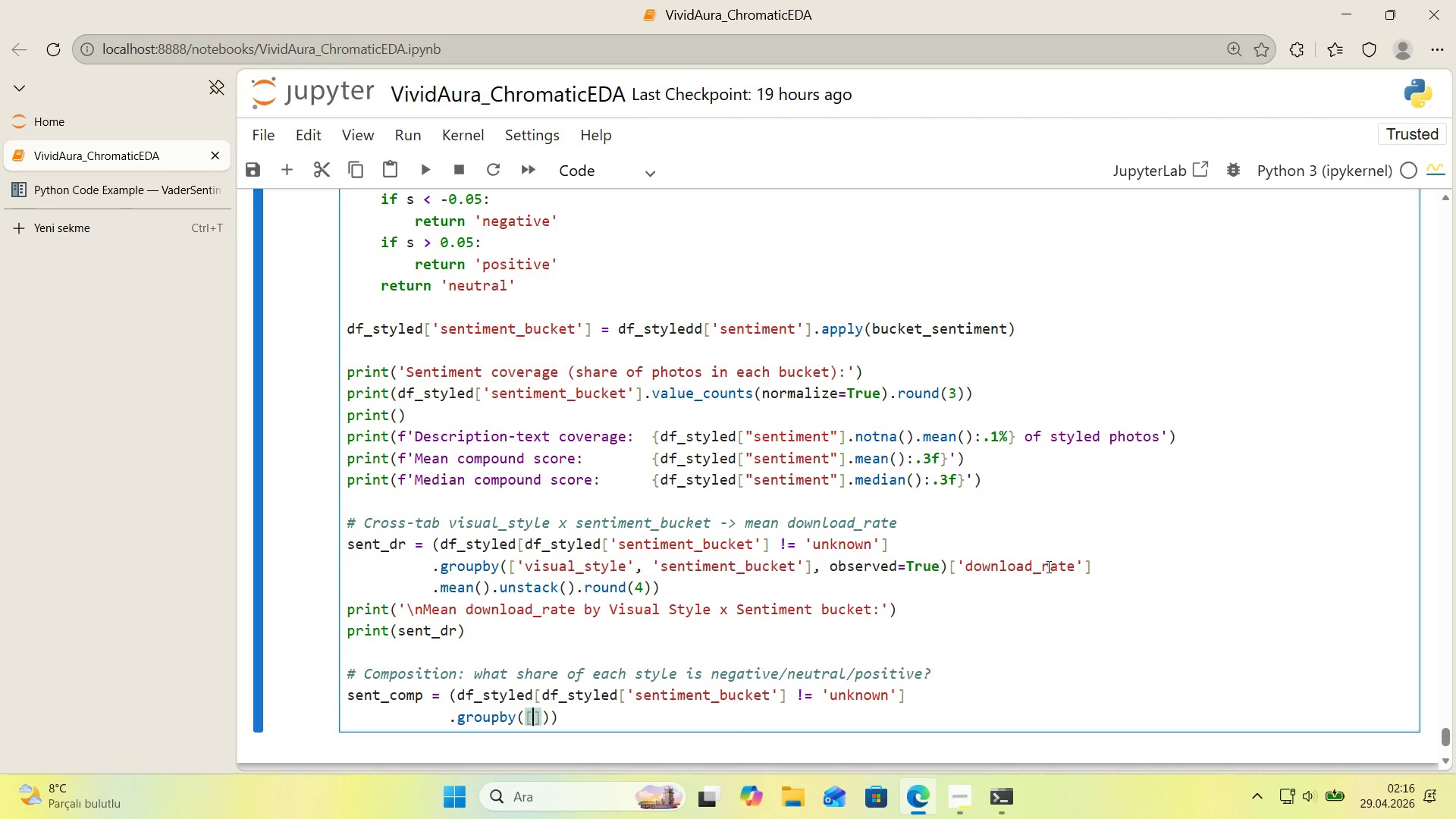 
key(ArrowLeft)
 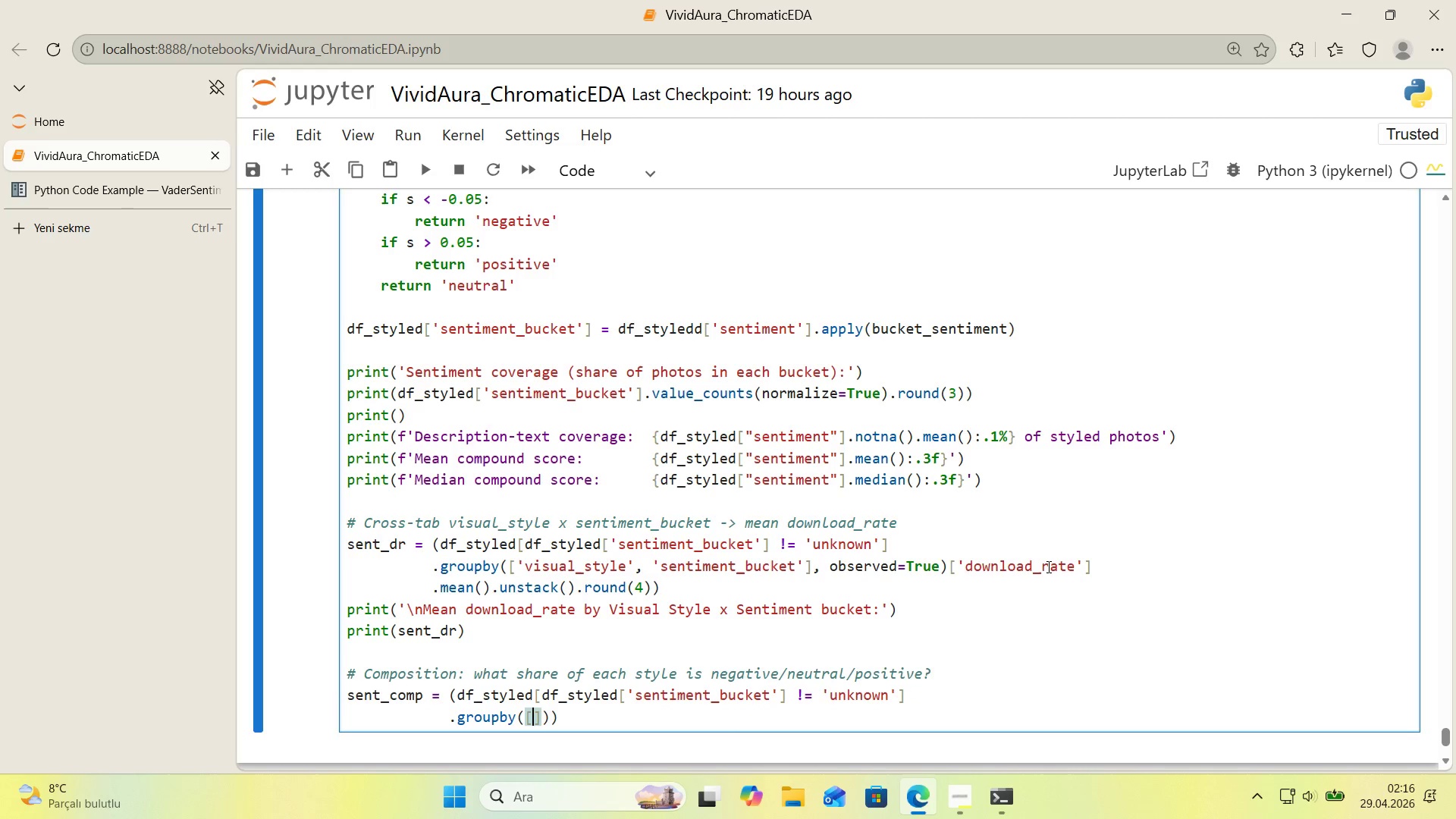 
type(@@)
 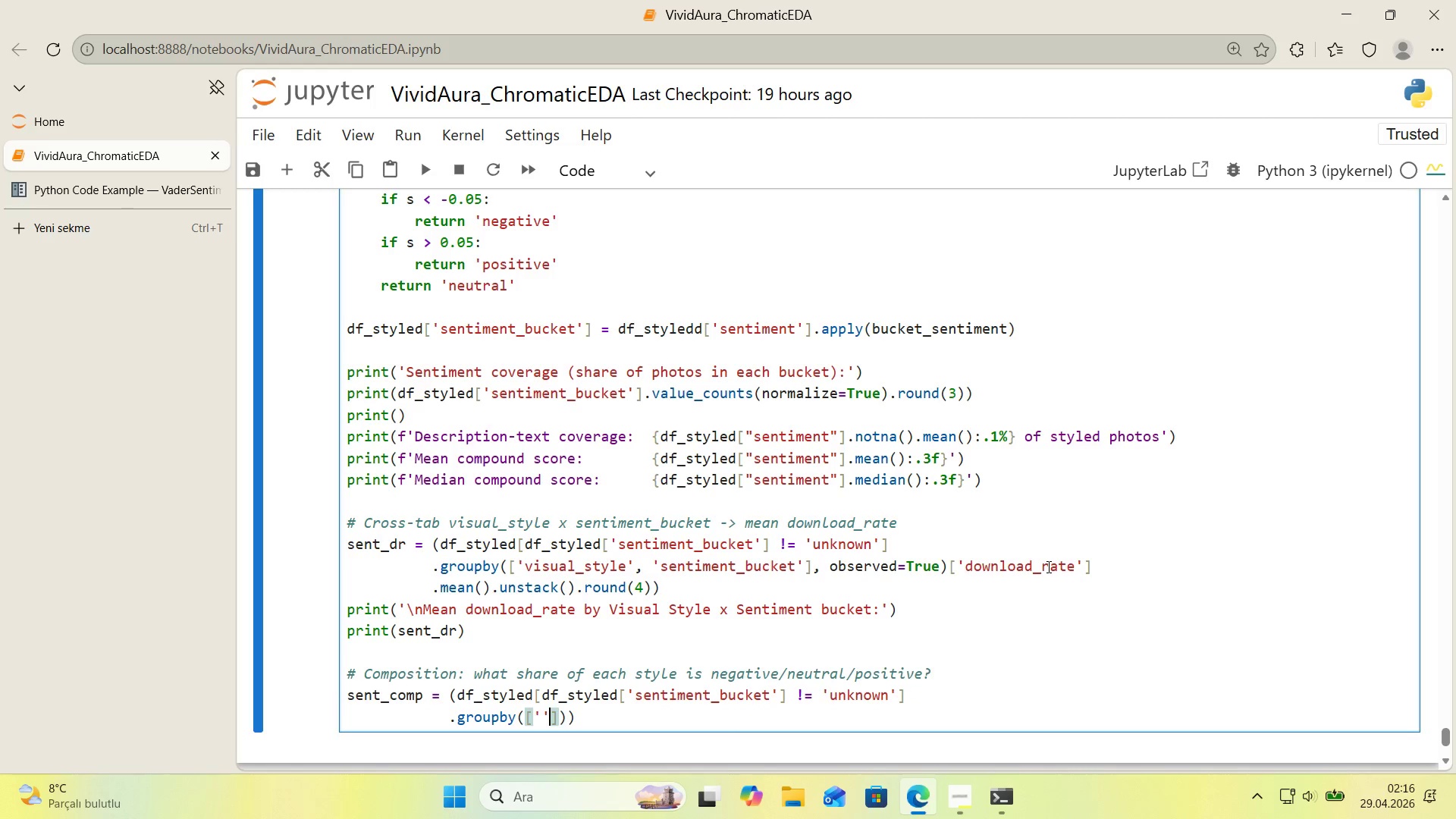 
key(ArrowLeft)
 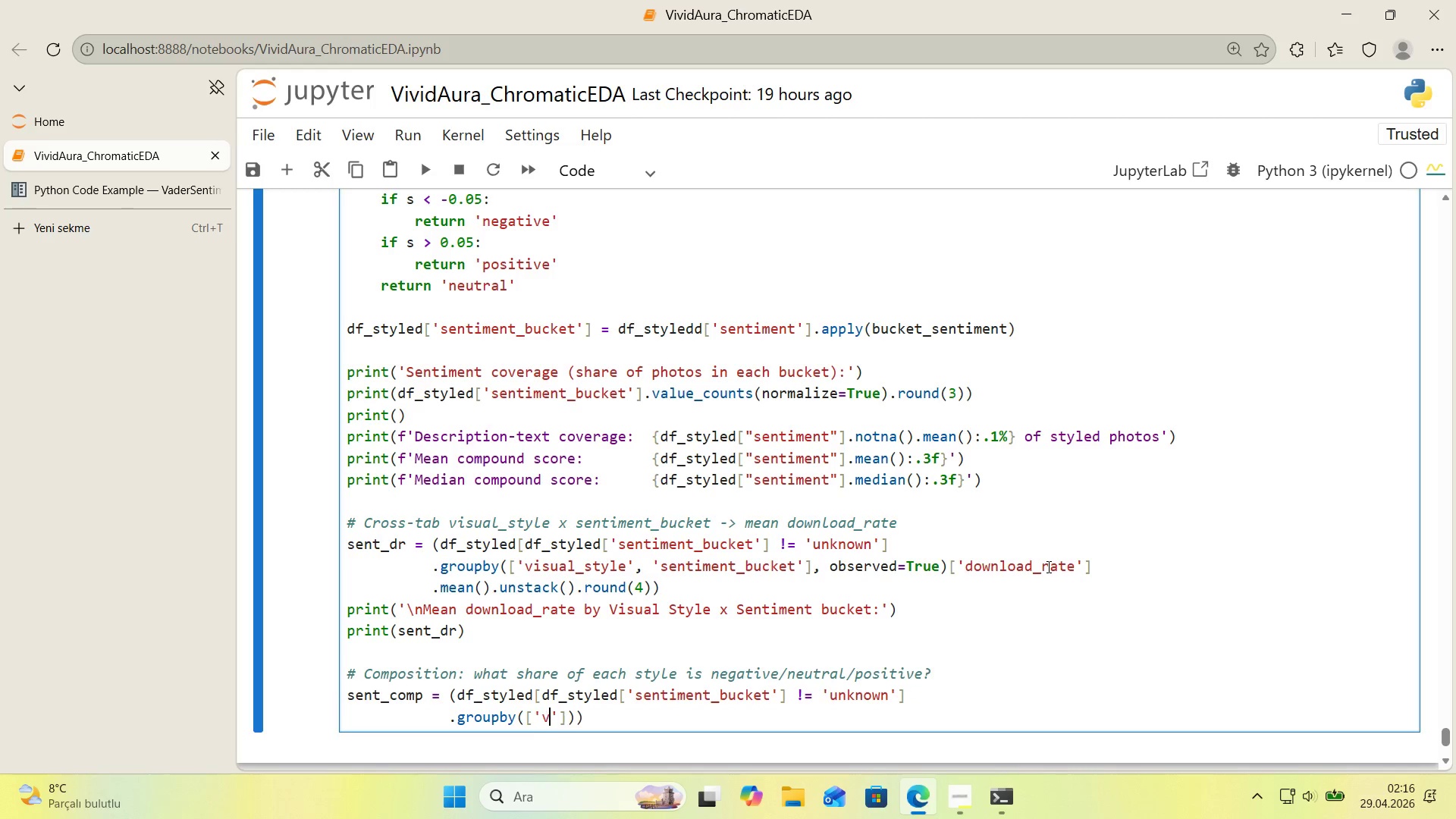 
type(v'sual_style)
 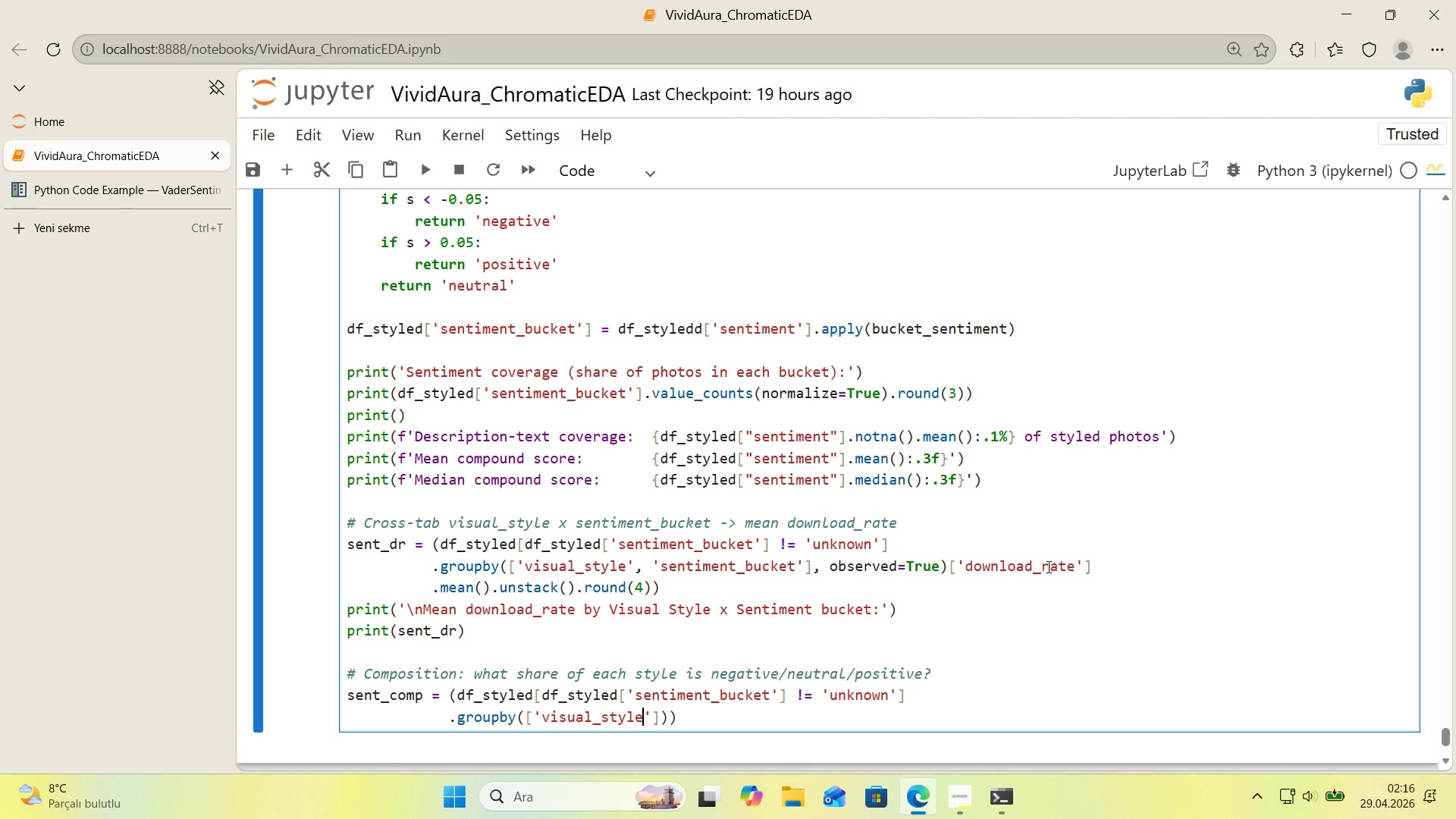 
key(ArrowRight)
 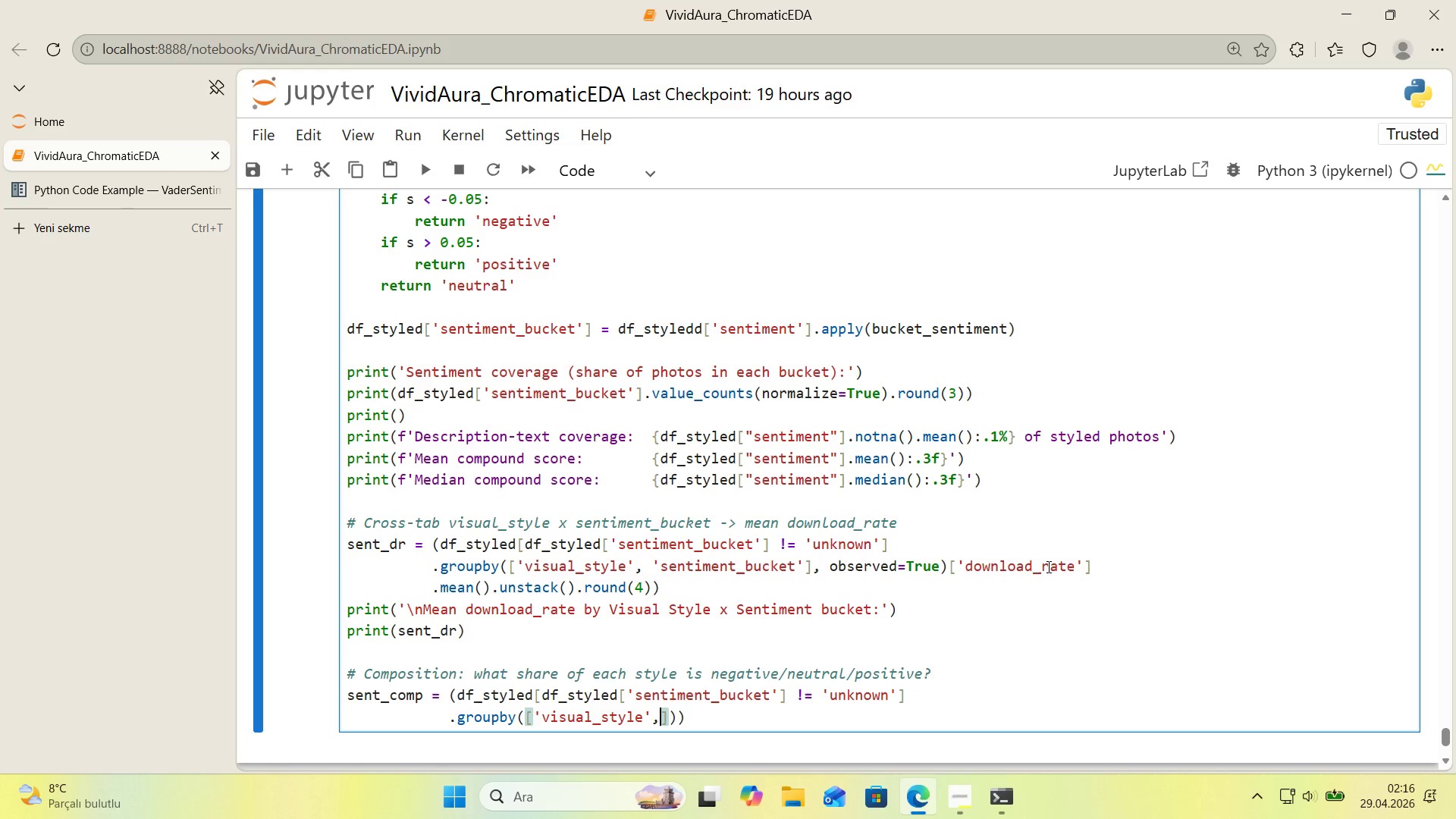 
type(, @@)
 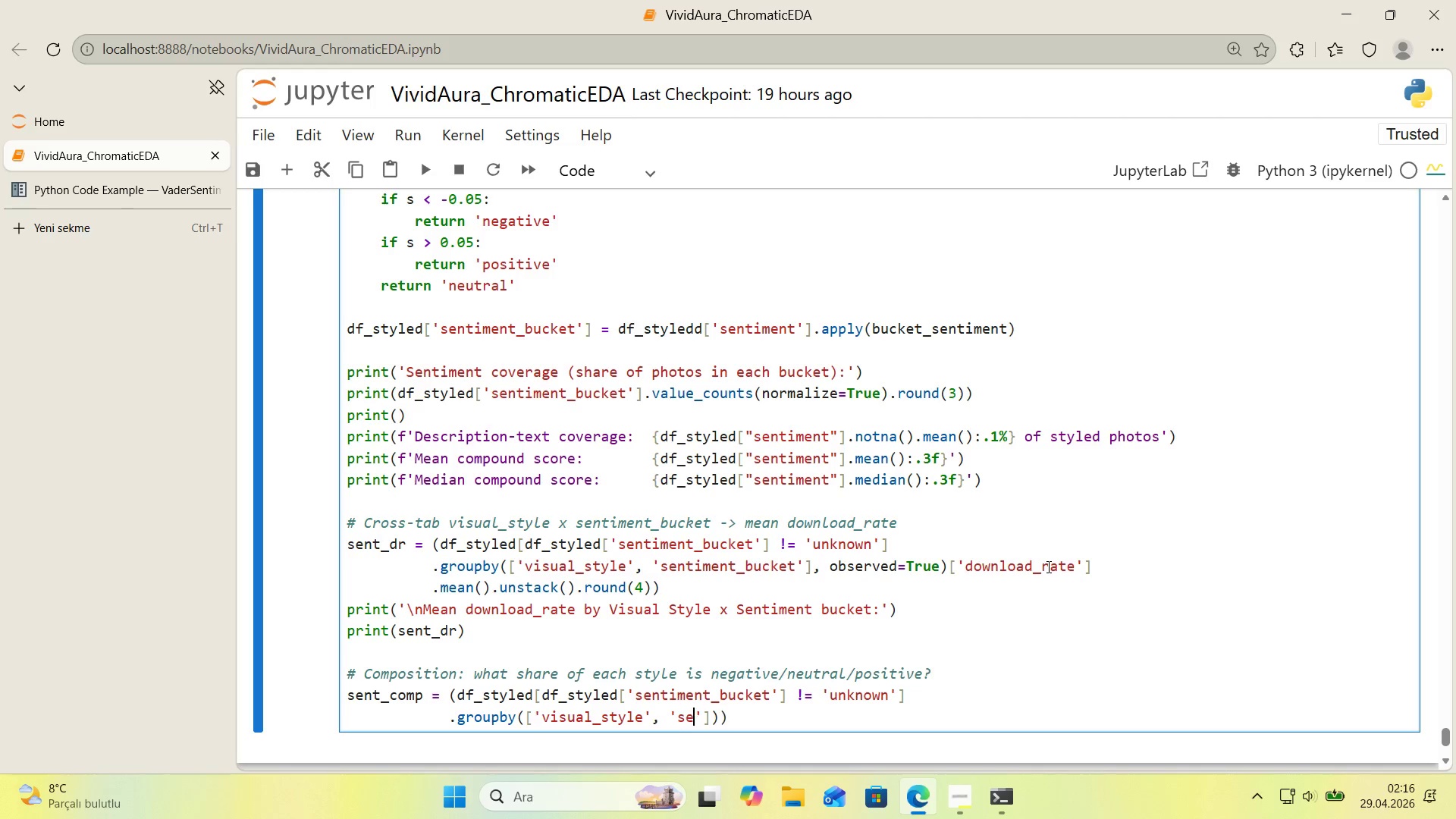 
 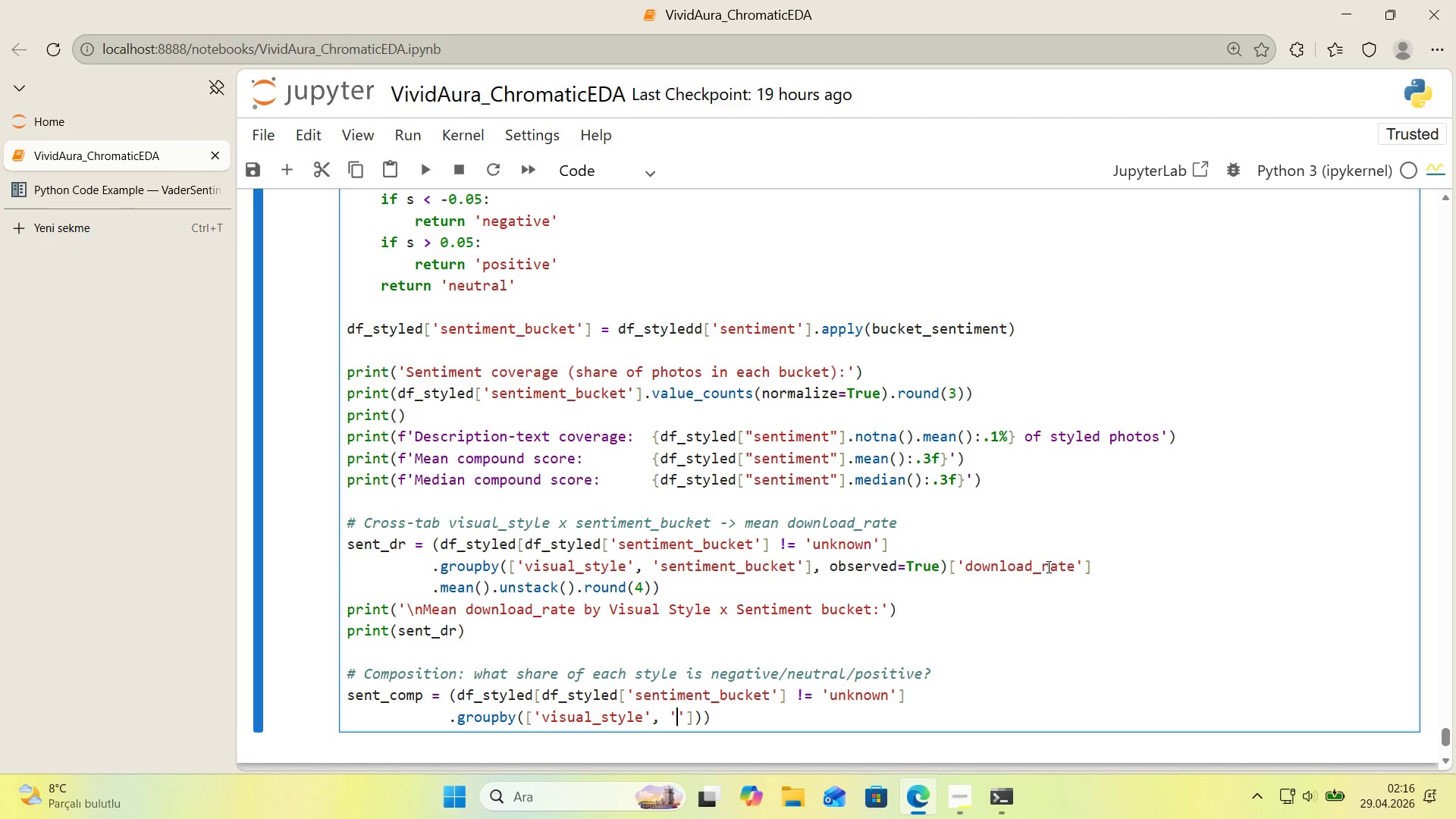 
key(ArrowLeft)
 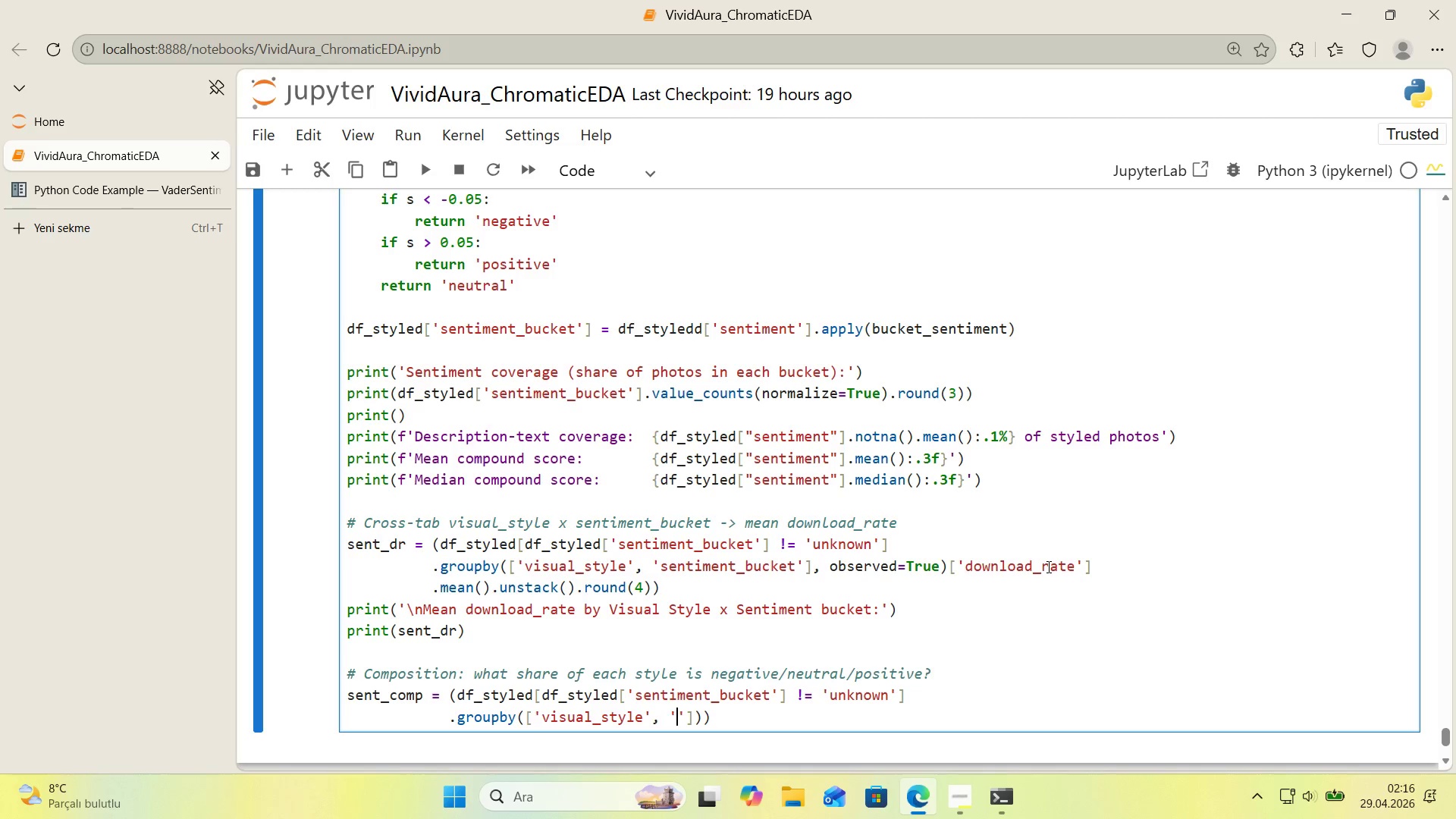 
type(sent'ment_bucket)
 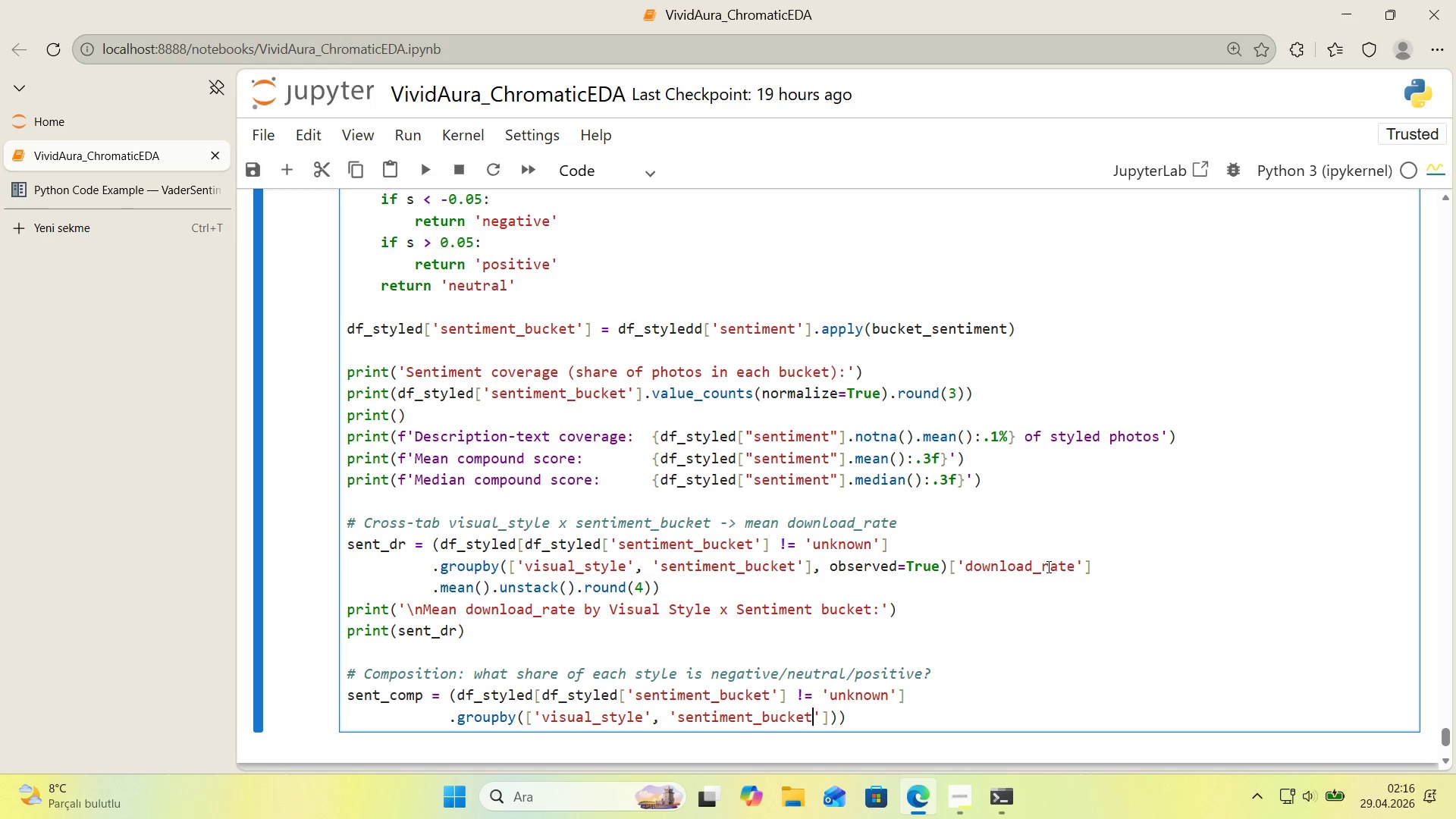 
key(ArrowRight)
 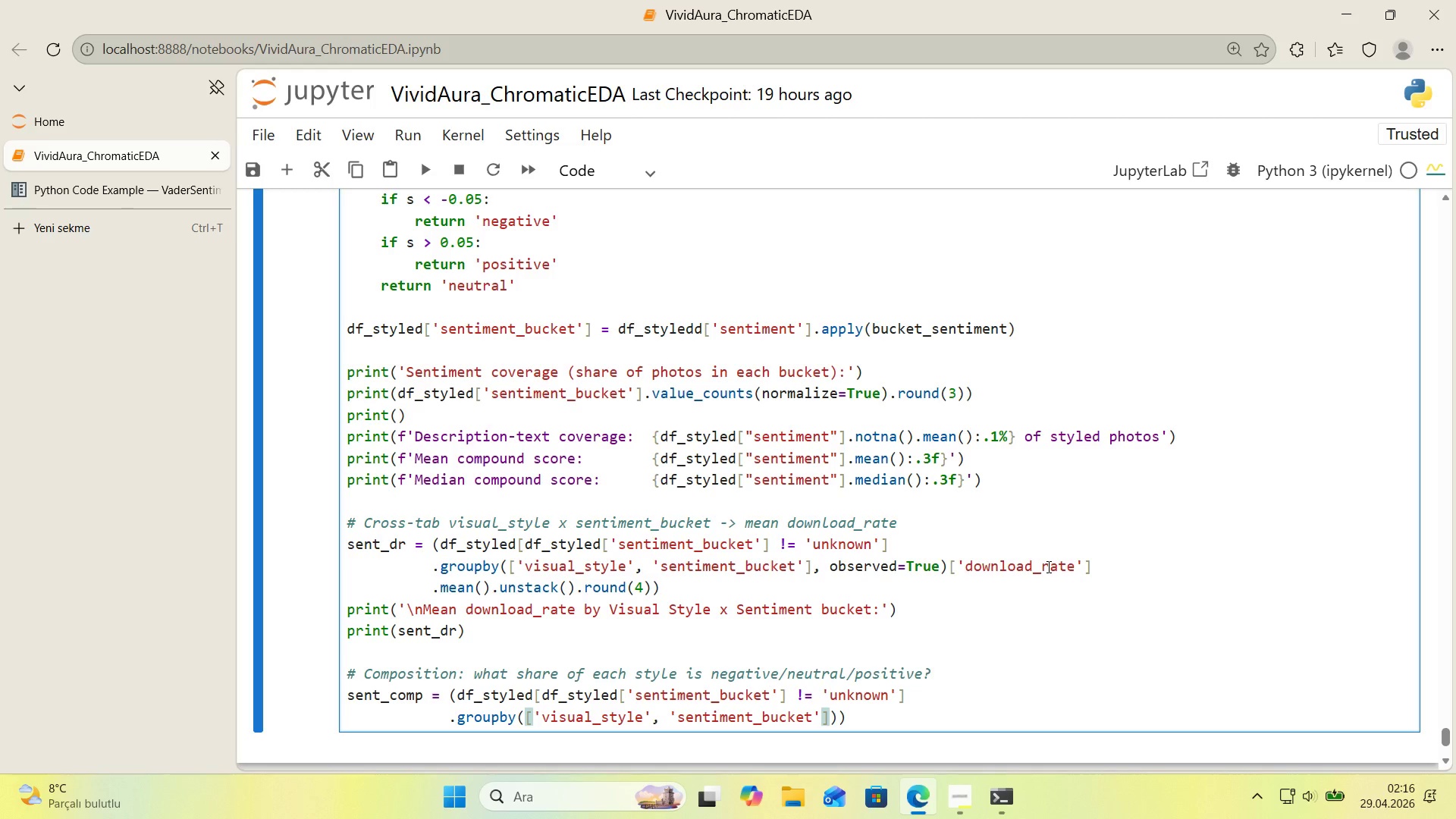 
key(ArrowRight)
 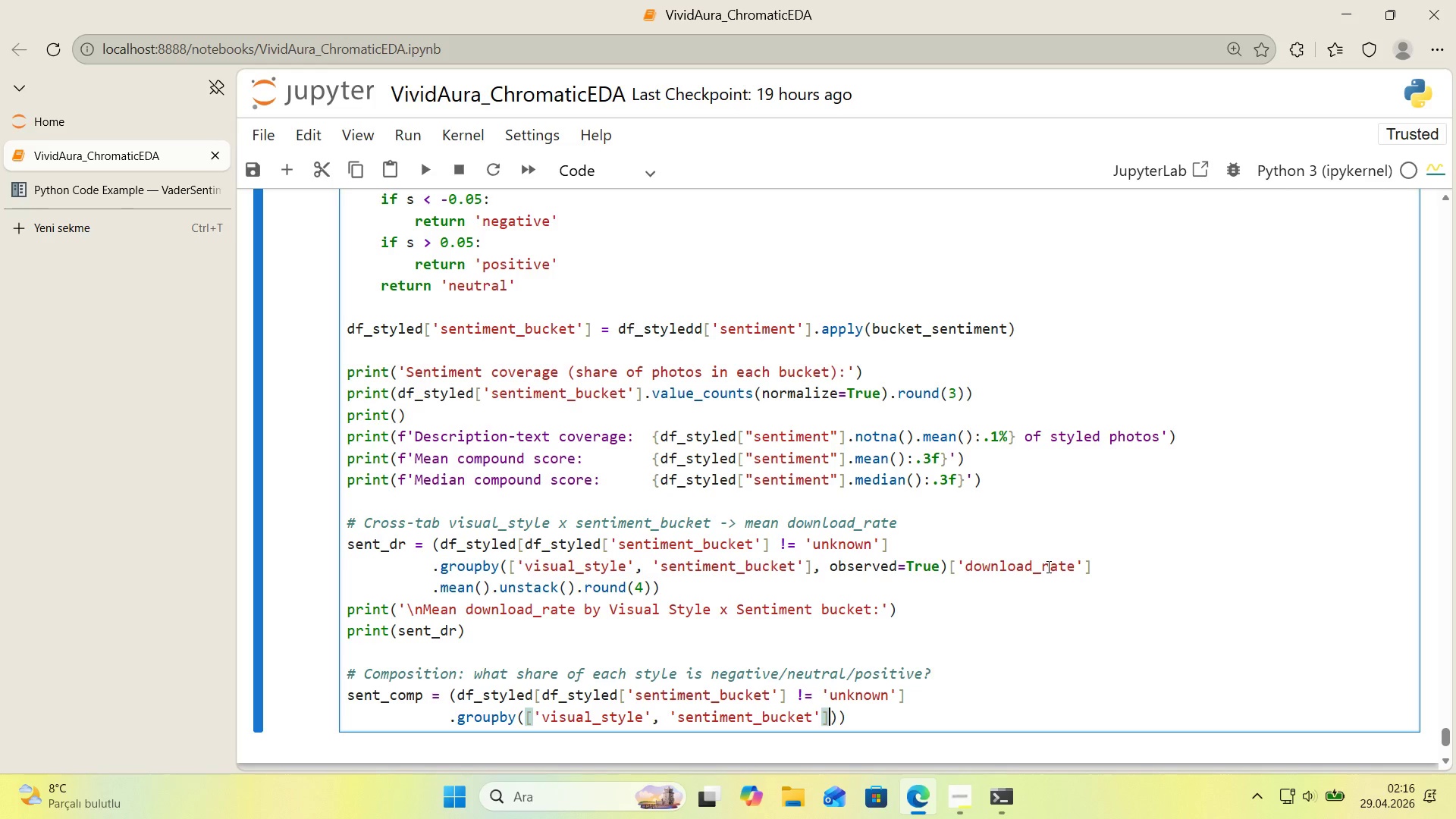 
type(, observed)True)
 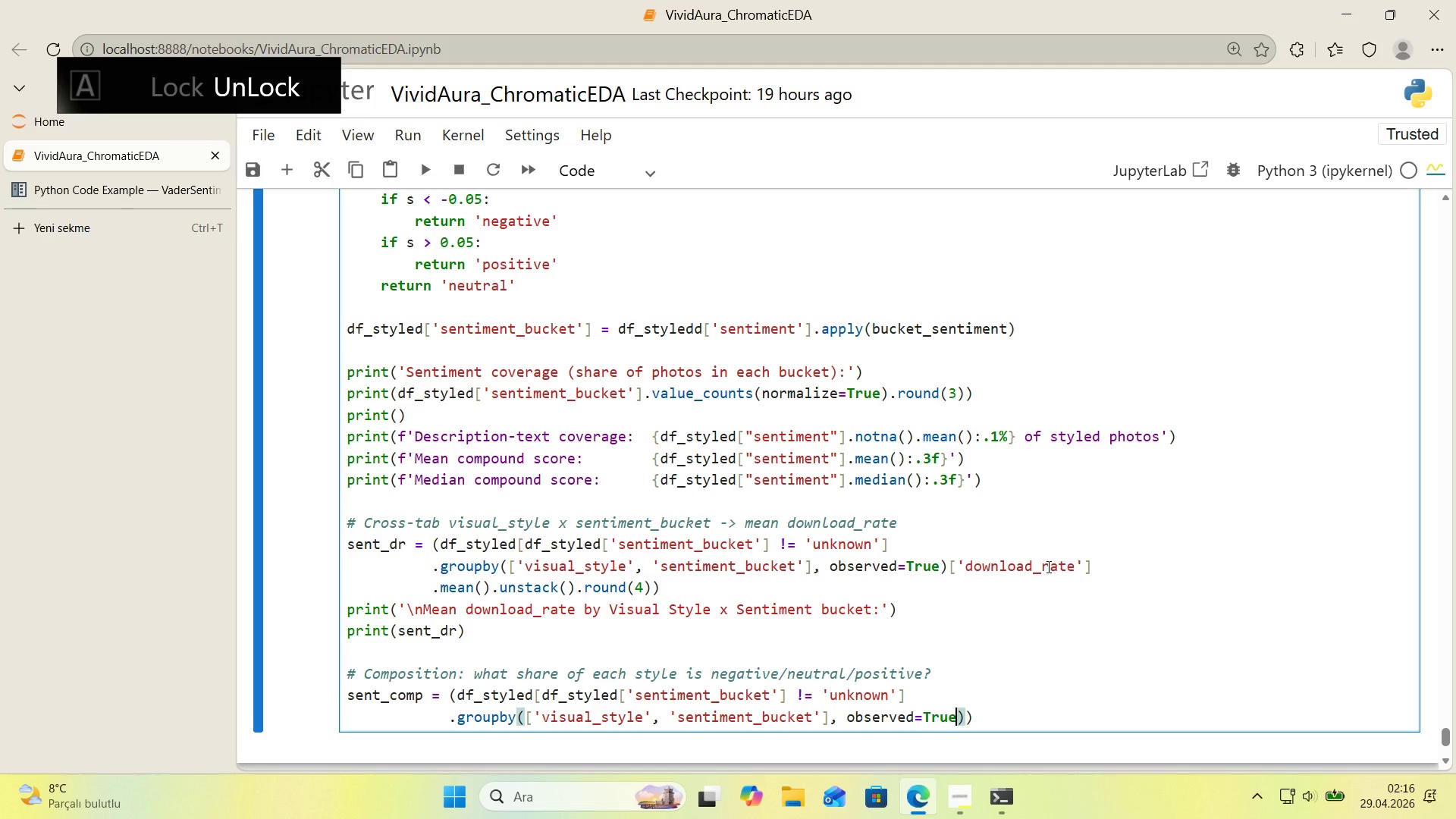 
key(ArrowRight)
 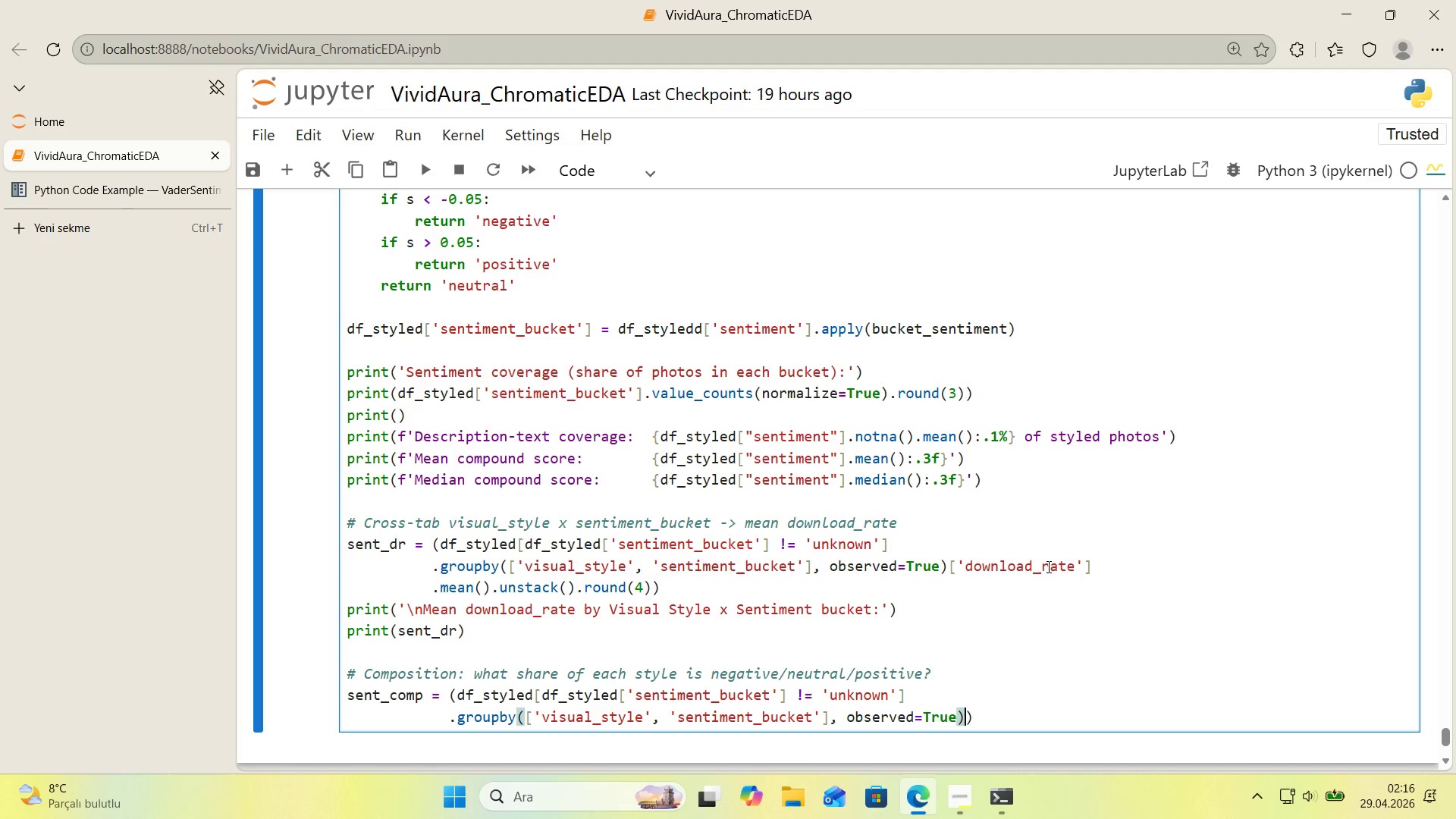 
key(Enter)
 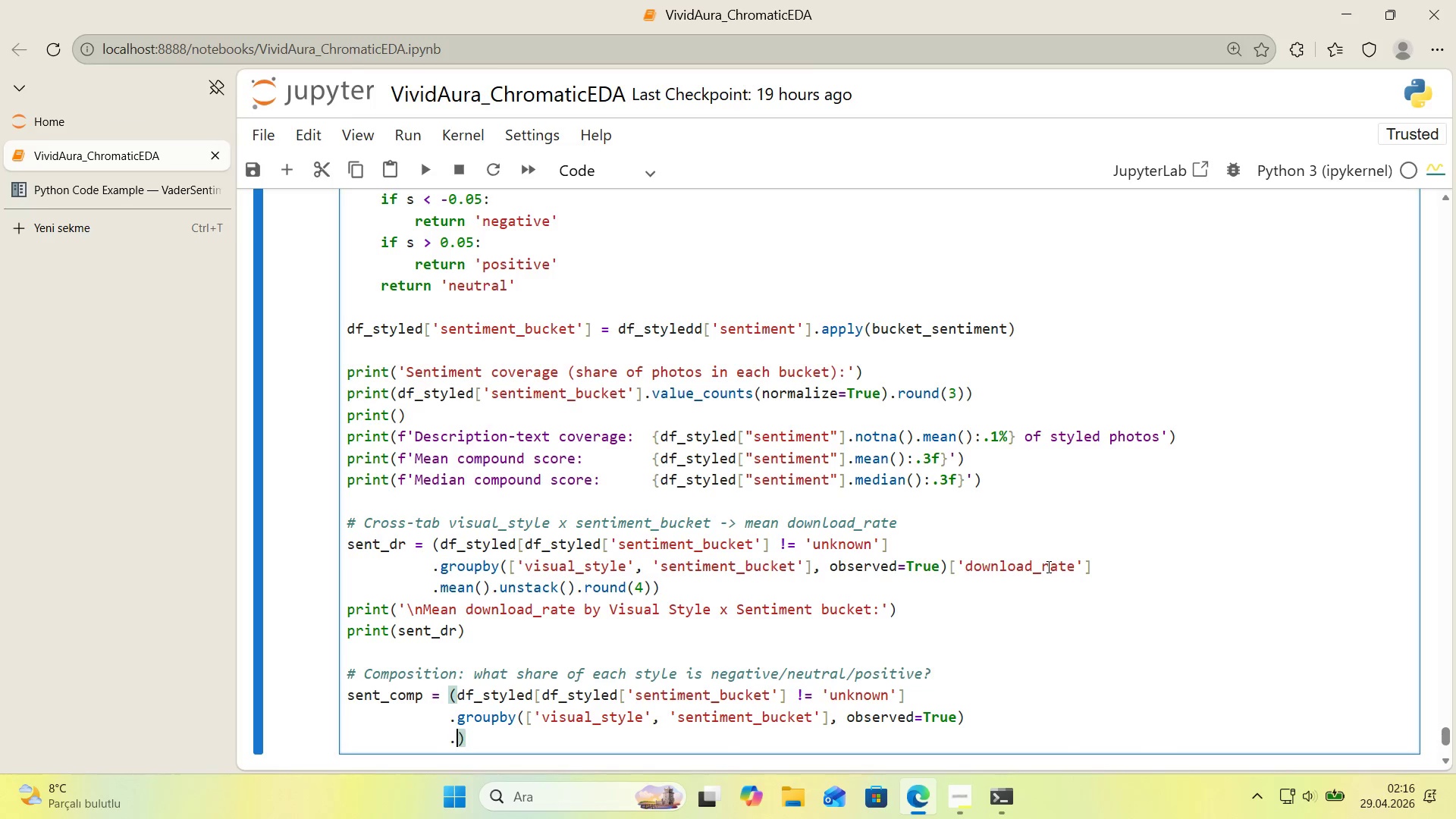 
type(.s;ze)
key(Backspace)
key(Backspace)
key(Backspace)
type('ze*(.unstack)
 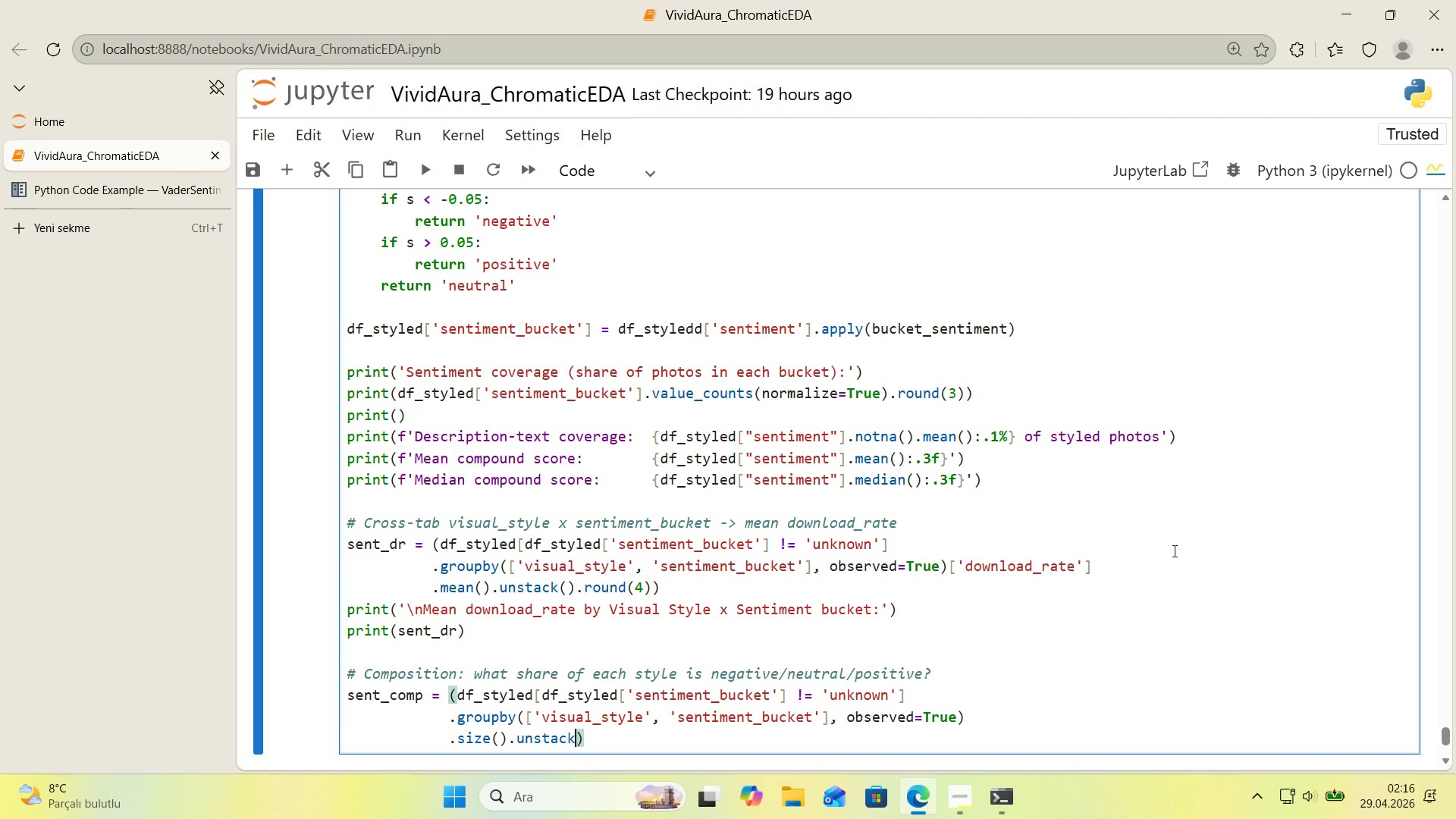 
scroll: coordinate [1127, 533], scroll_direction: down, amount: 1.0
 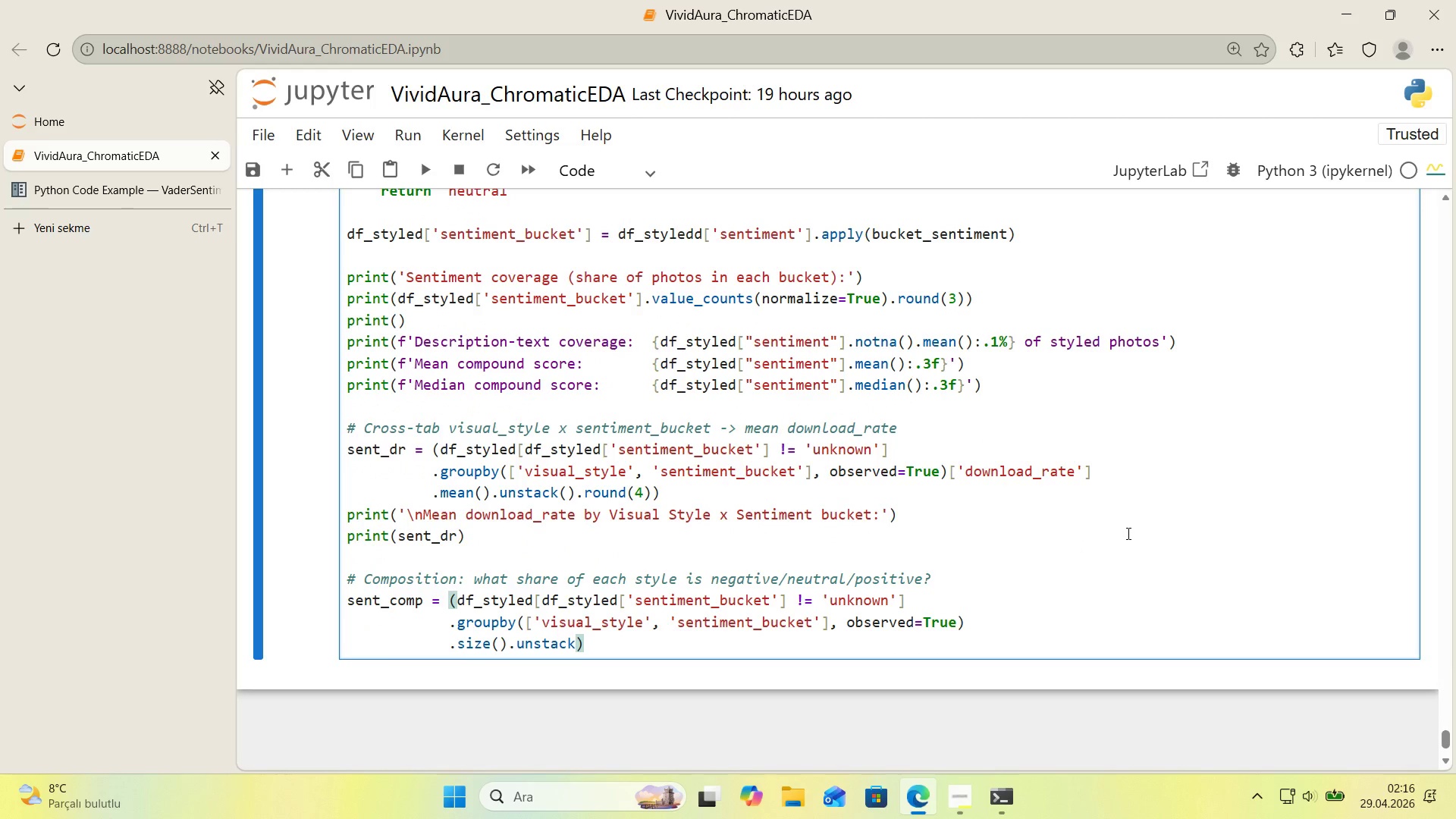 
type(*()
 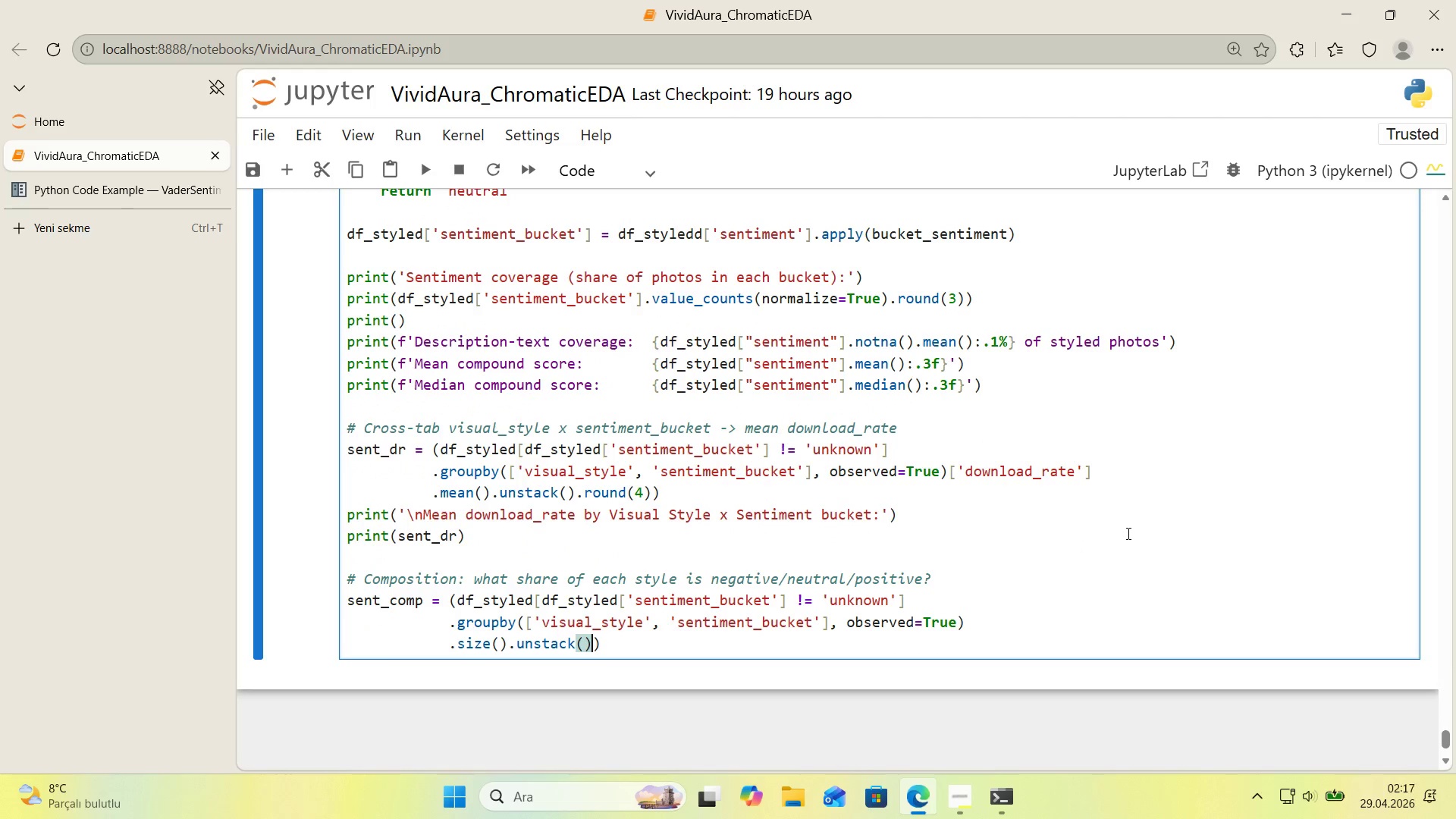 
key(ArrowLeft)
 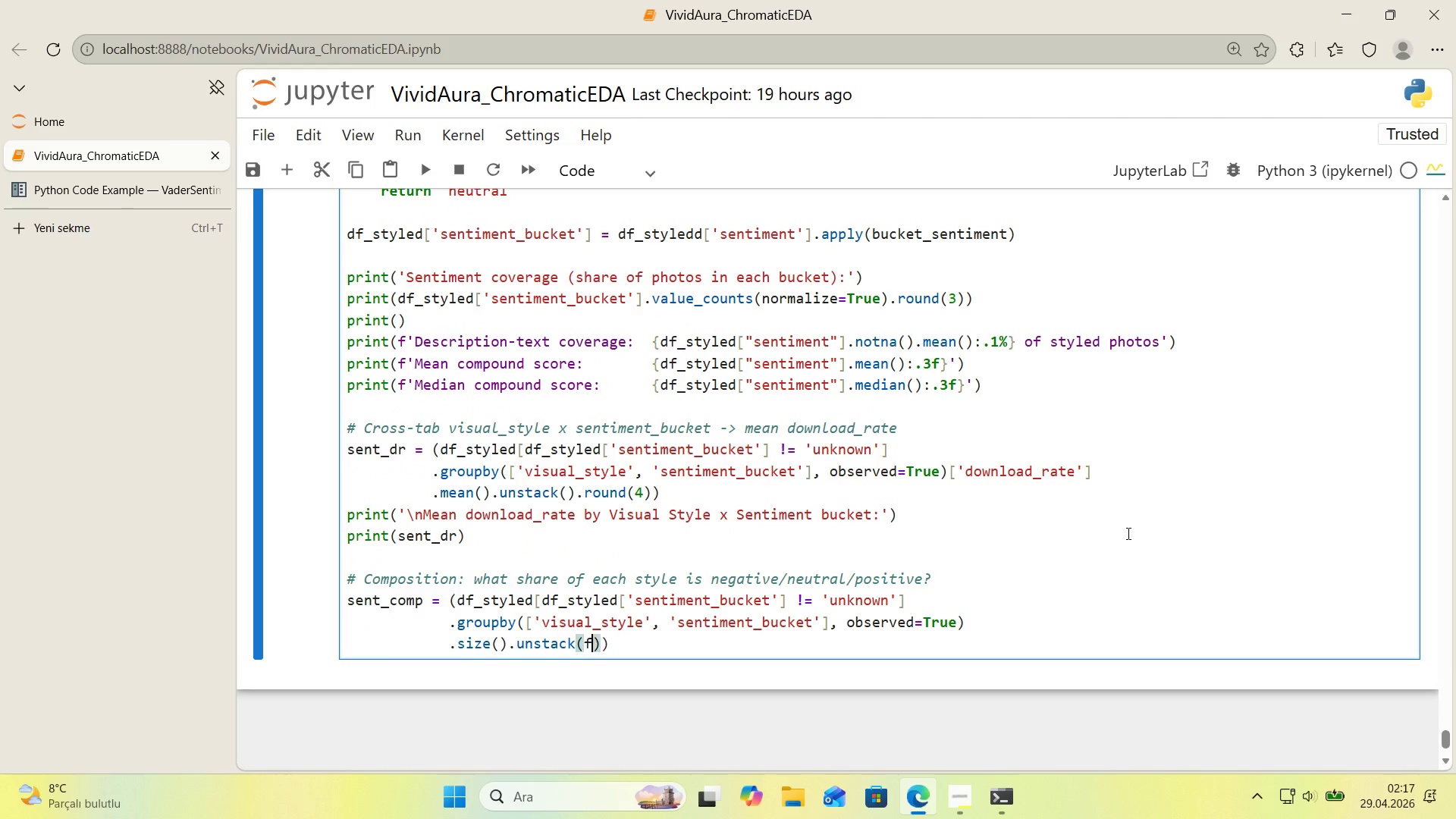 
type(fu)
key(Backspace)
type('ll_value)0)
 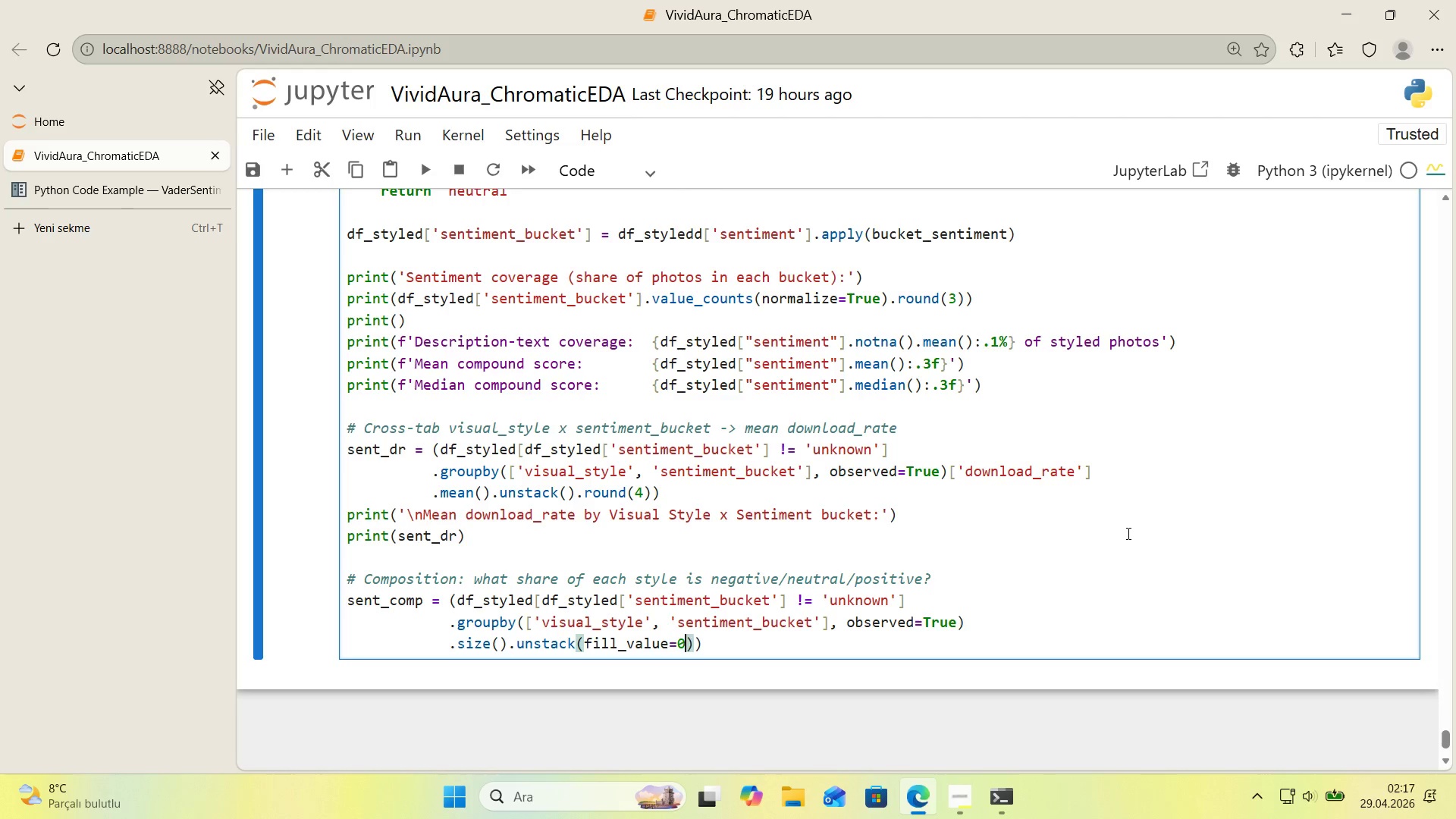 
key(ArrowRight)
 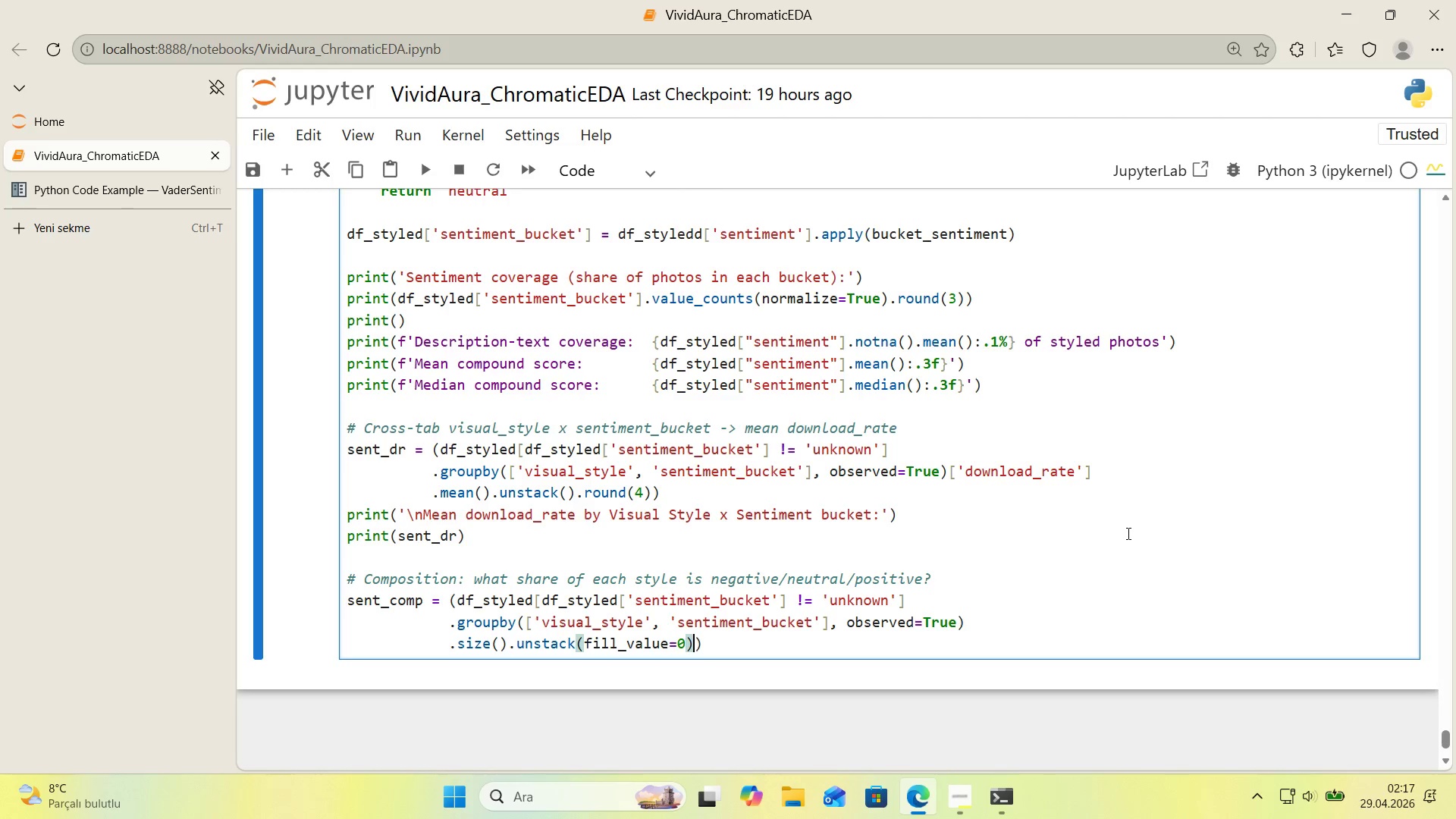 
key(ArrowRight)
 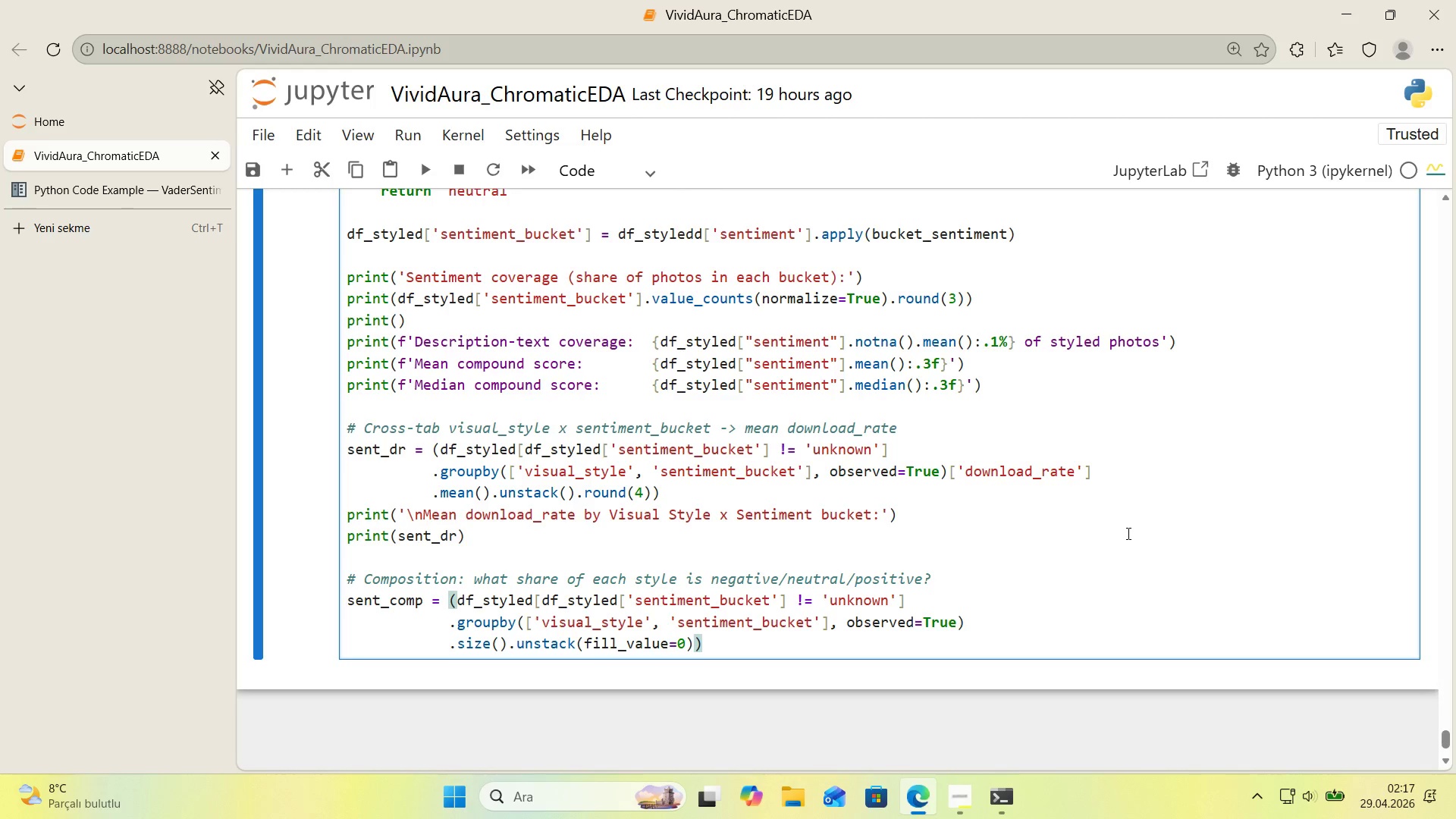 
key(Enter)
 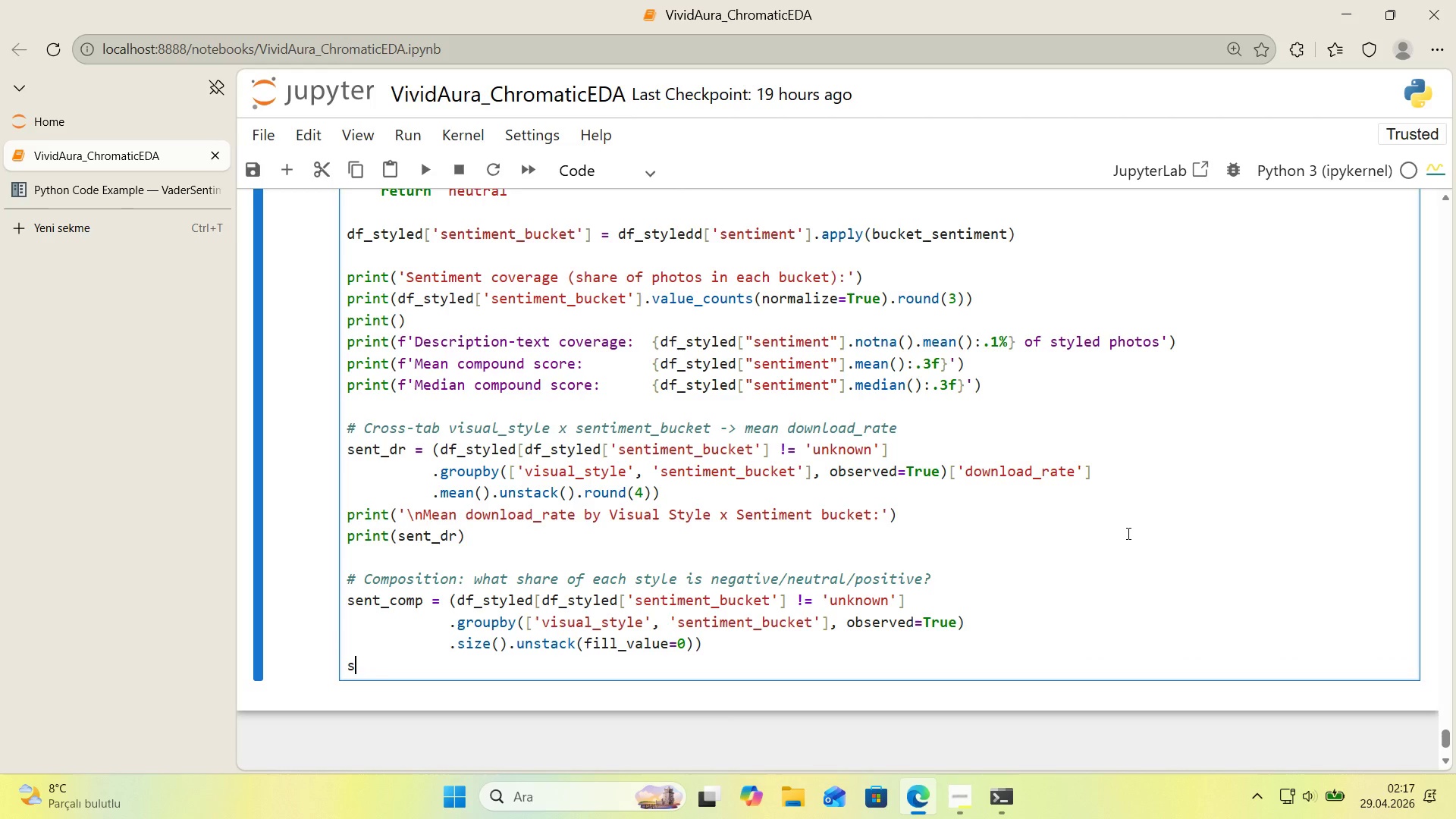 
type(sent_com_)
key(Backspace)
type(p_norm ) sent_comp_)
key(Backspace)
type(.d'v*()
 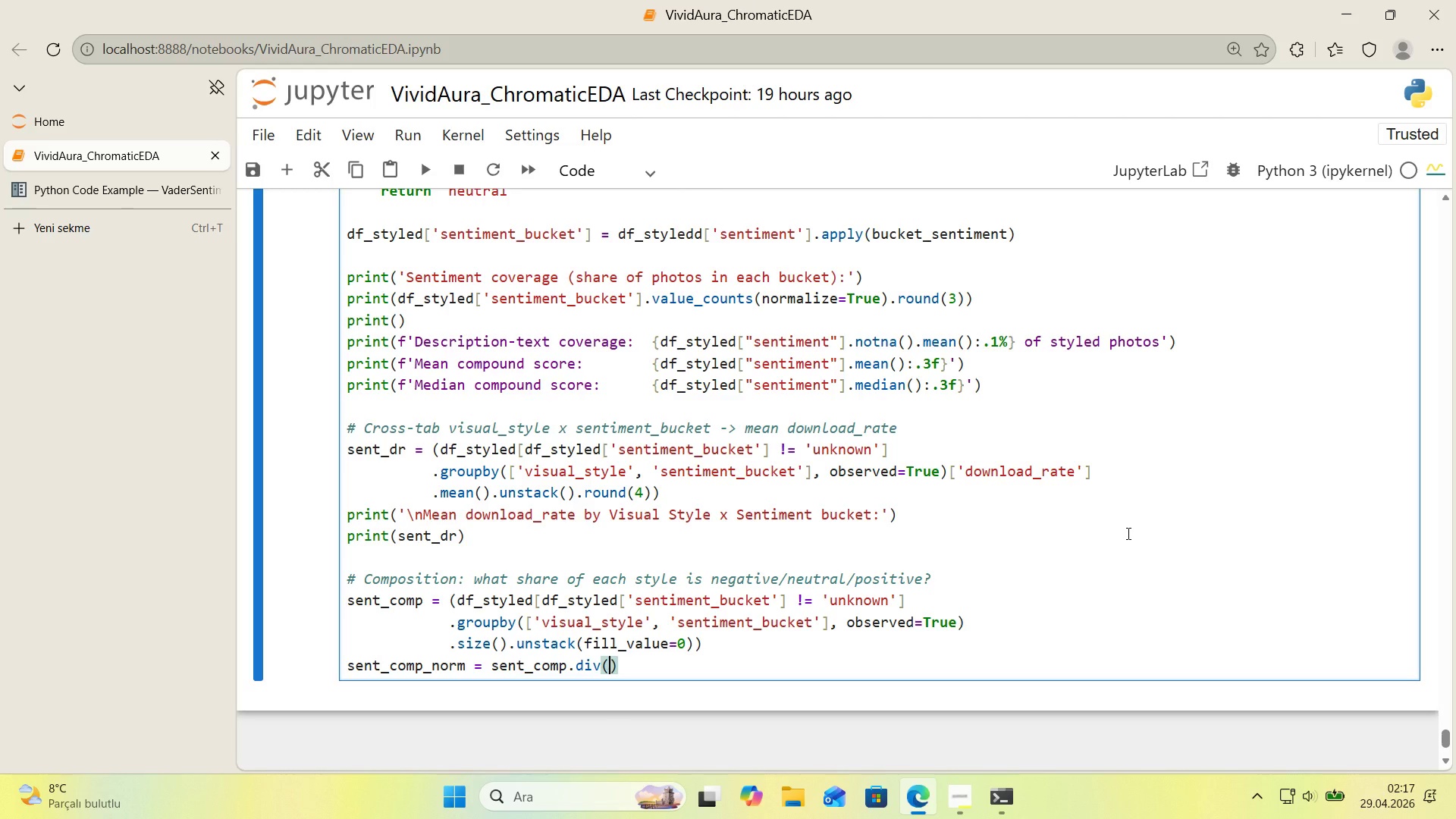 
 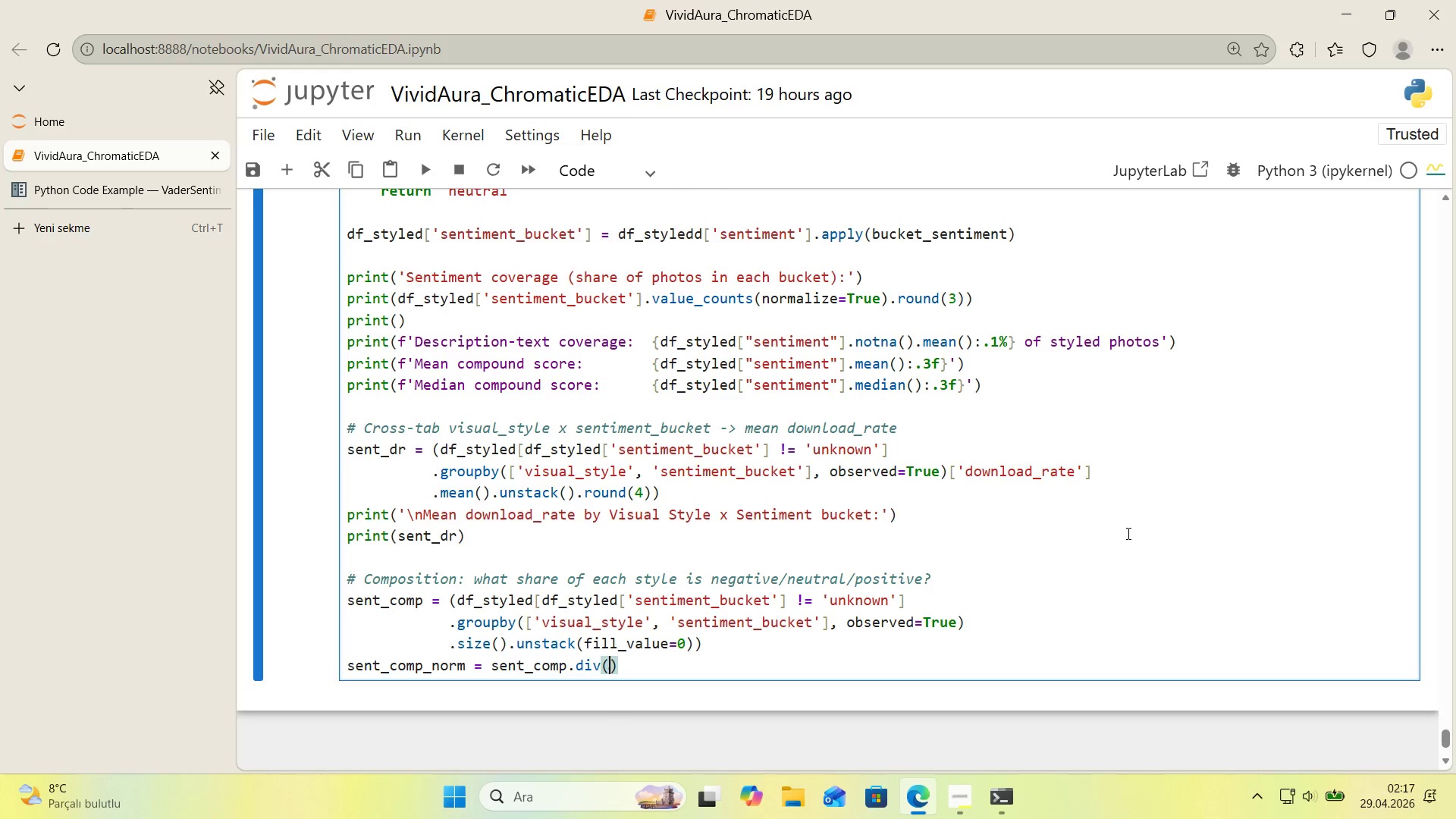 
key(ArrowLeft)
 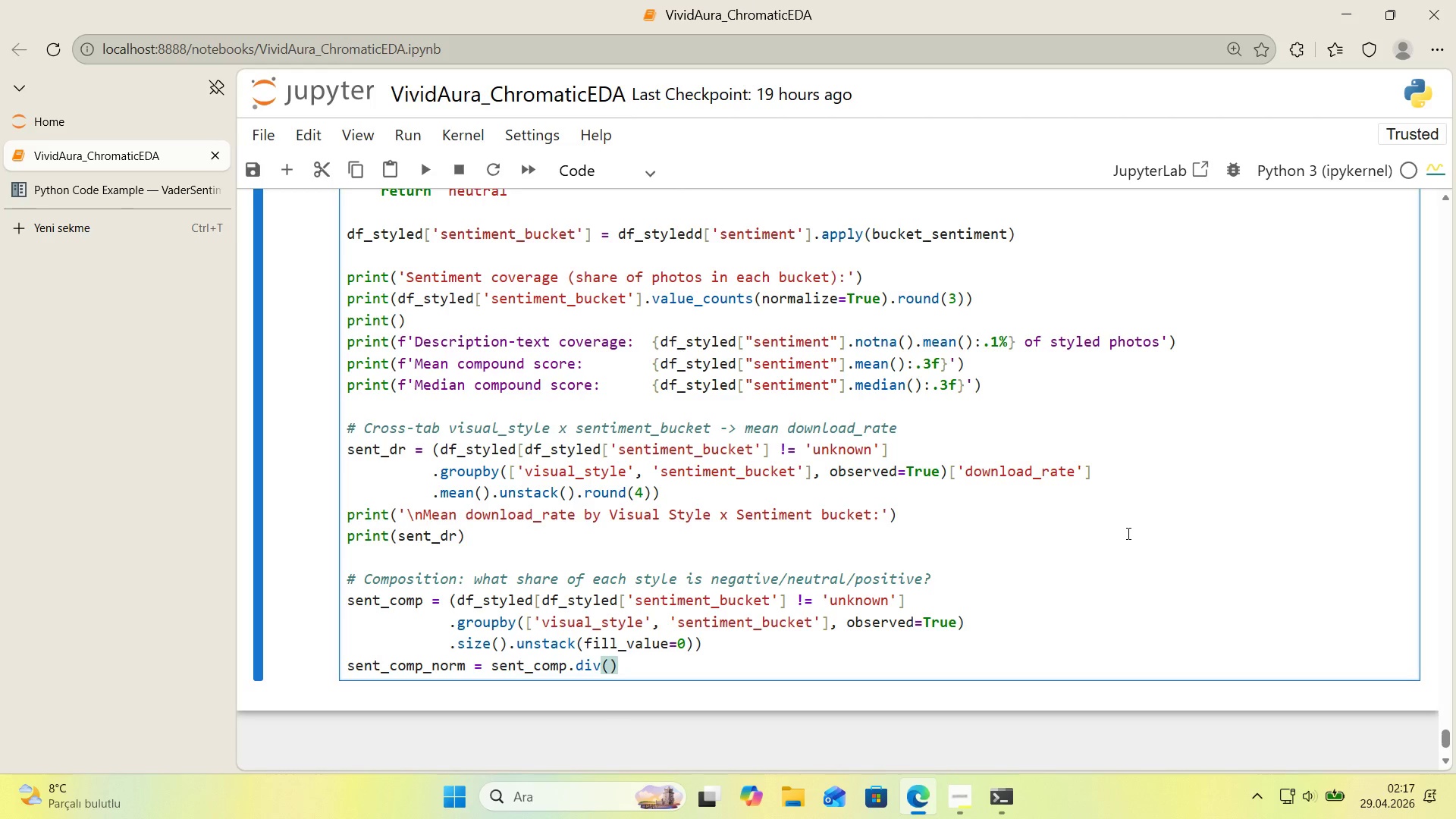 
type(sent_comp.sum*()
 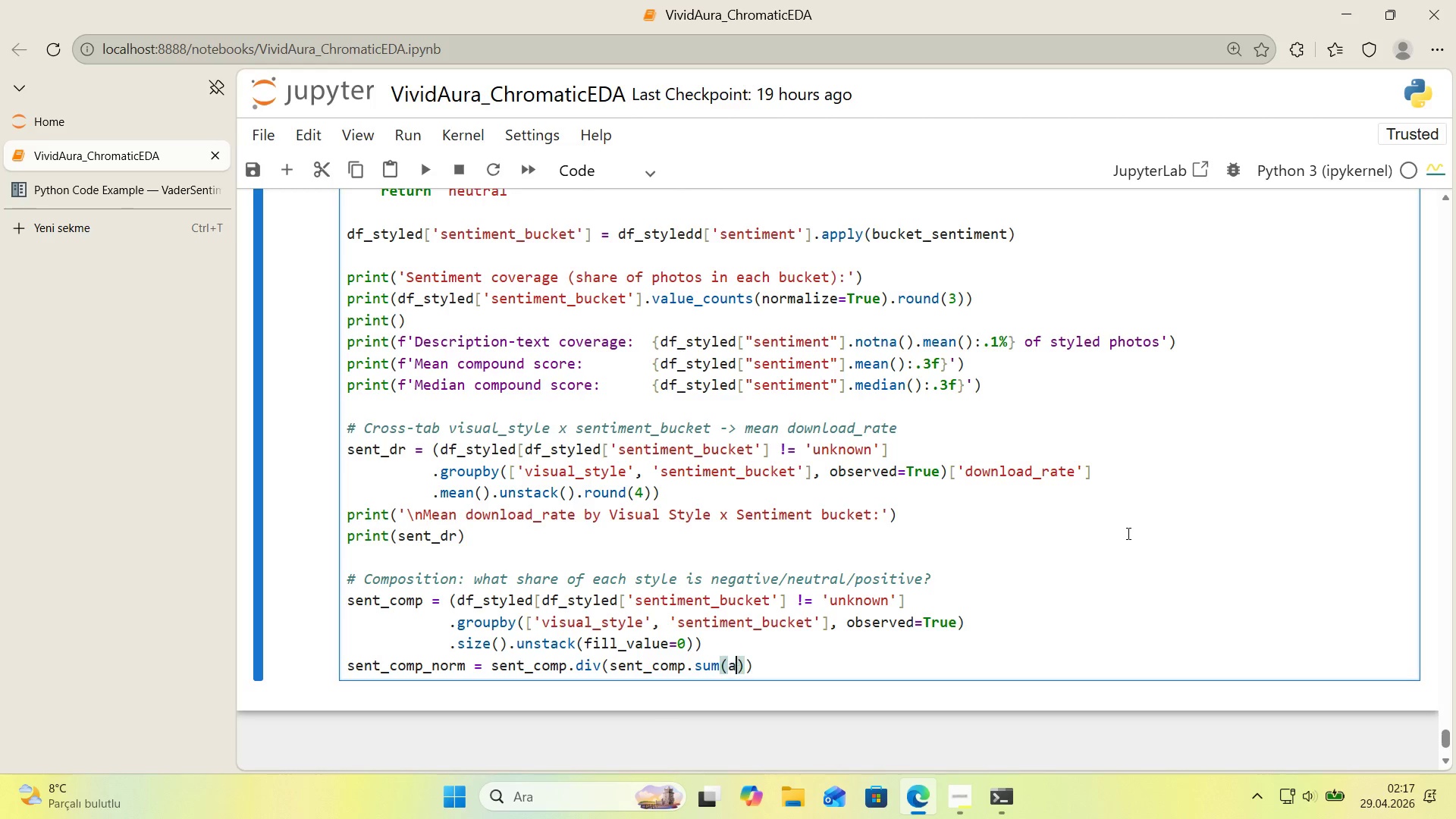 
 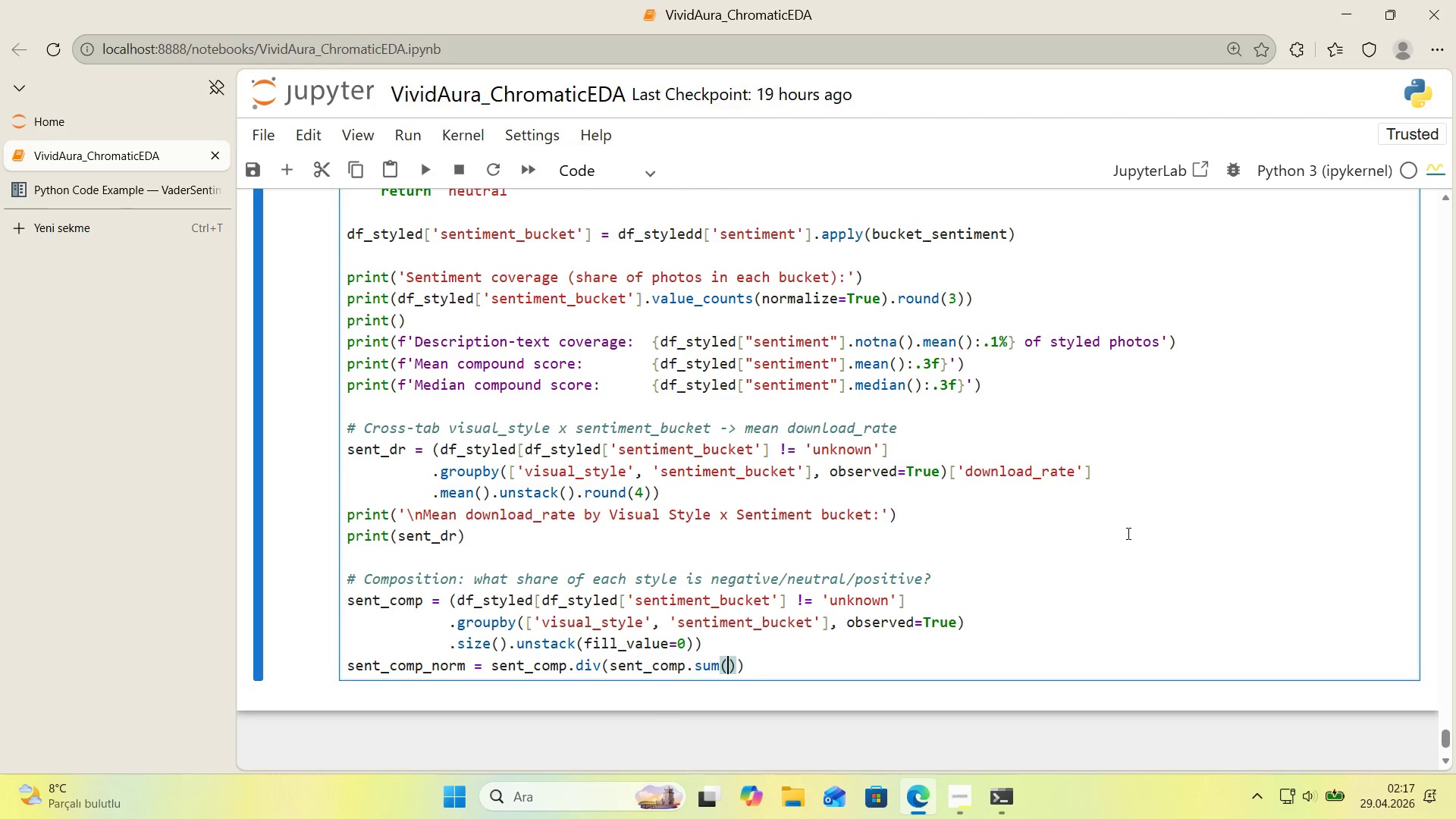 
key(ArrowLeft)
 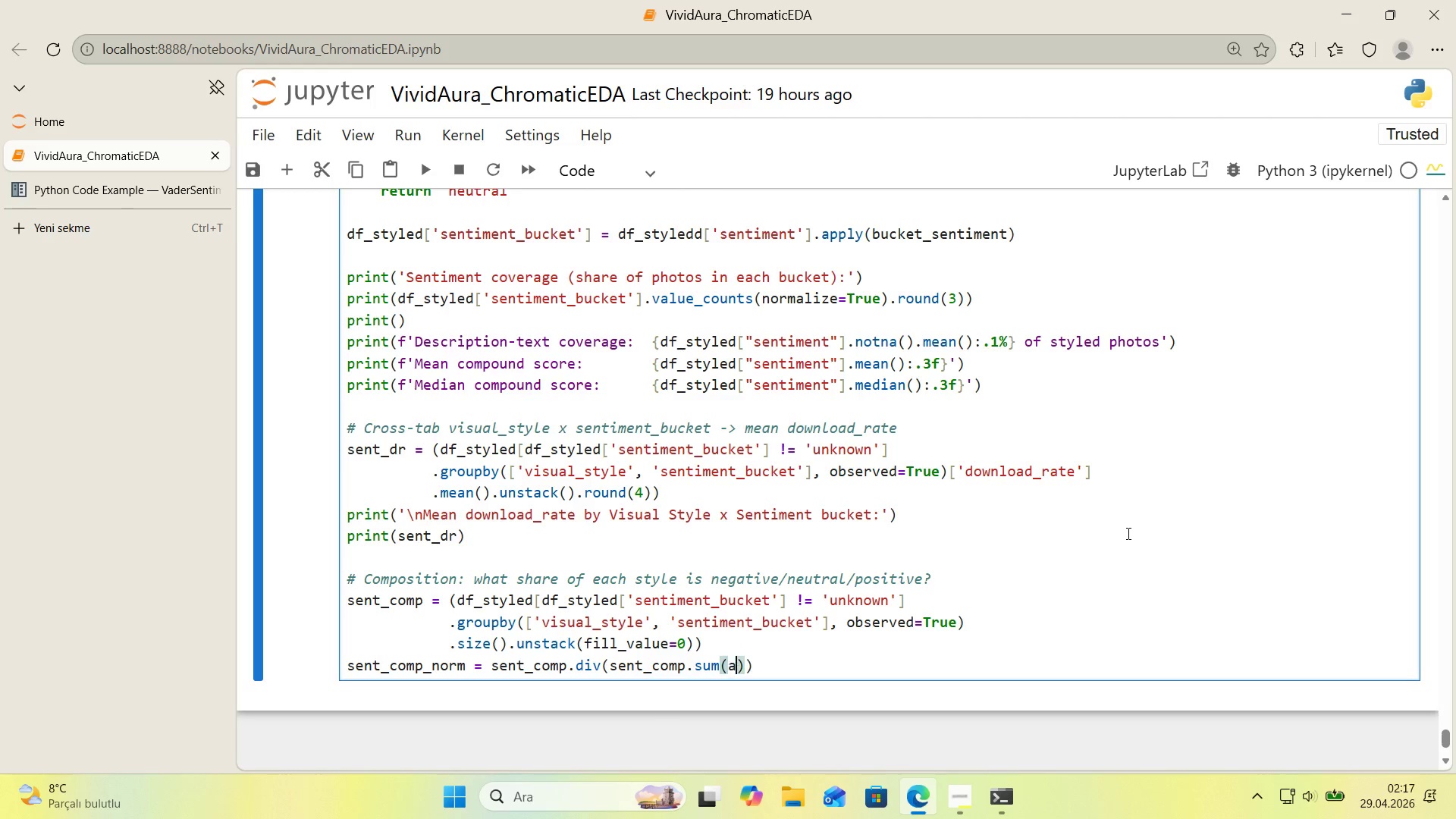 
type(ax's)1)
 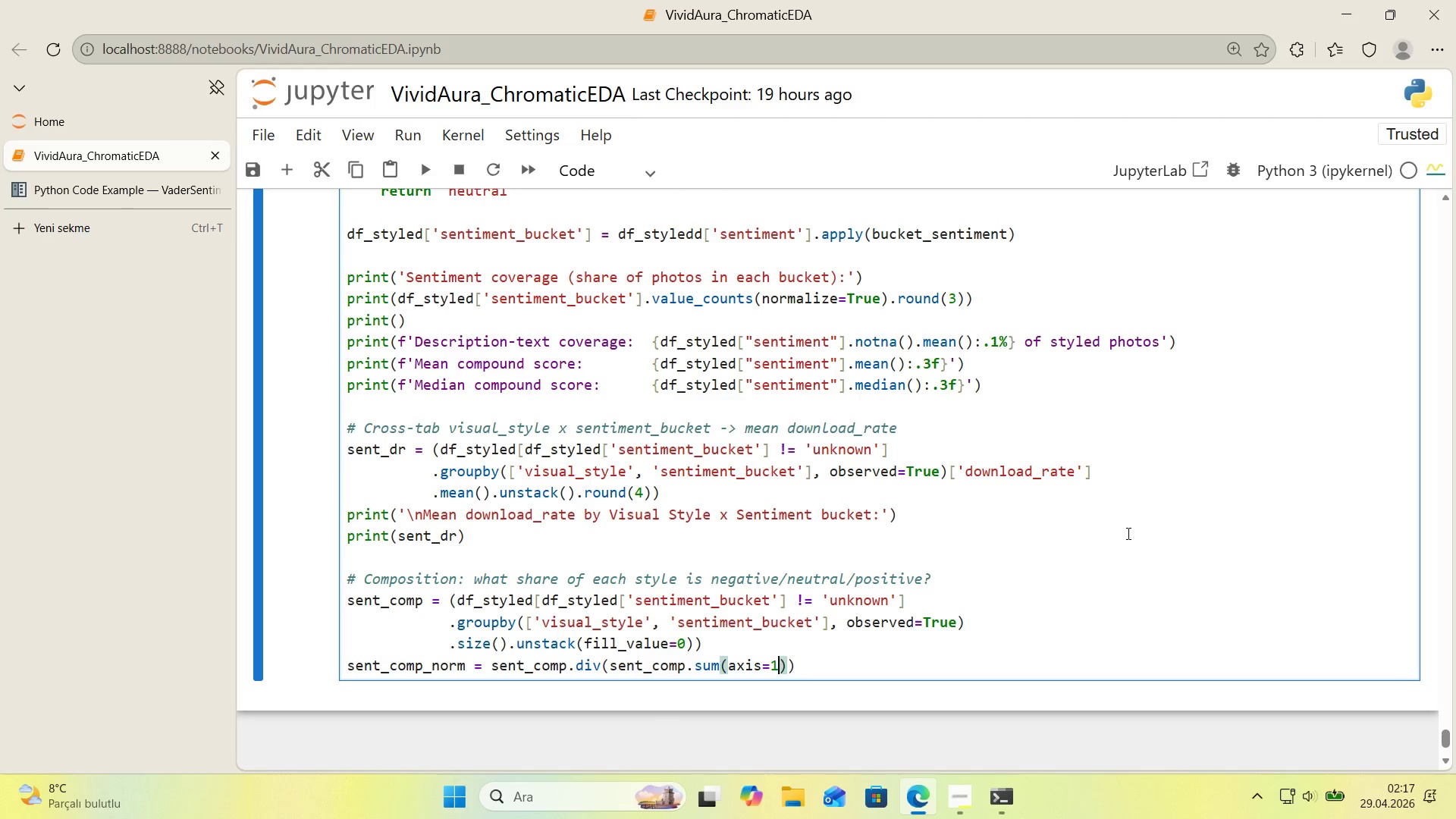 
key(ArrowRight)
 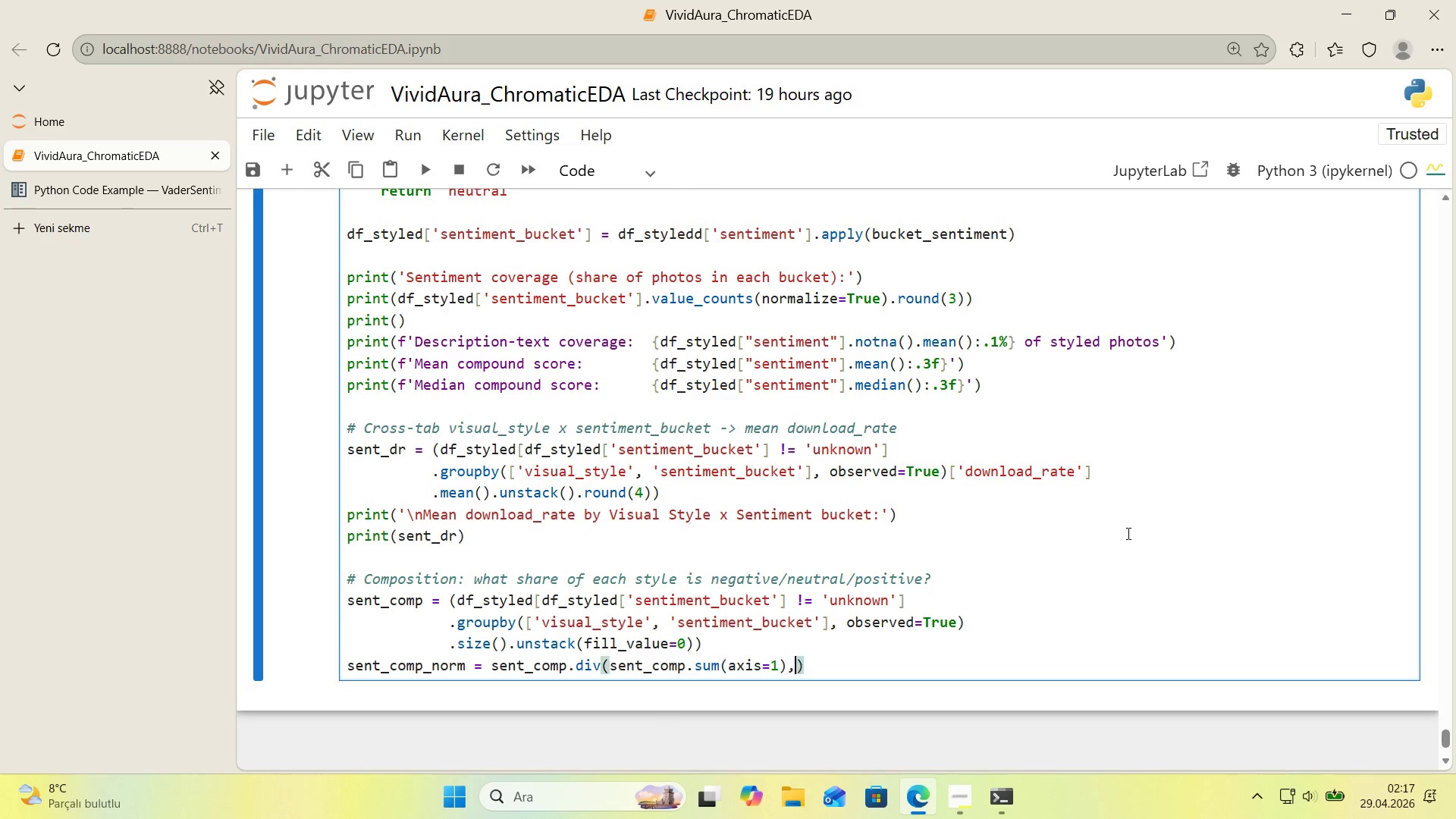 
type(, ax's)0)
 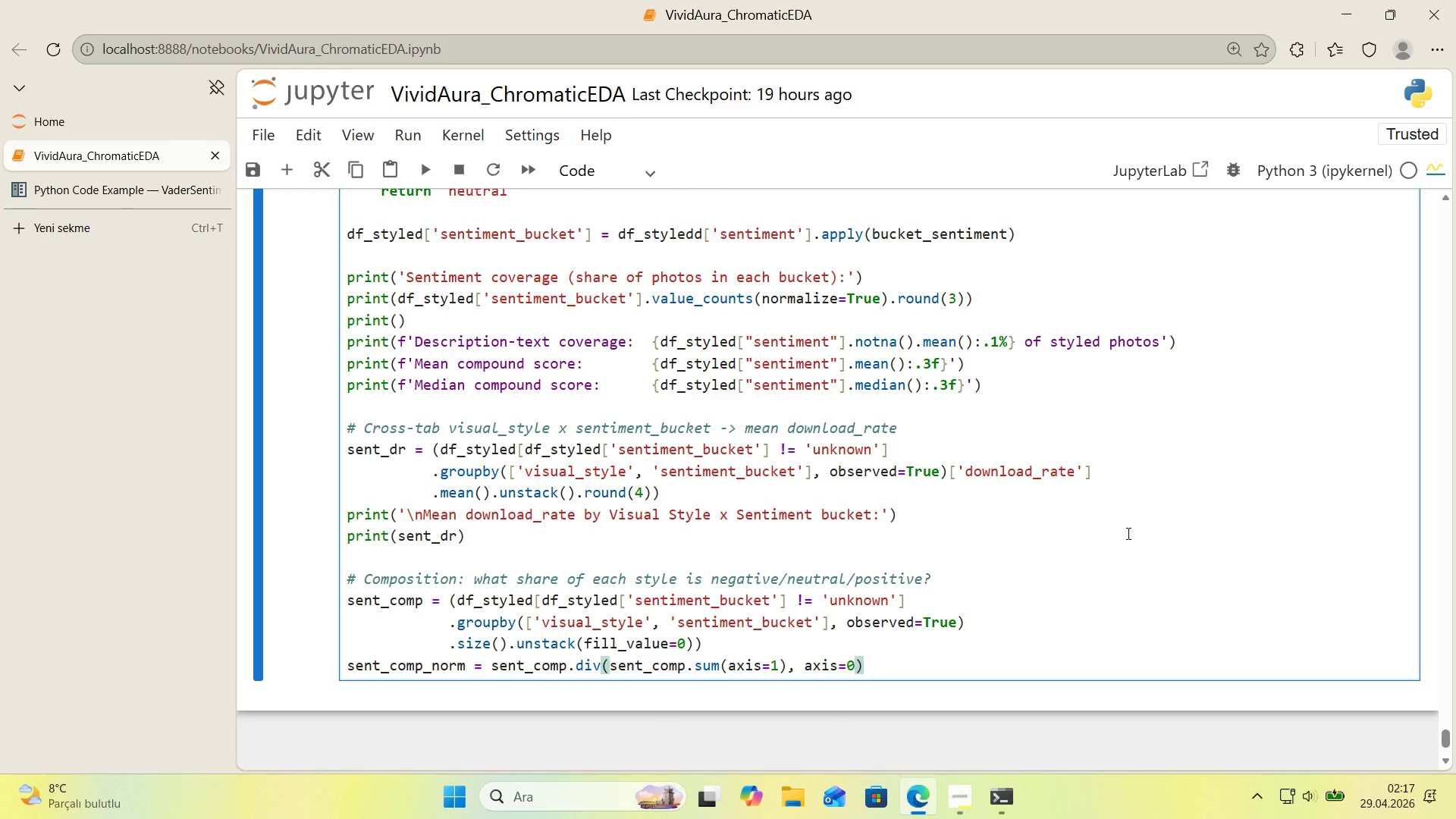 
key(ArrowRight)
 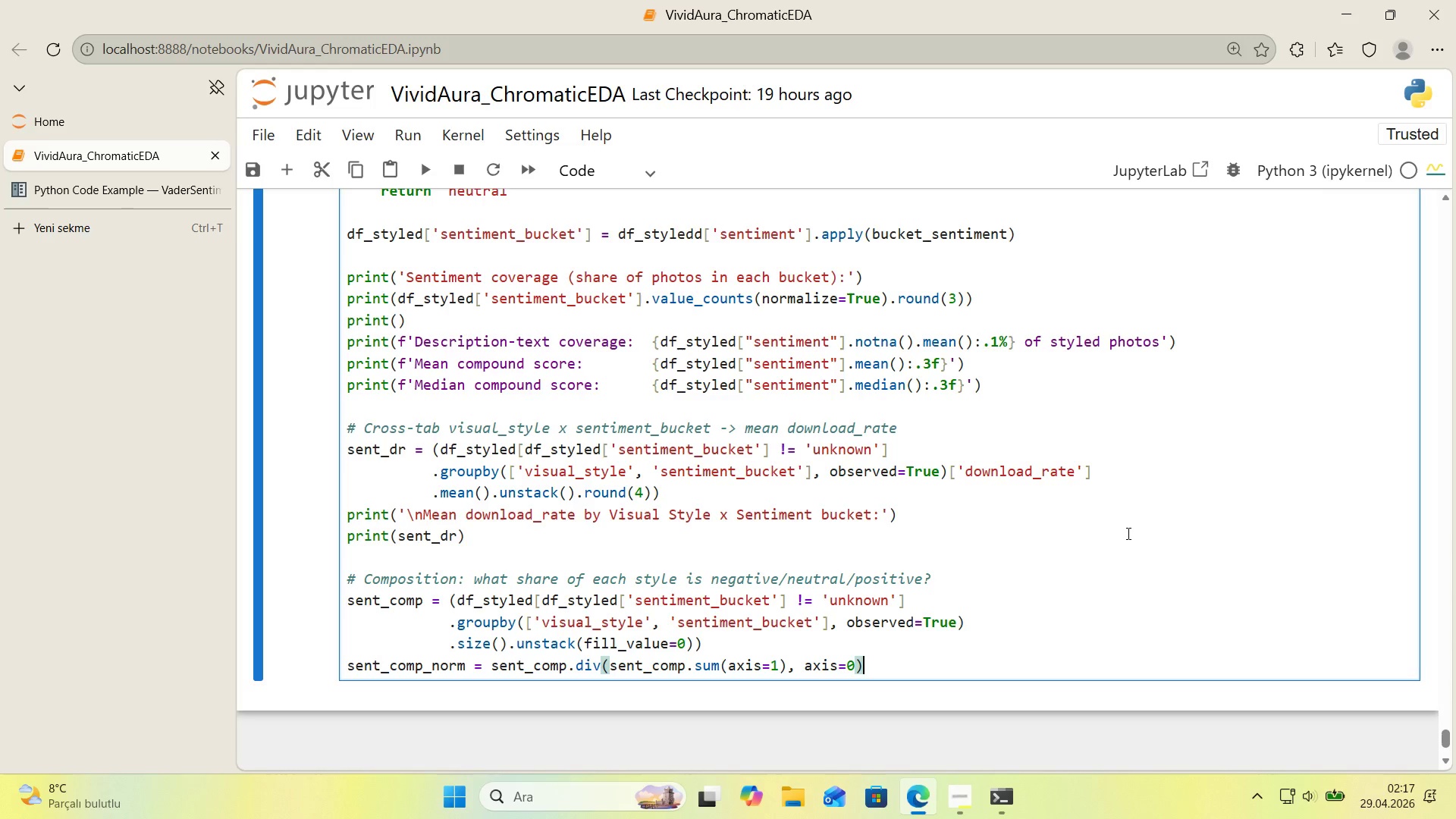 
type(.round*()
 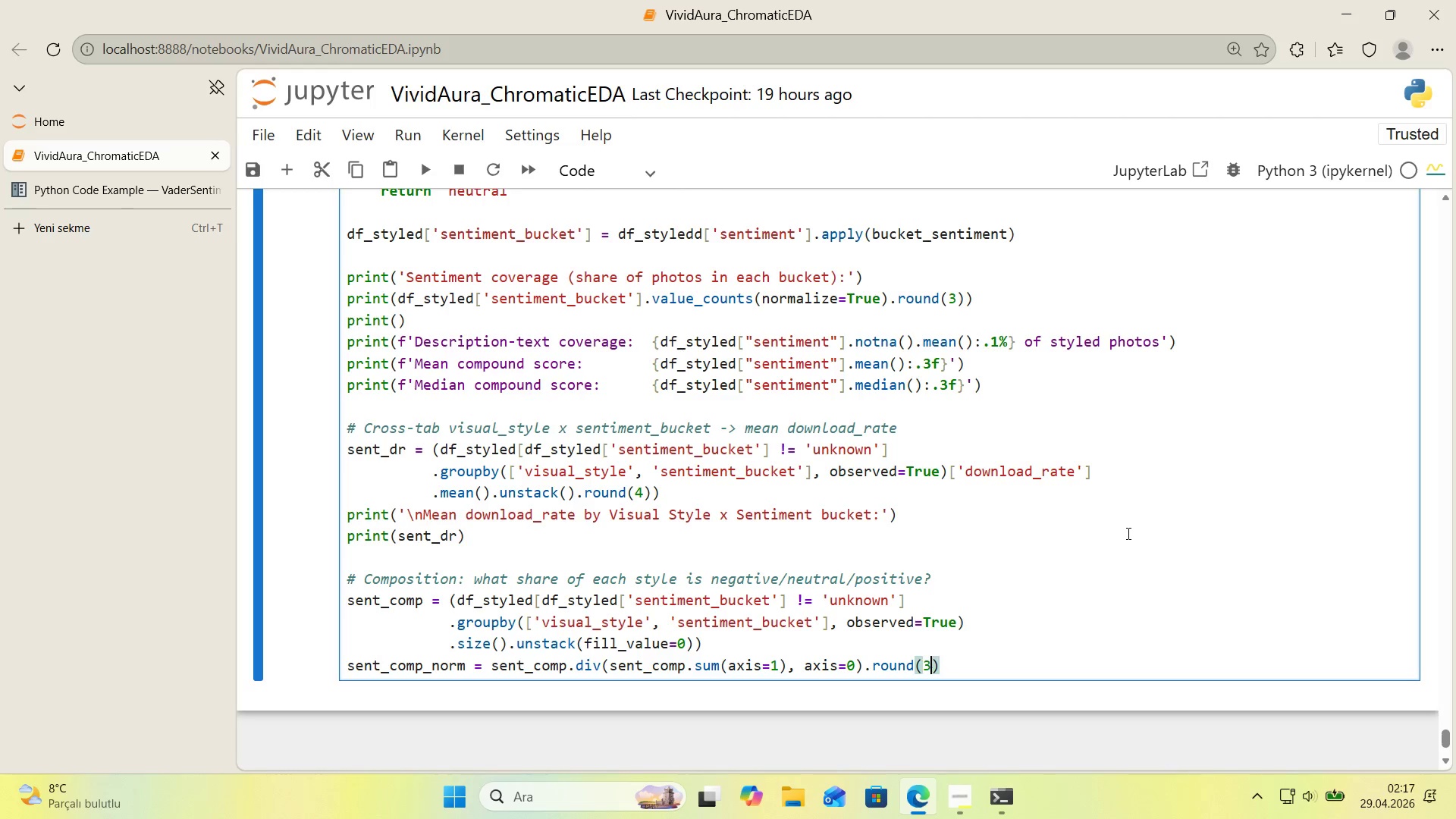 
 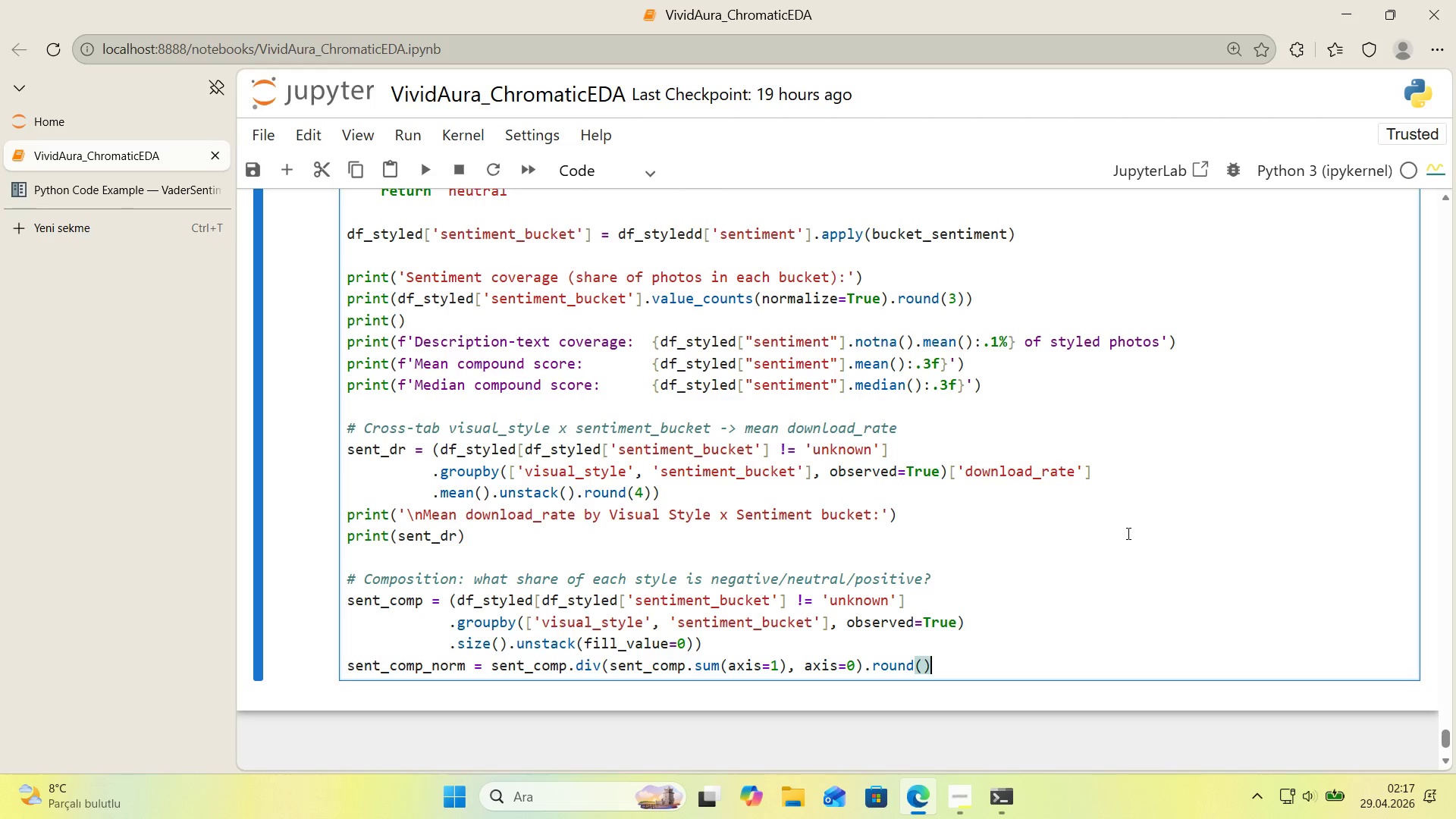 
key(ArrowLeft)
 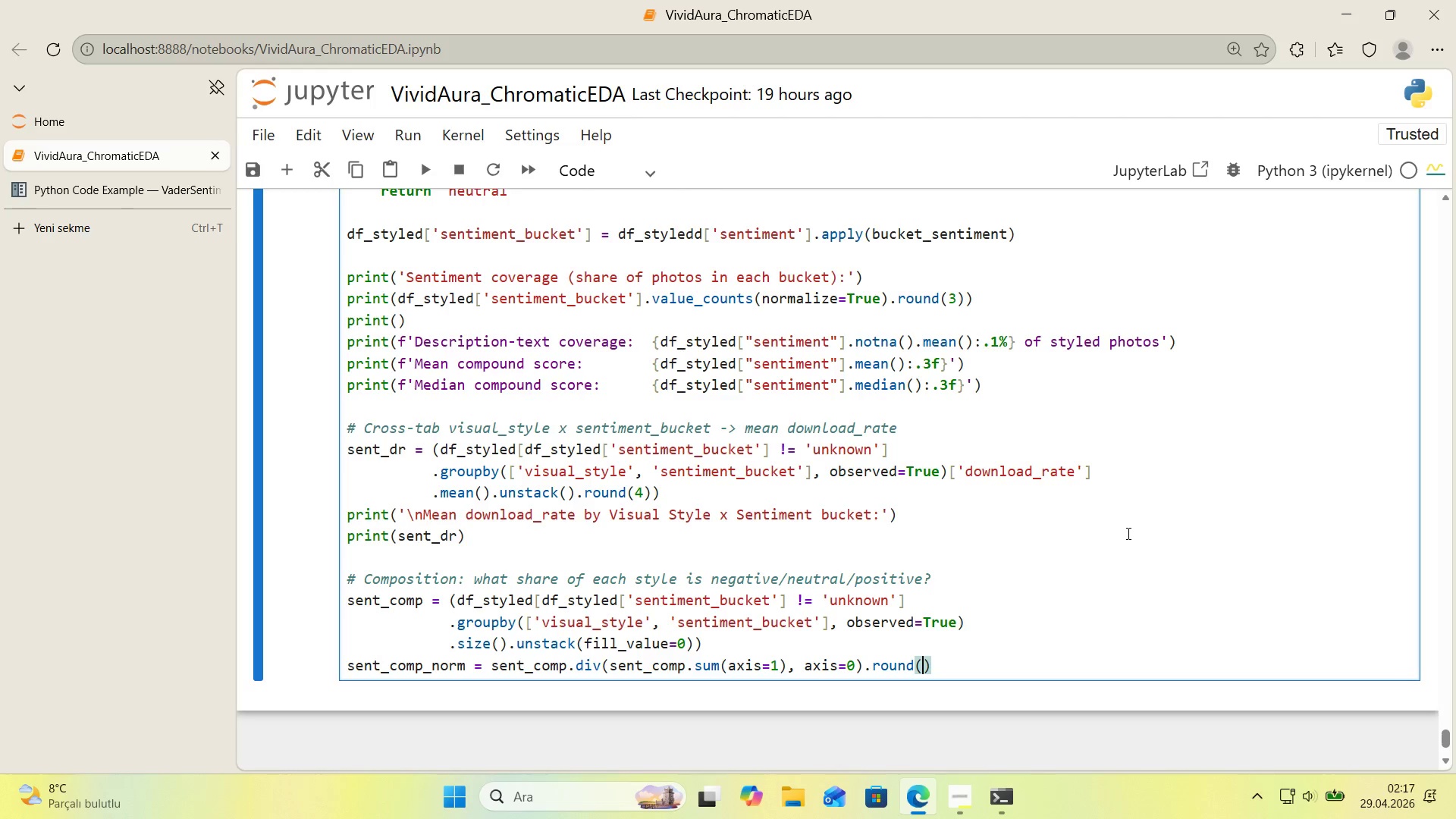 
key(3)
 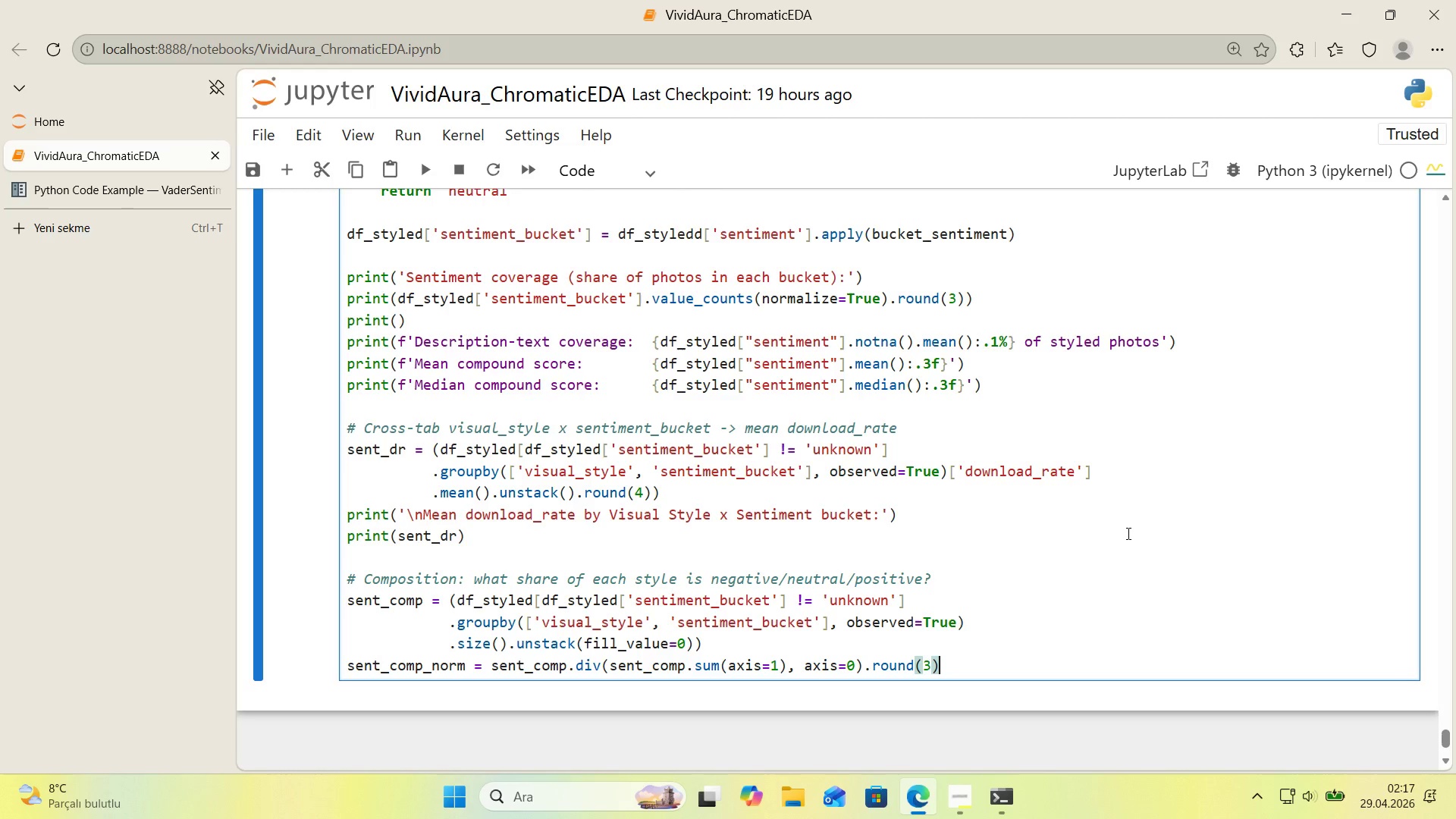 
key(ArrowRight)
 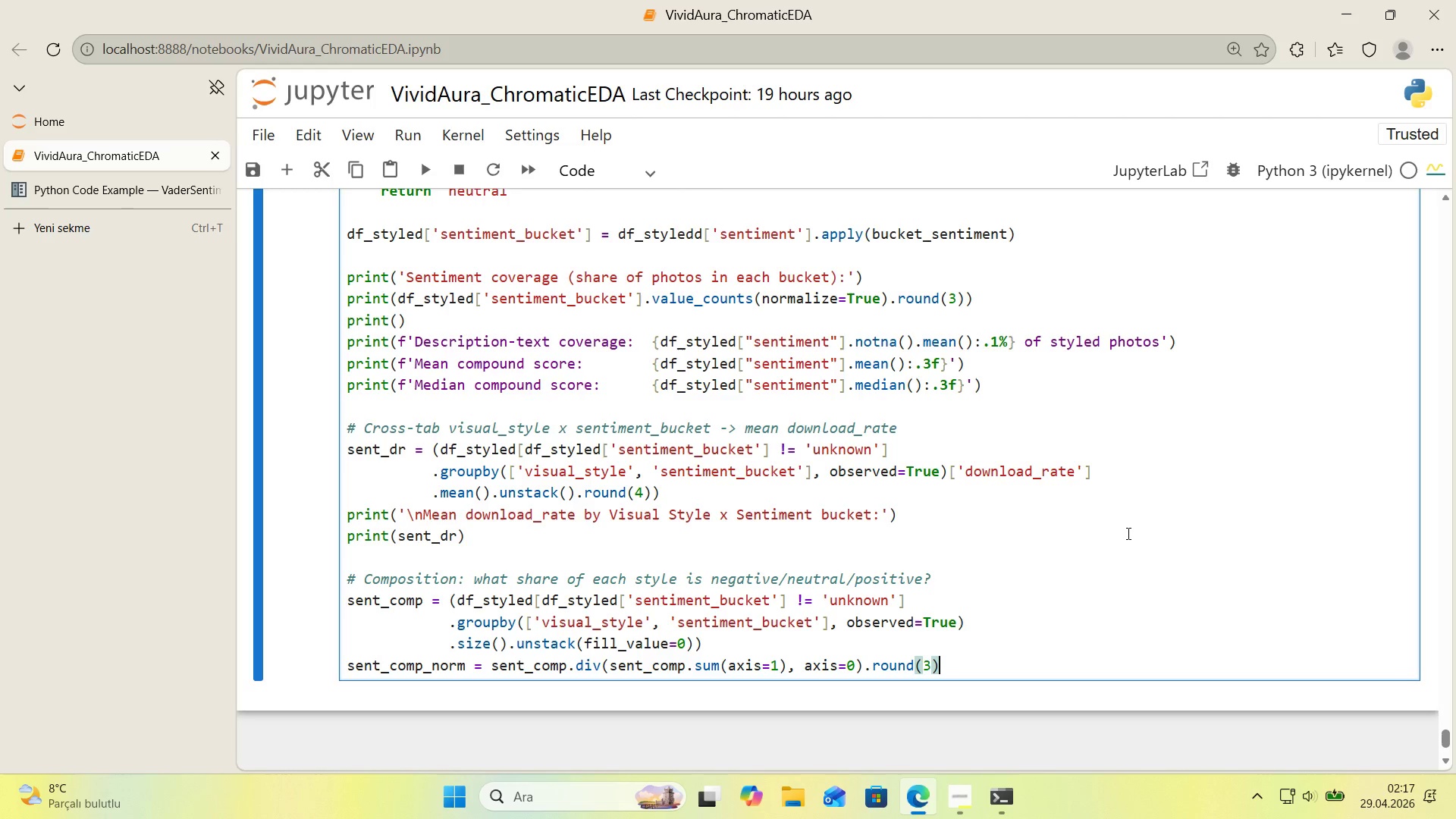 
key(Enter)
 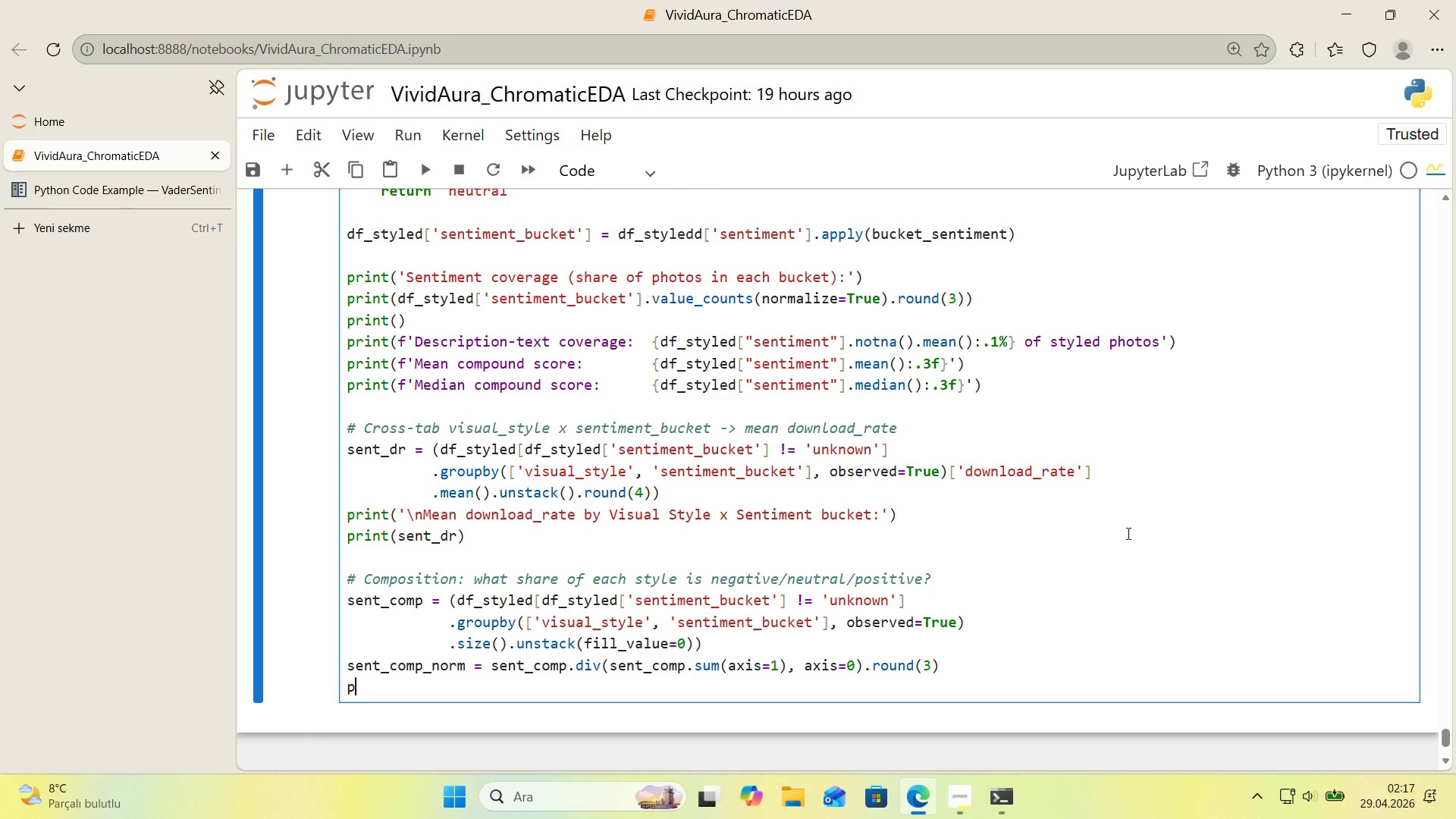 
type(pr'nt*()
 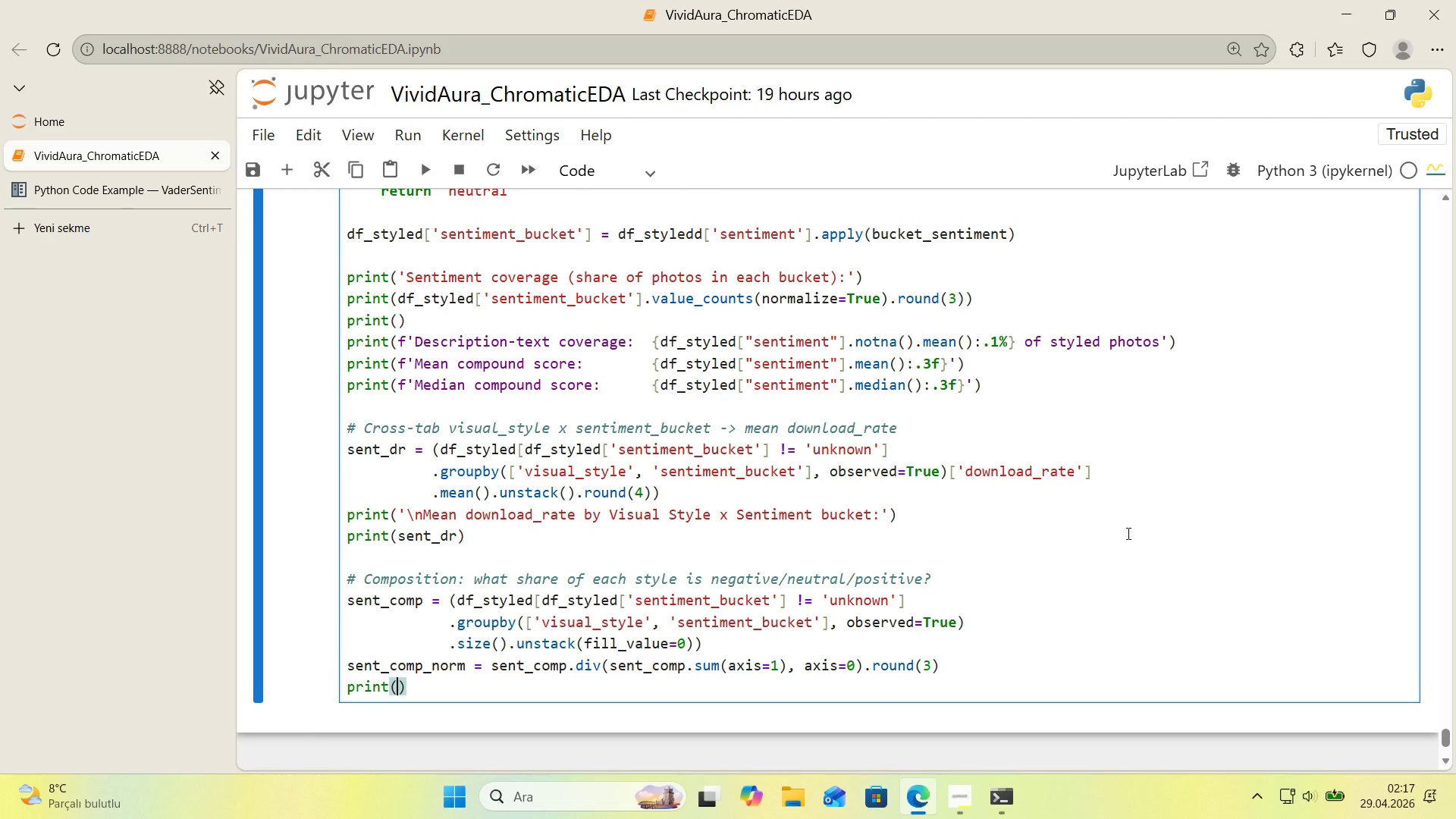 
 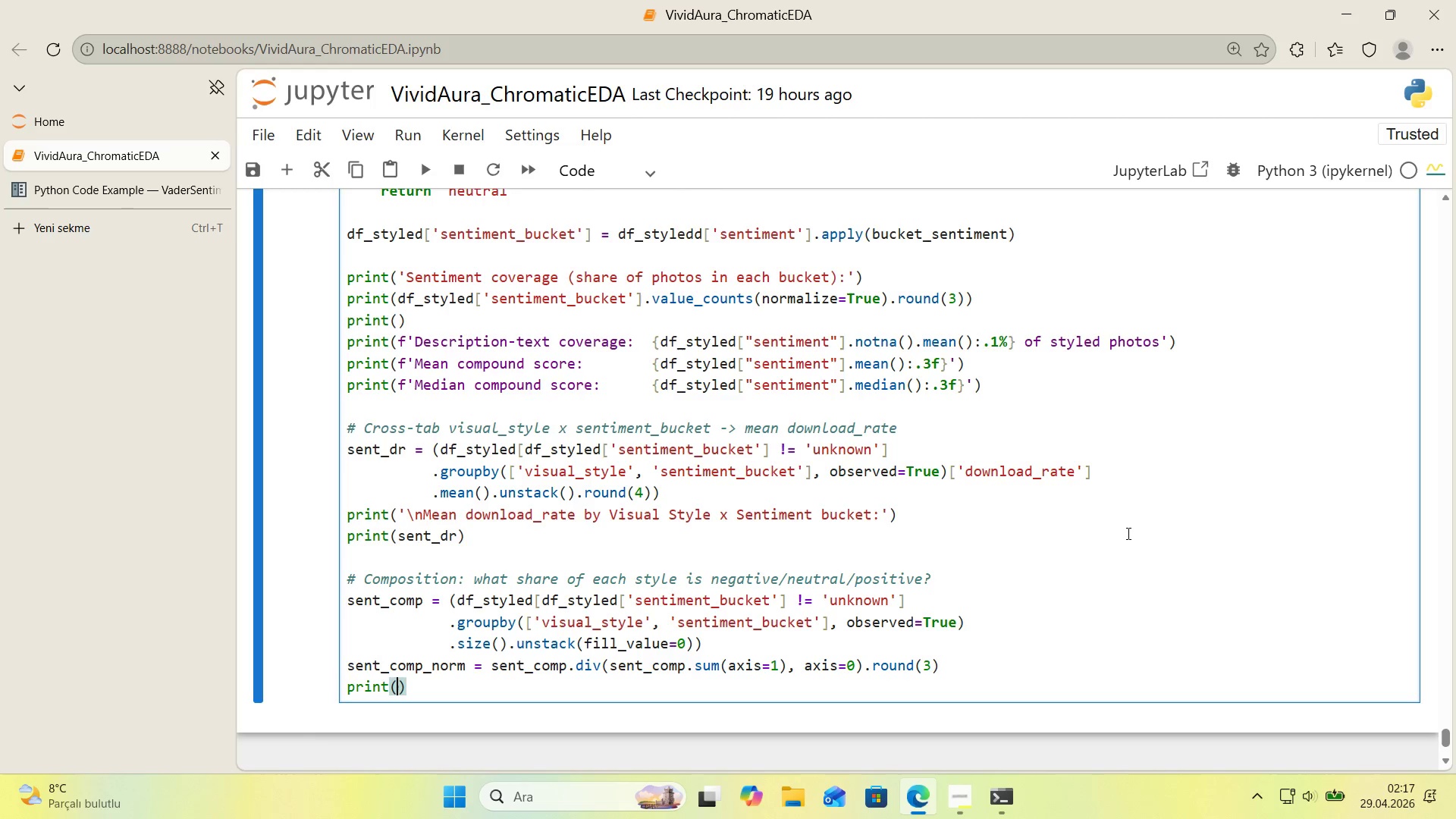 
key(ArrowLeft)
 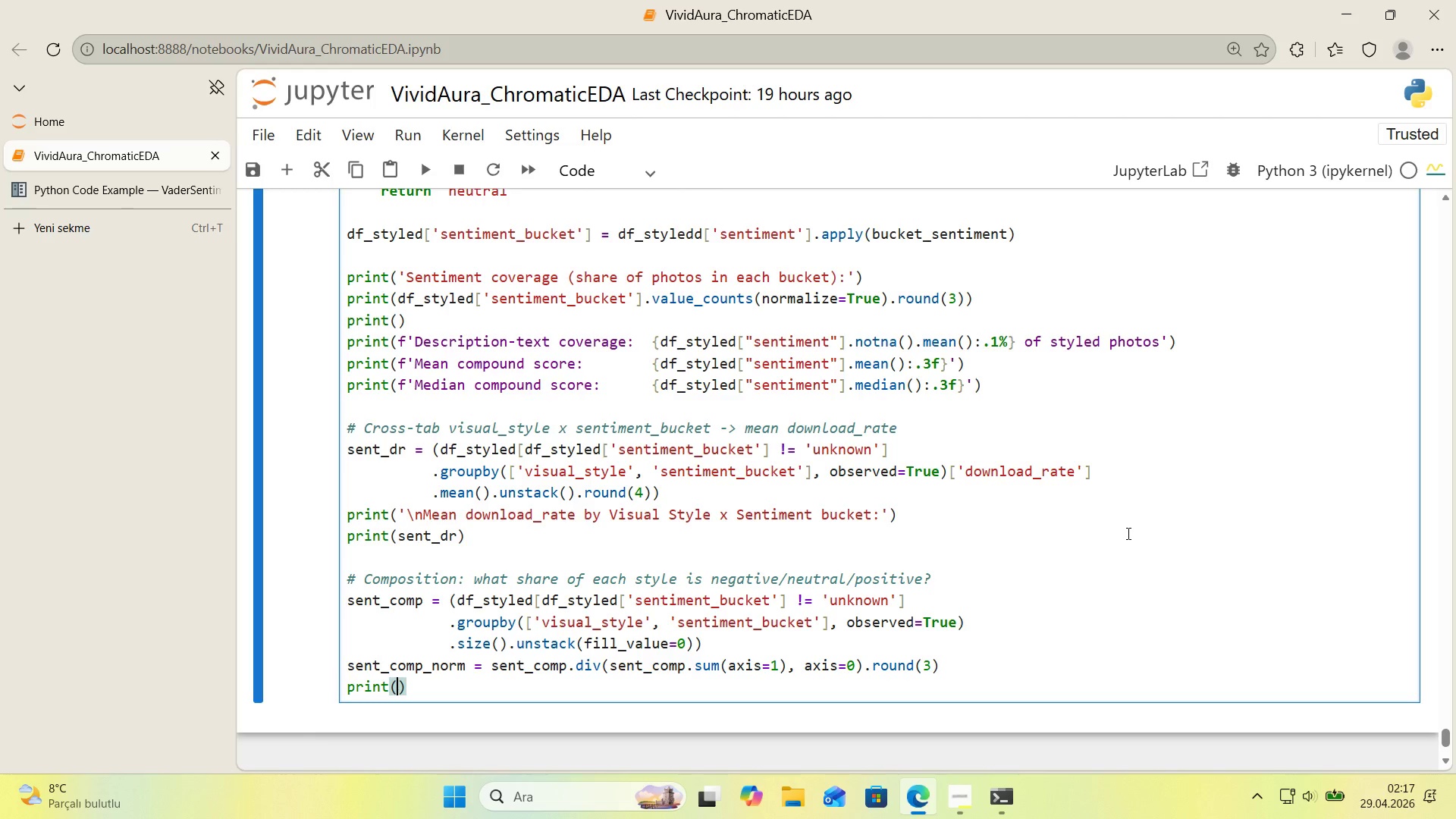 
type(@@)
 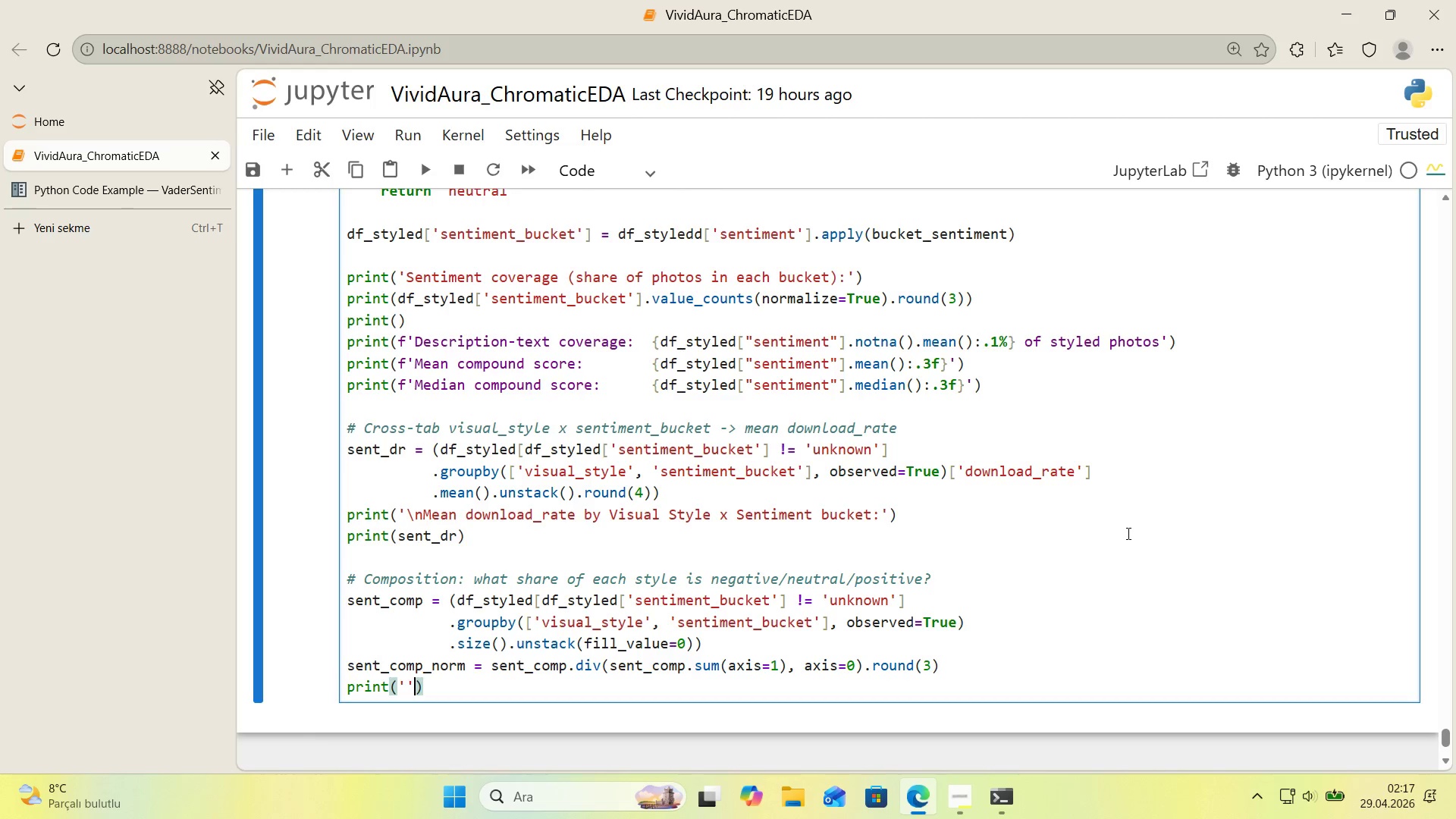 
key(ArrowLeft)
 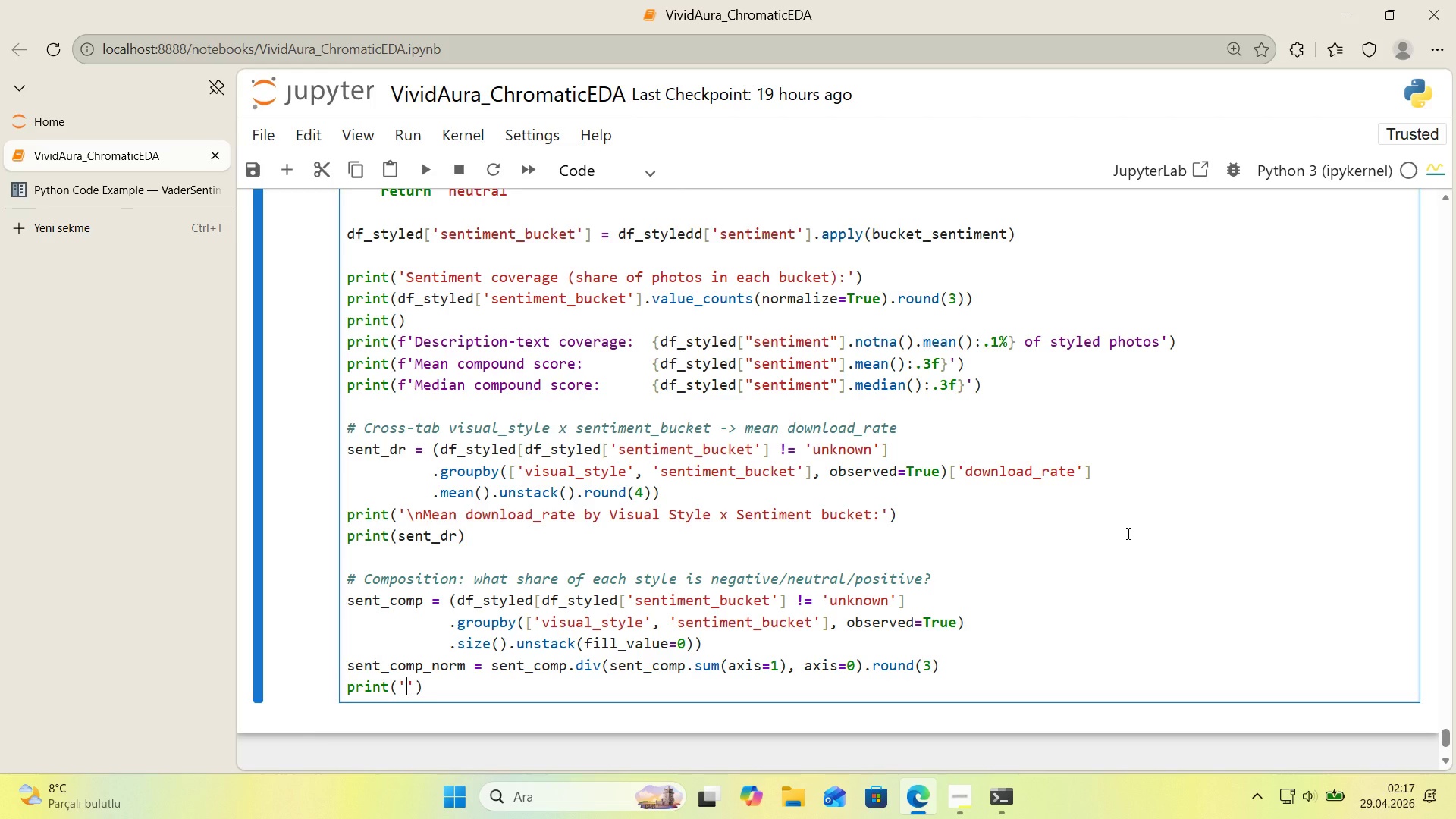 
key(Control+ControlLeft)
 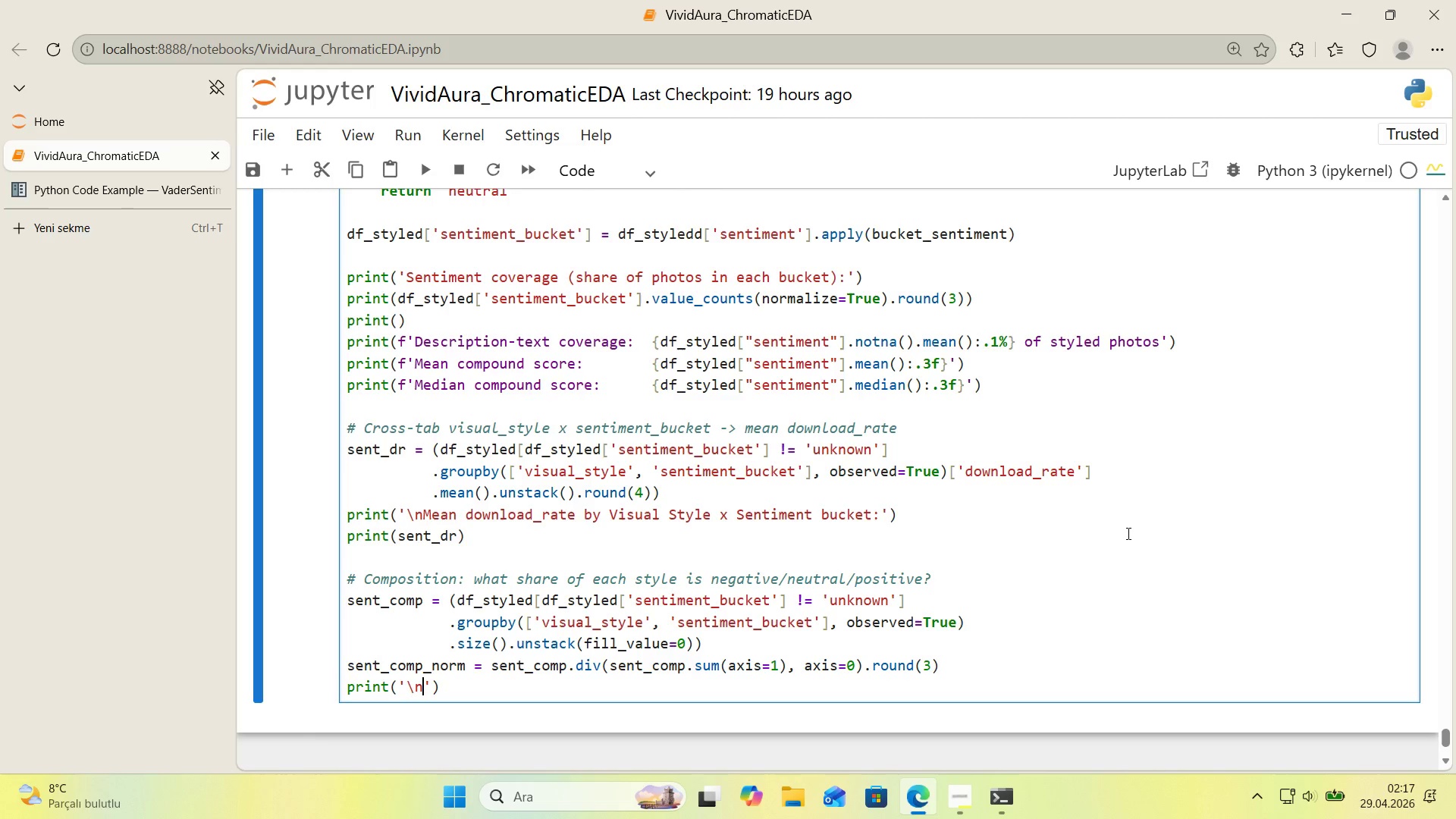 
key(Alt+Control+AltRight)
 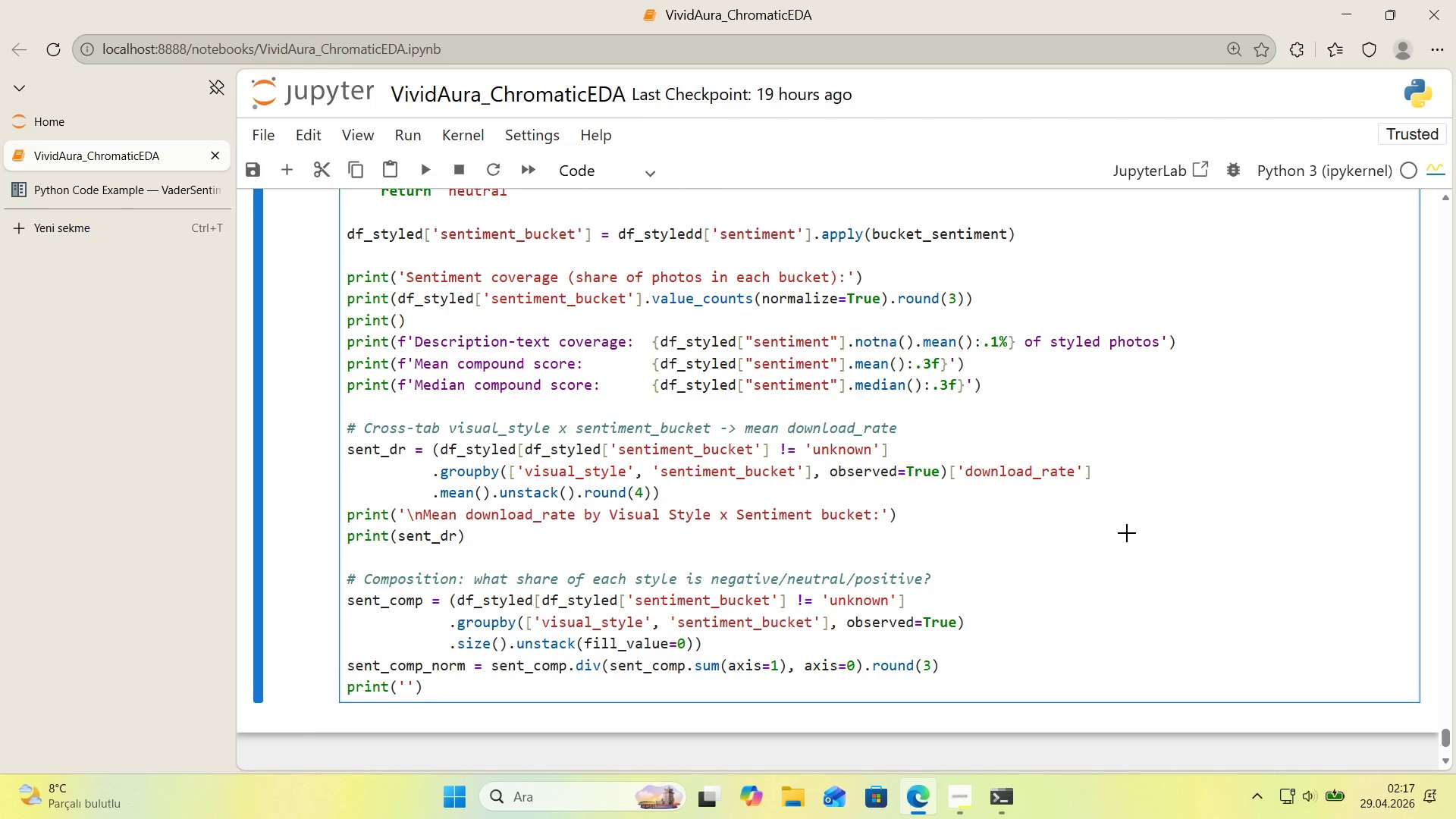 
key(Alt+Control+IntlYen)
 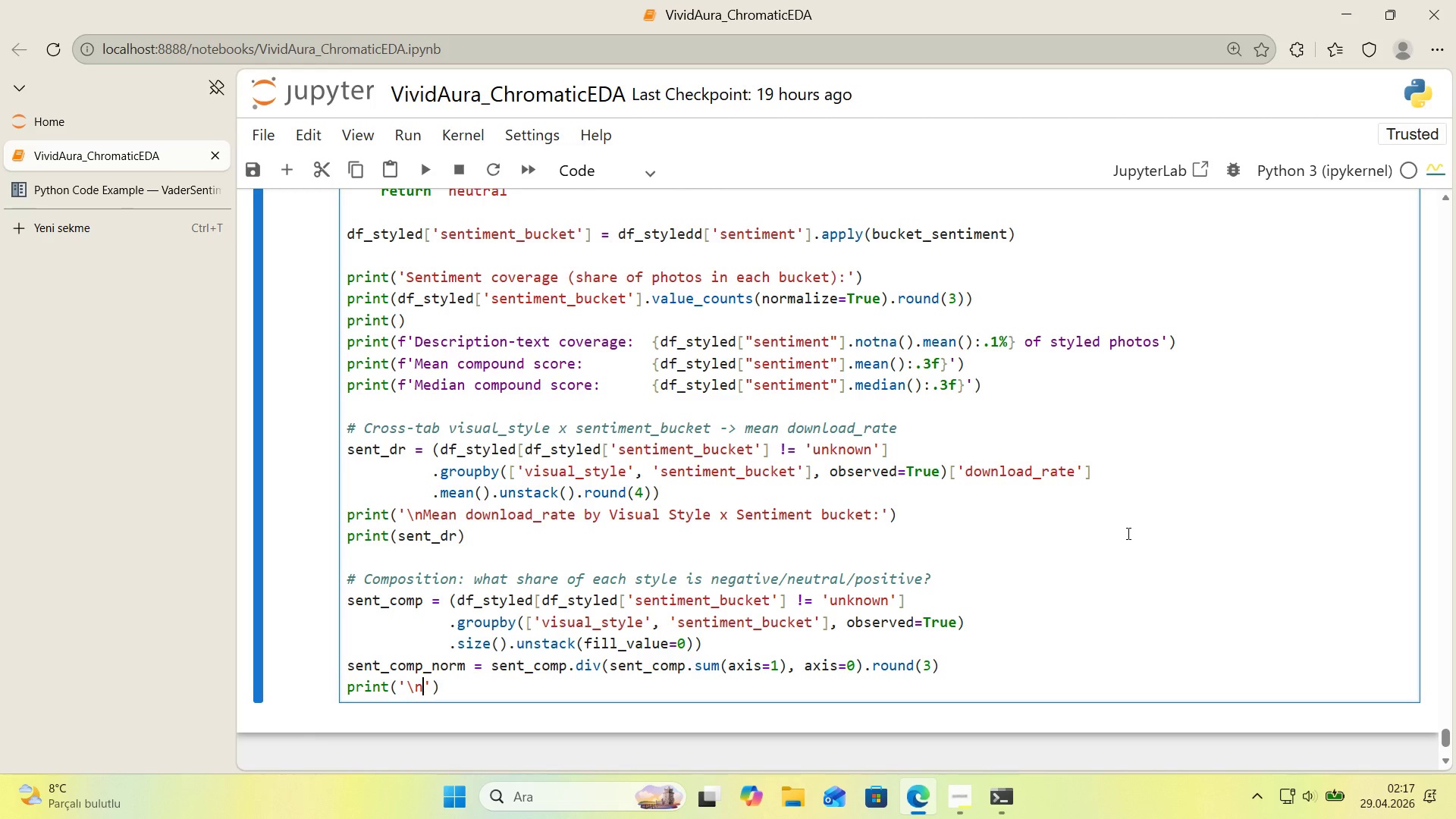 
type(nSent'ment compos't'on by V'sual Style *()
 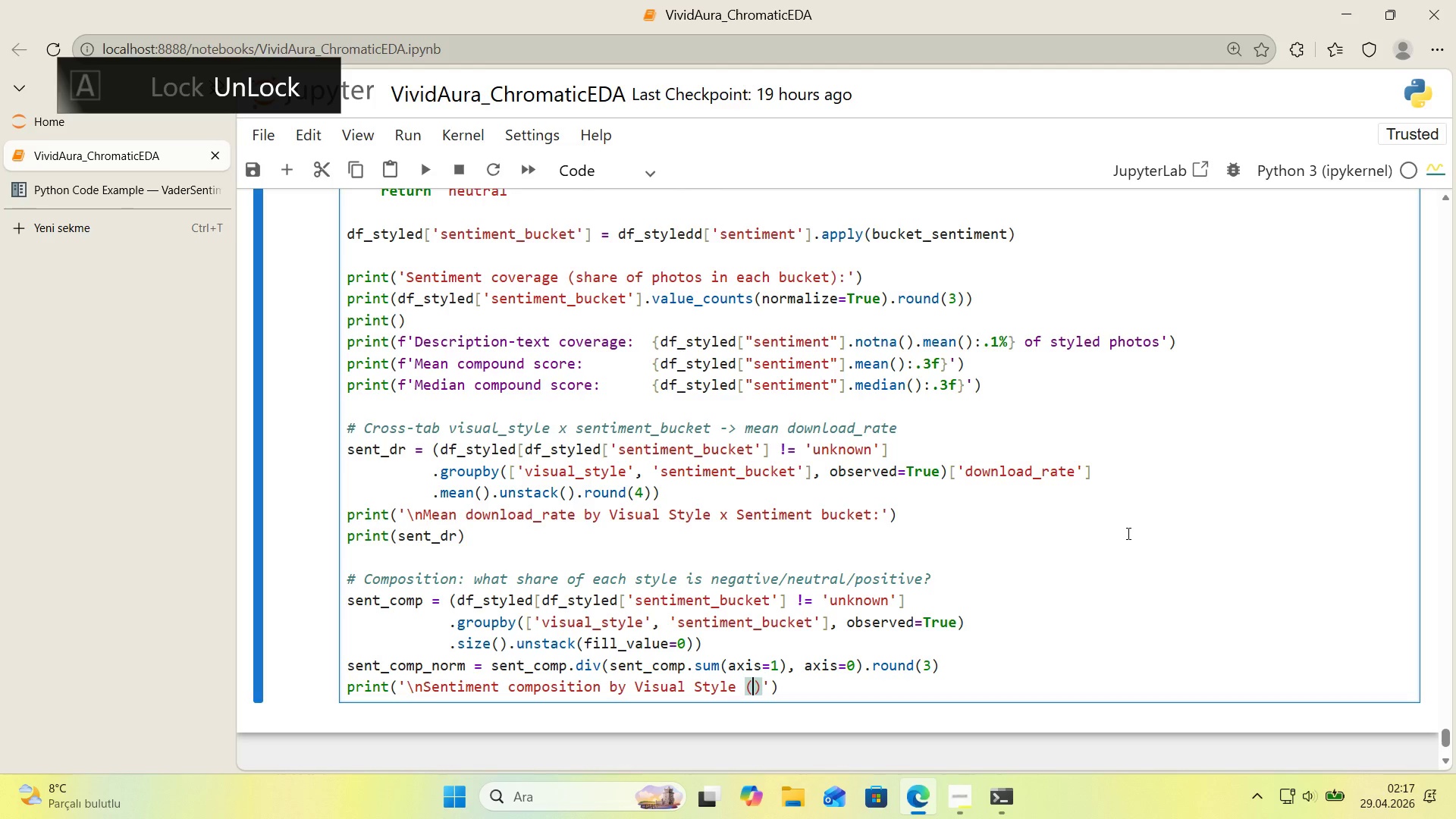 
 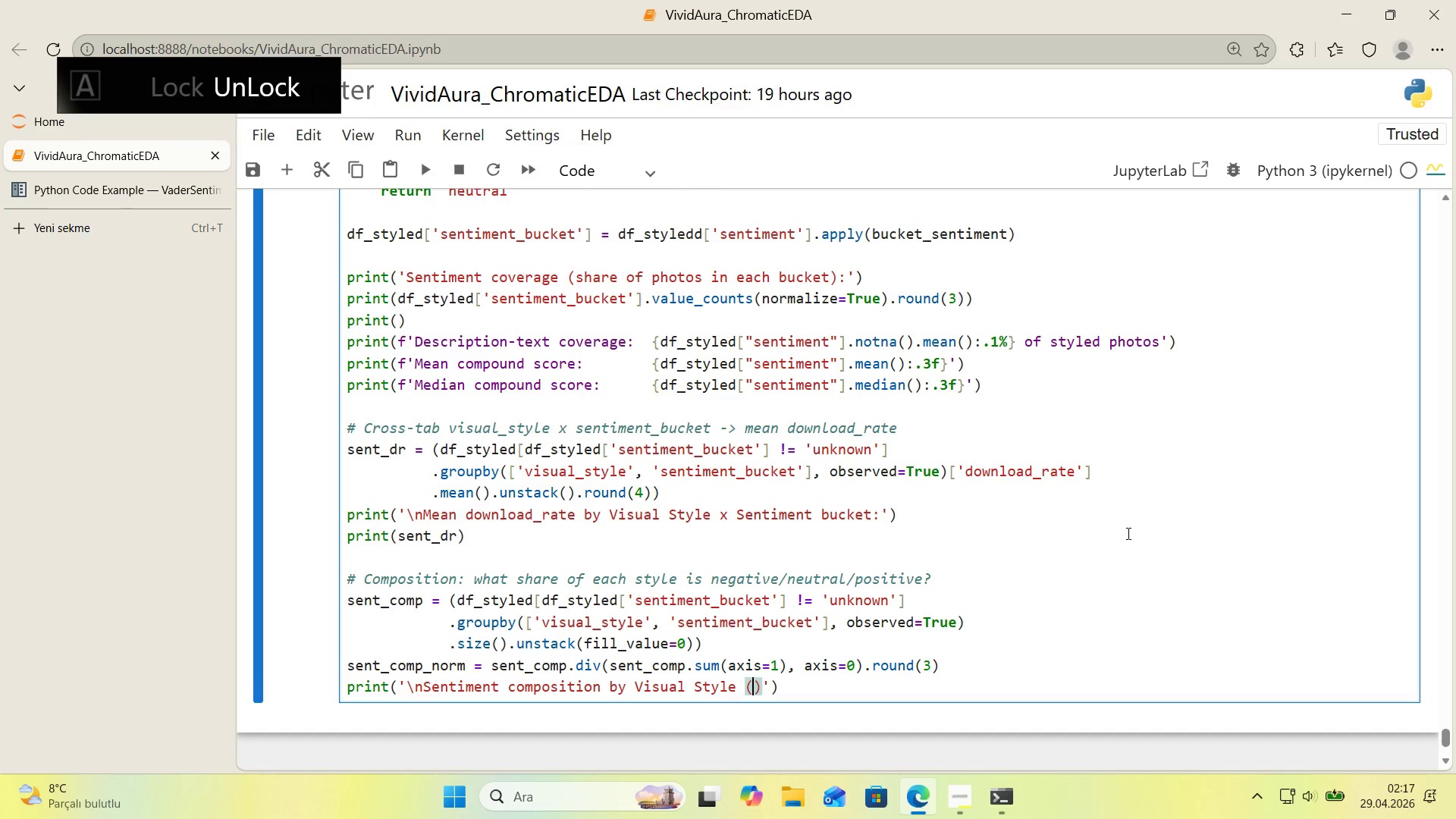 
key(ArrowLeft)
 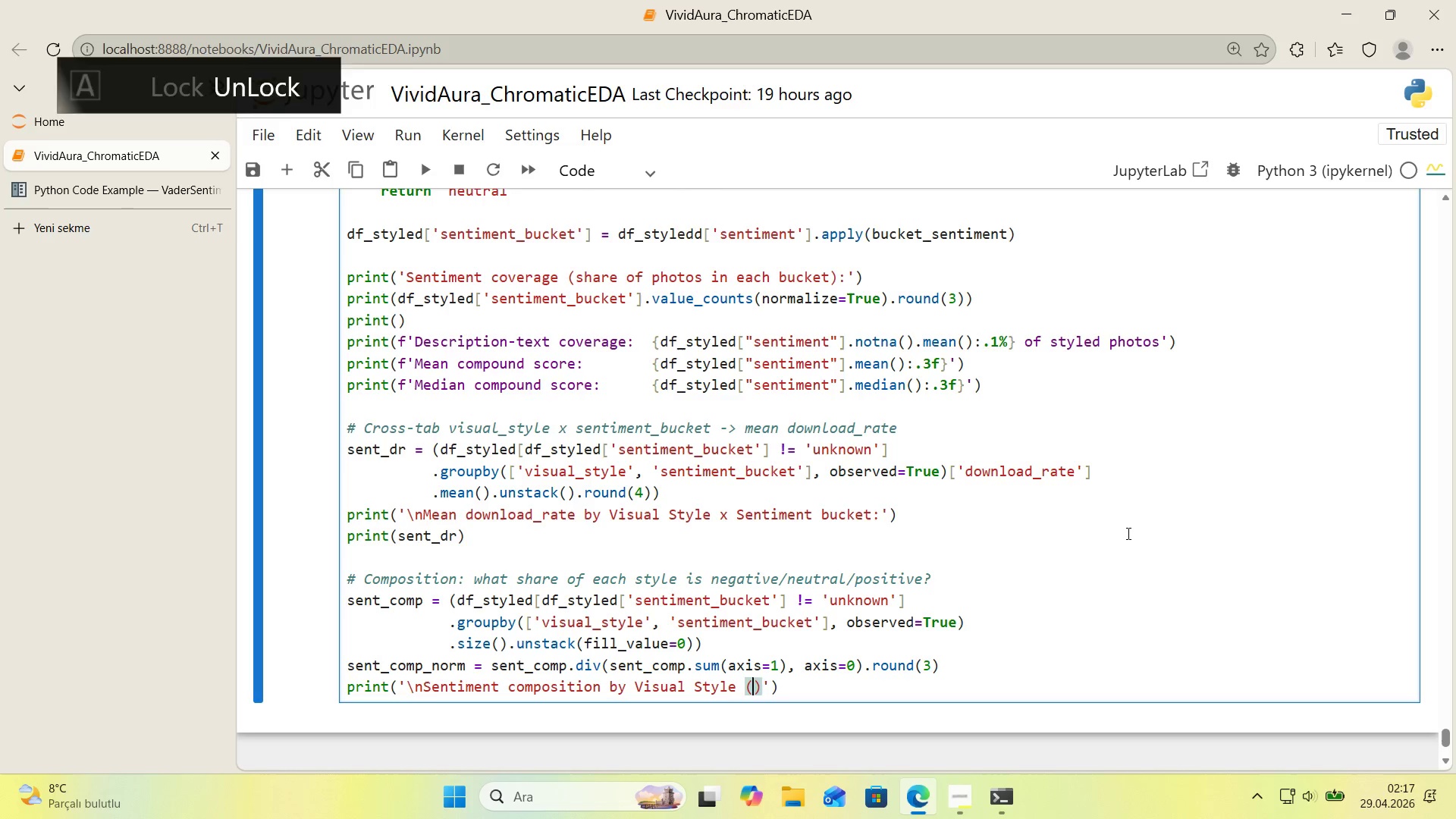 
type(row-normal'zed)
 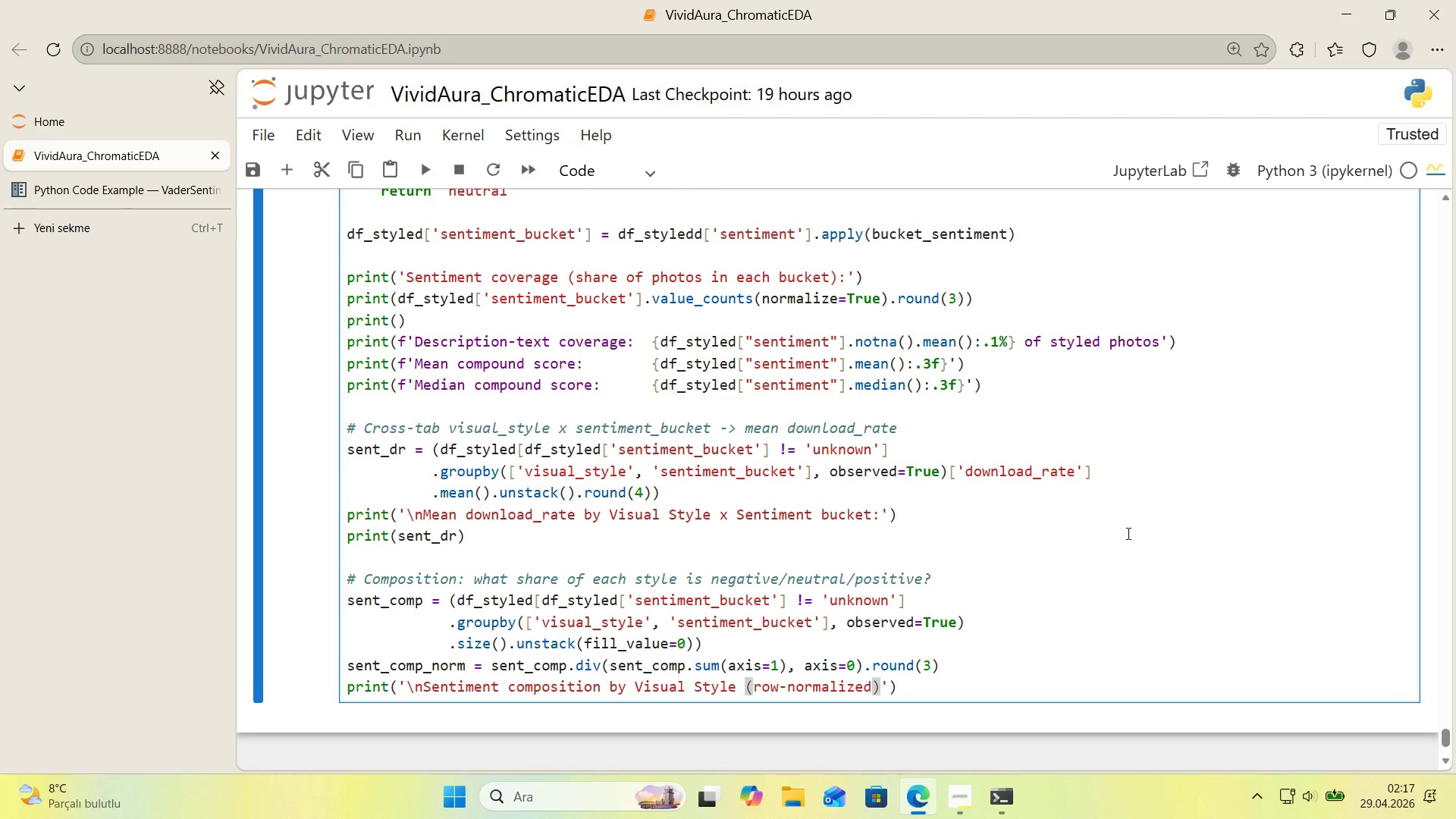 
key(ArrowRight)
 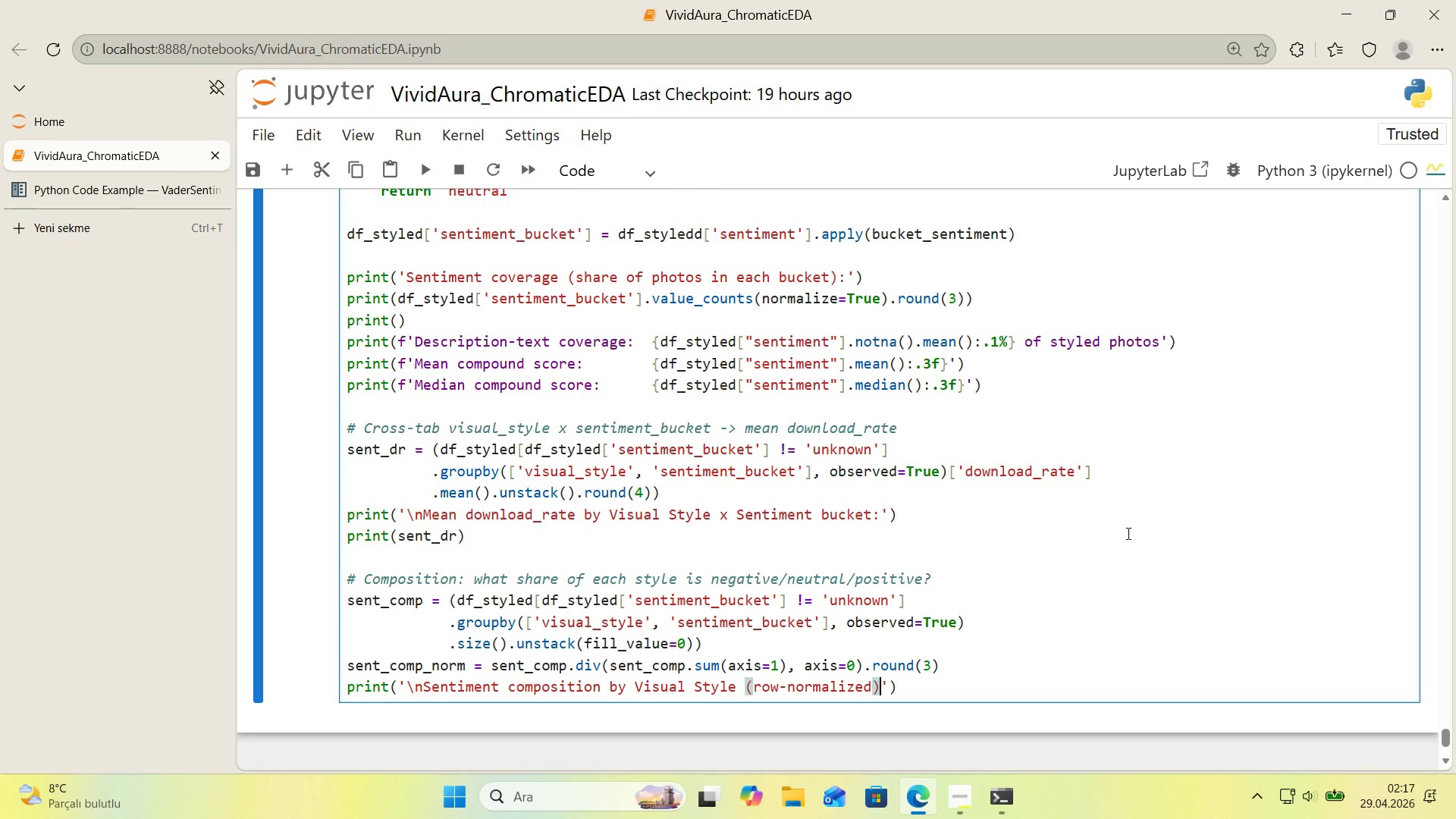 
key(Shift+ShiftRight)
 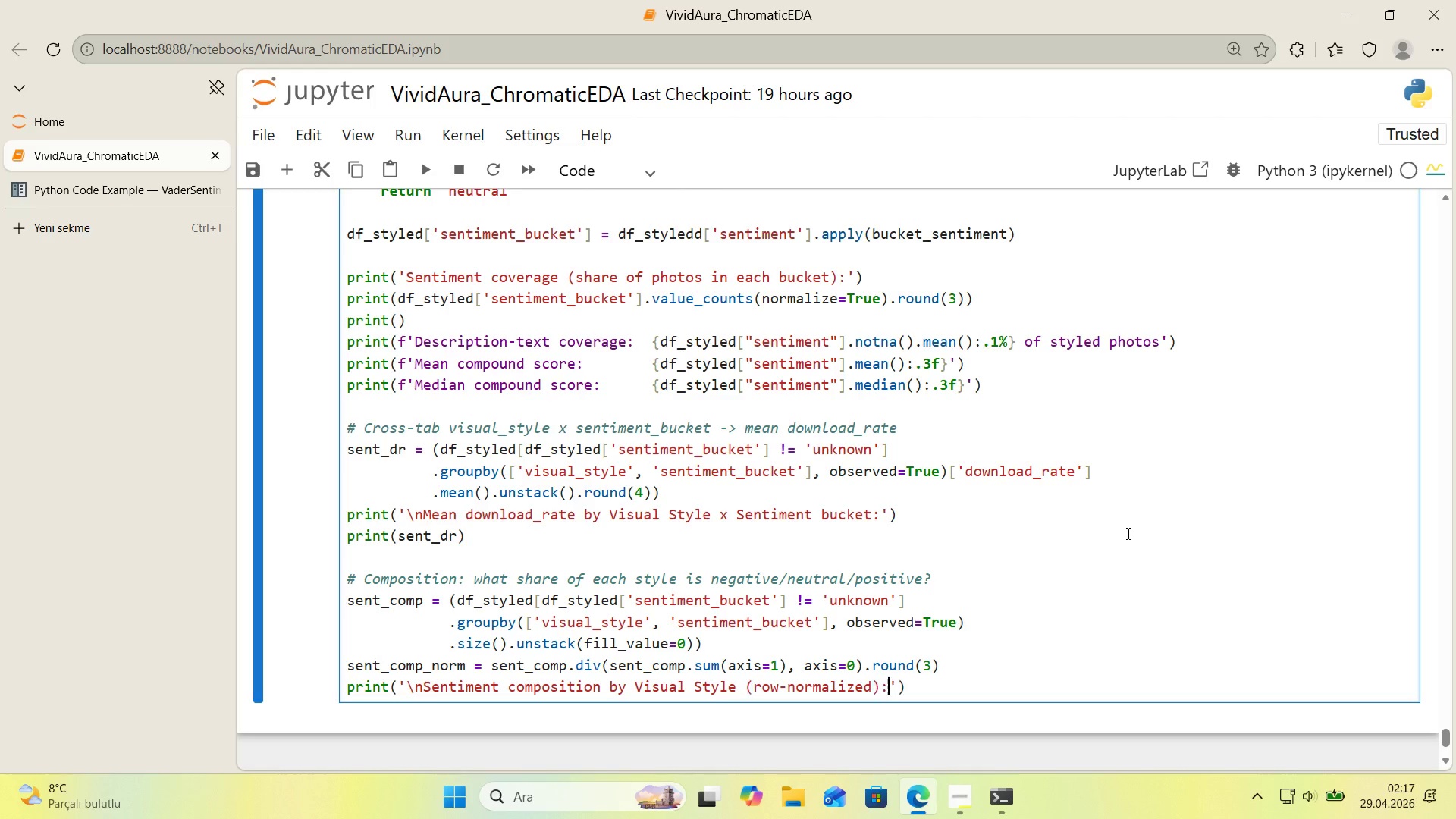 
key(Shift+Period)
 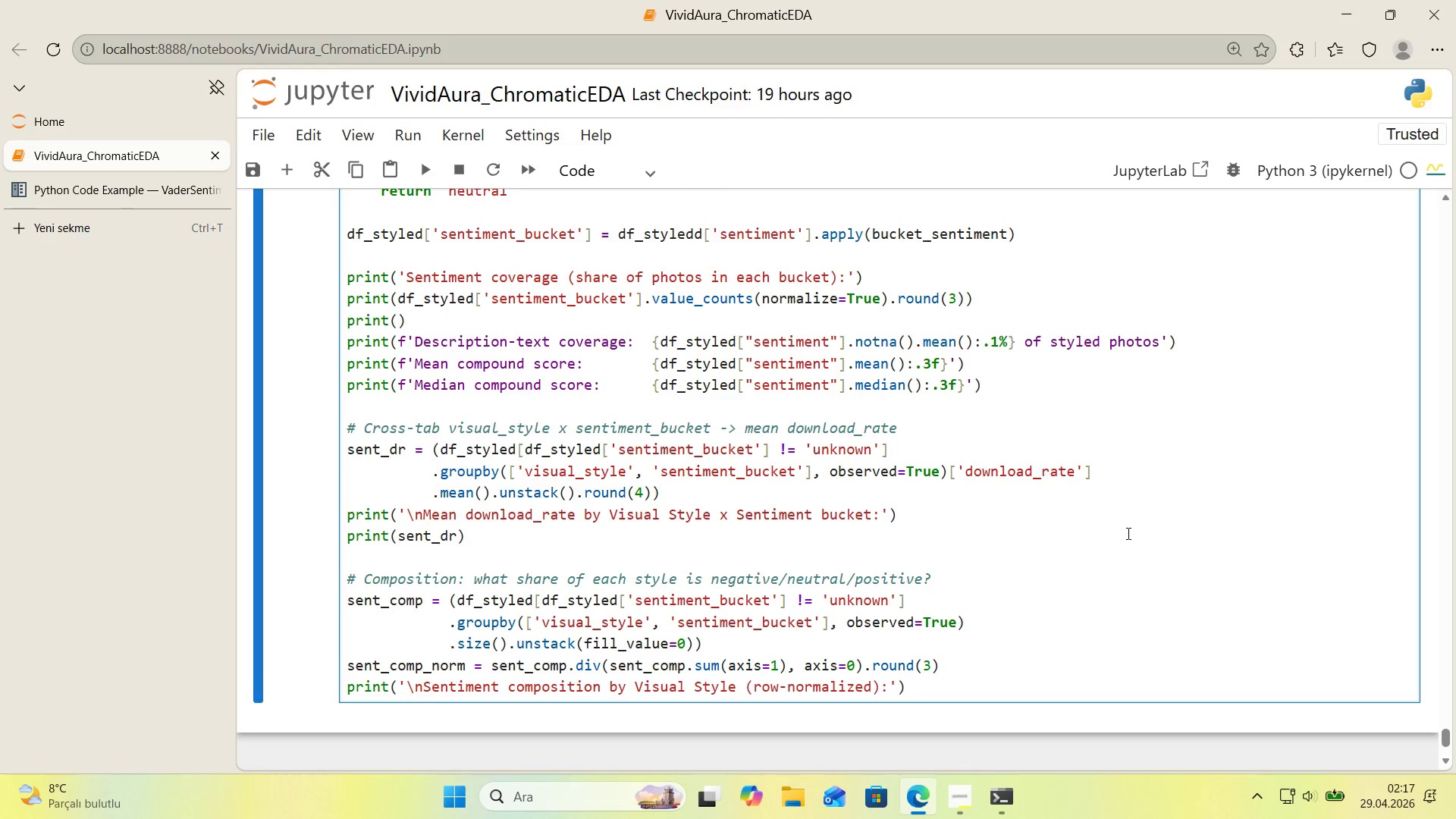 
key(ArrowRight)
 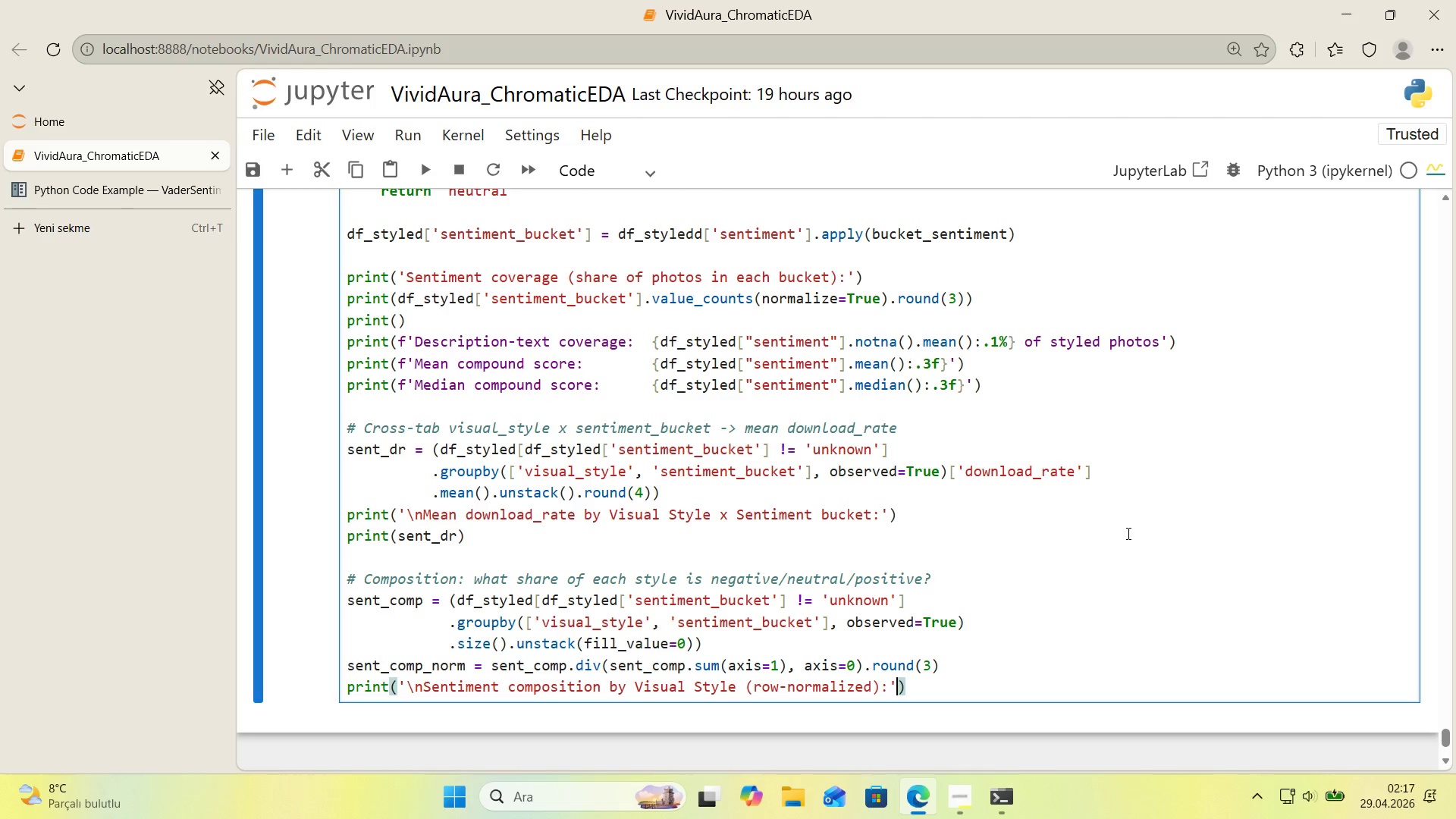 
key(ArrowRight)
 